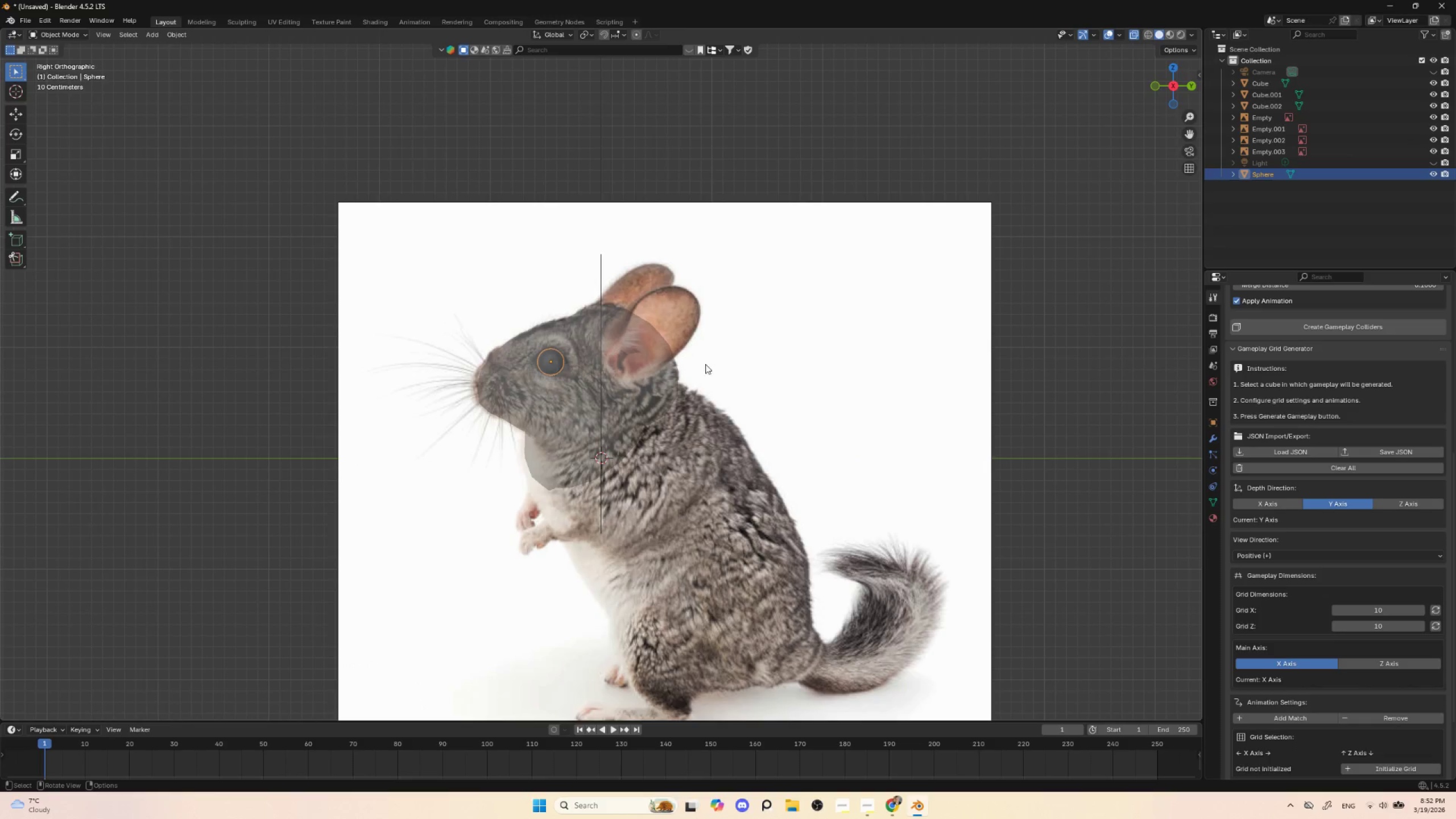 
hold_key(key=ControlLeft, duration=0.36)
 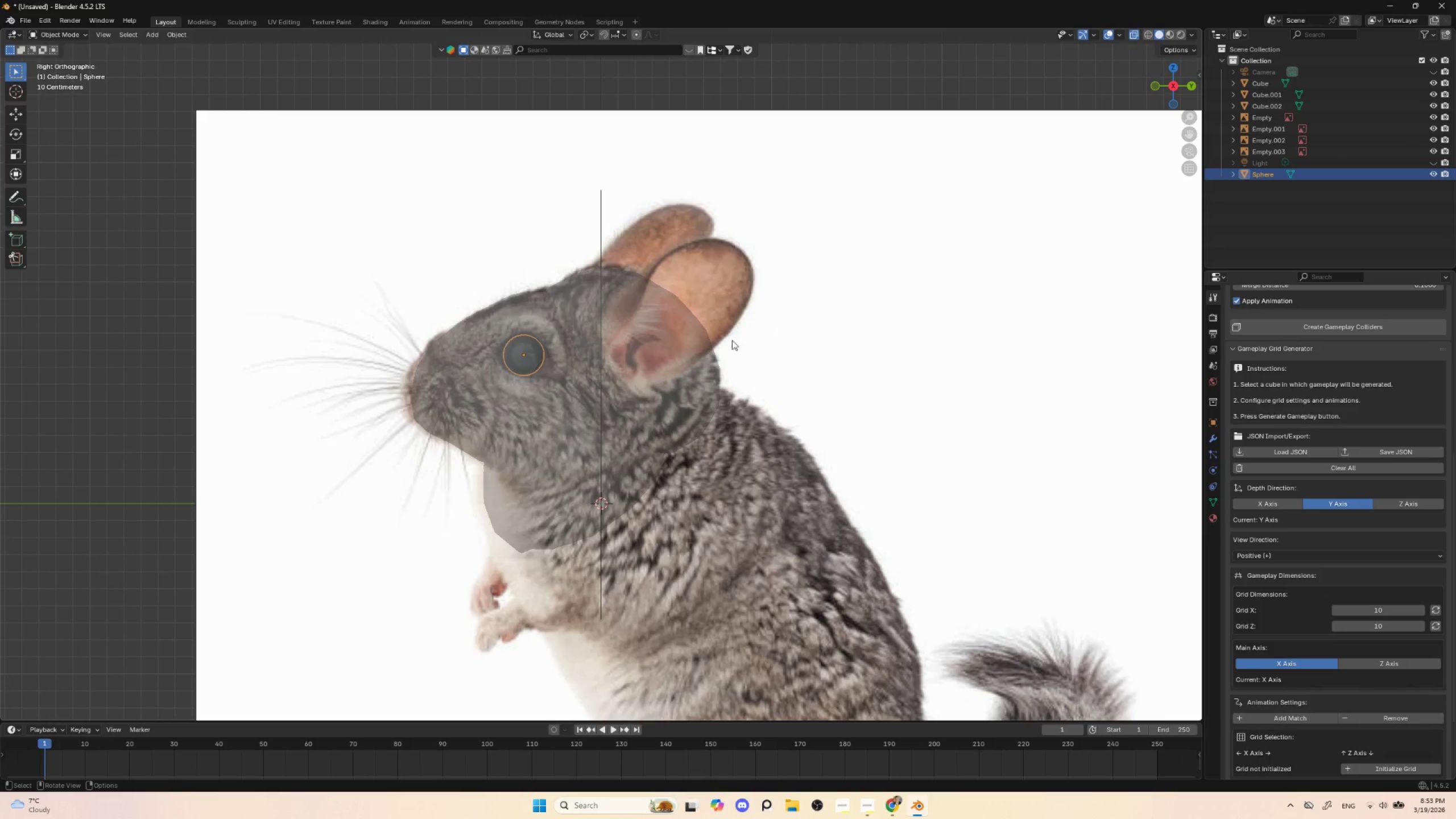 
hold_key(key=AltLeft, duration=0.48)
 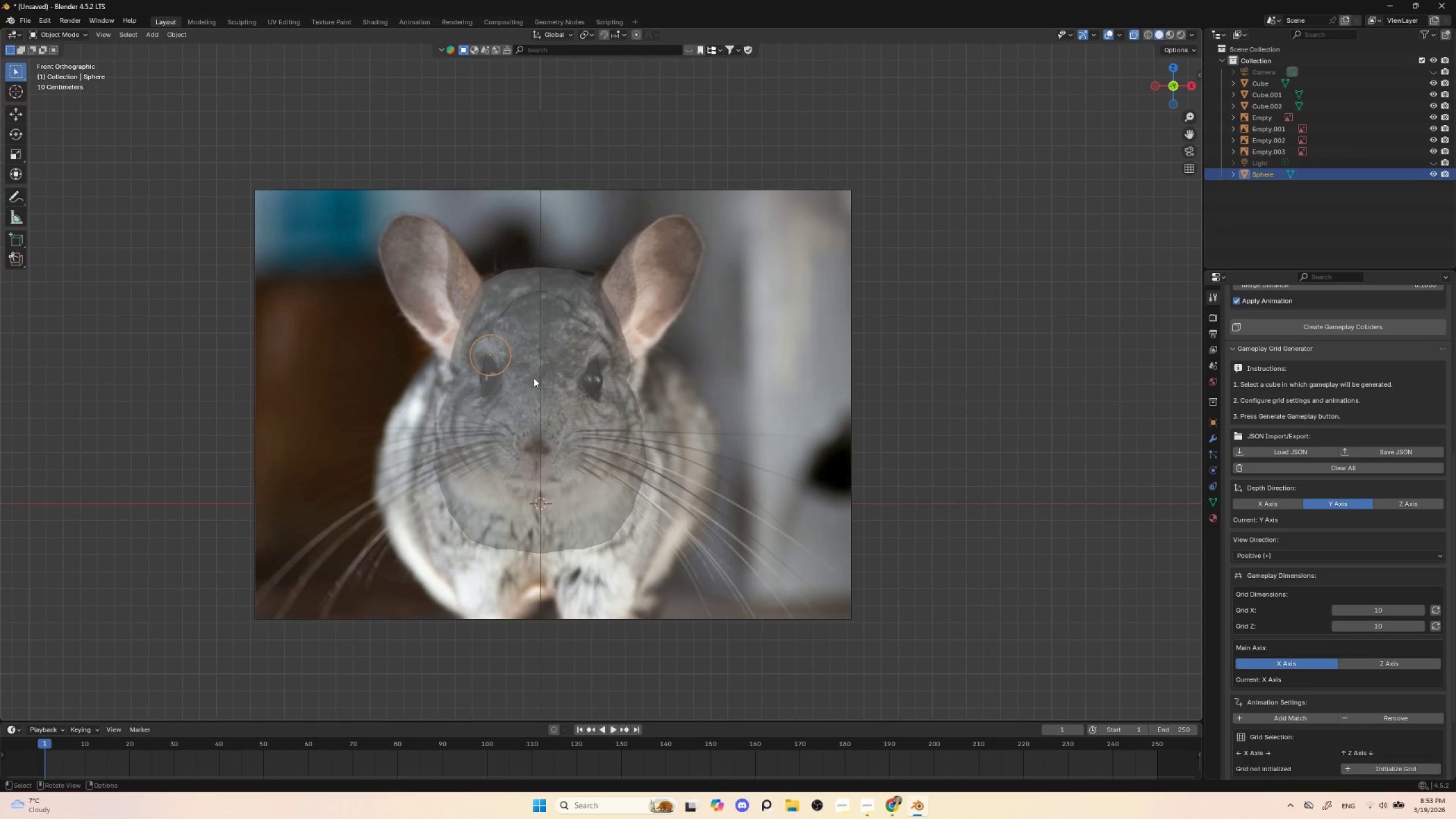 
key(G)
 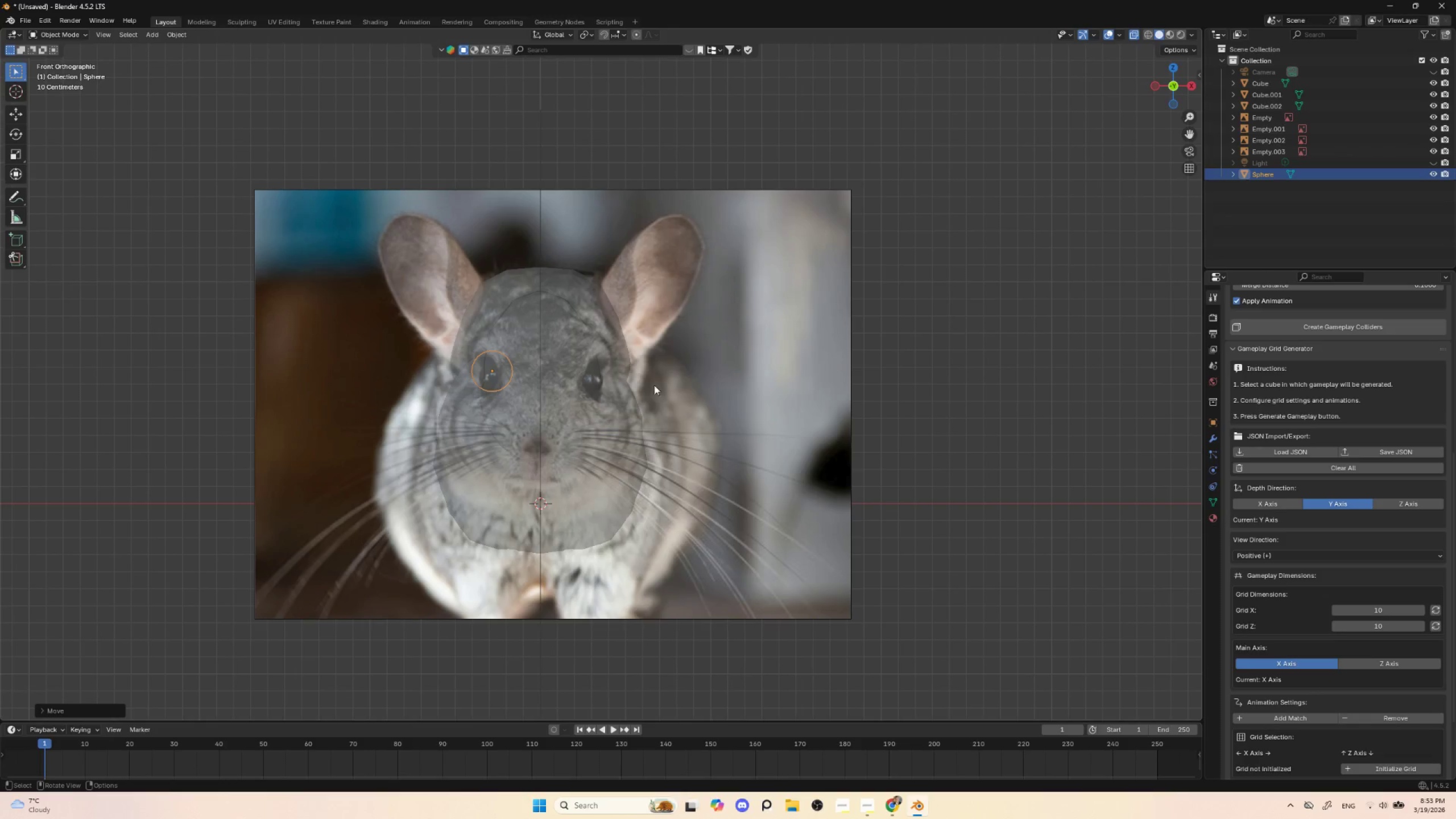 
hold_key(key=AltLeft, duration=0.47)
 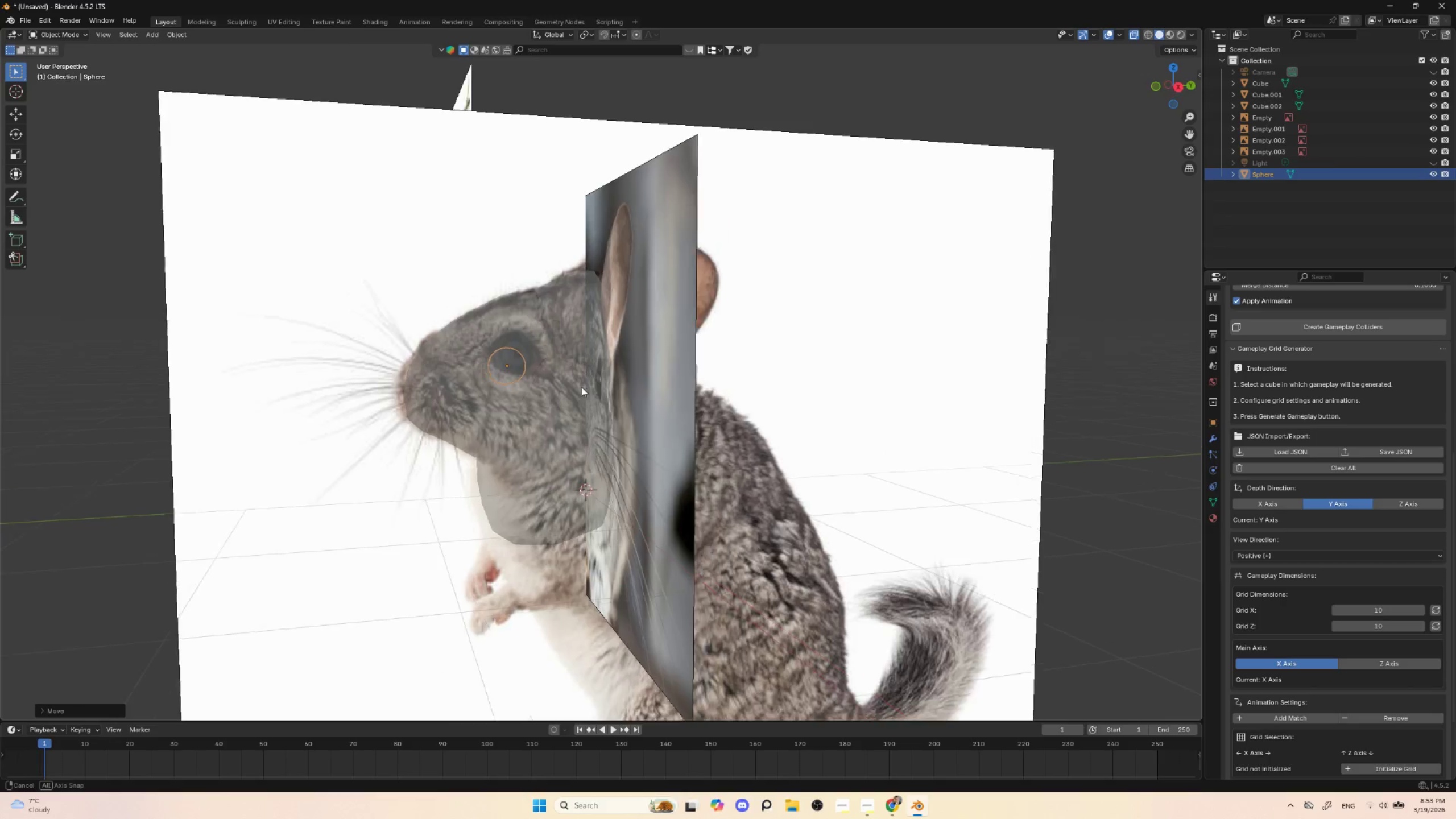 
key(Control+Z)
 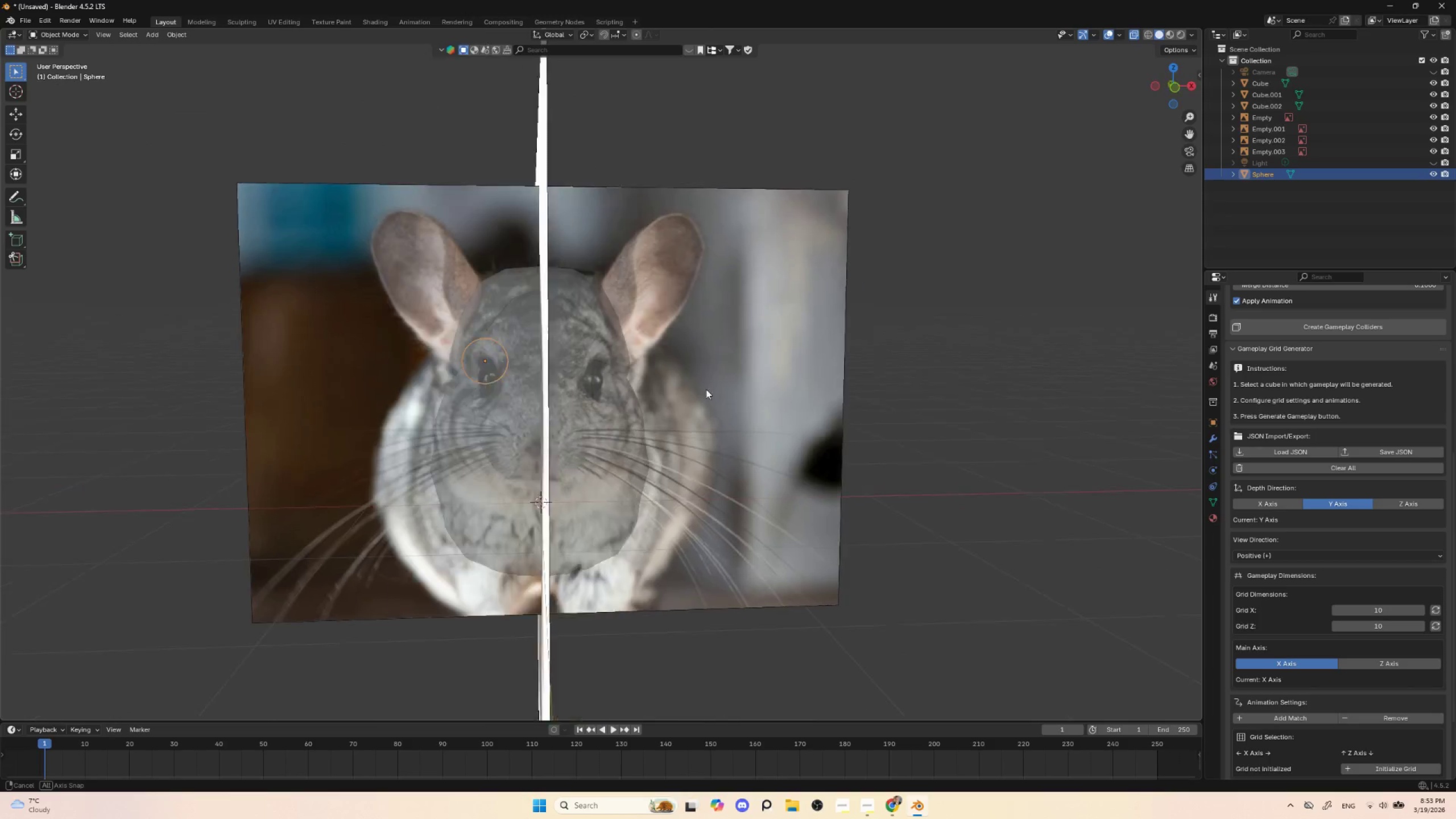 
hold_key(key=AltLeft, duration=0.5)
 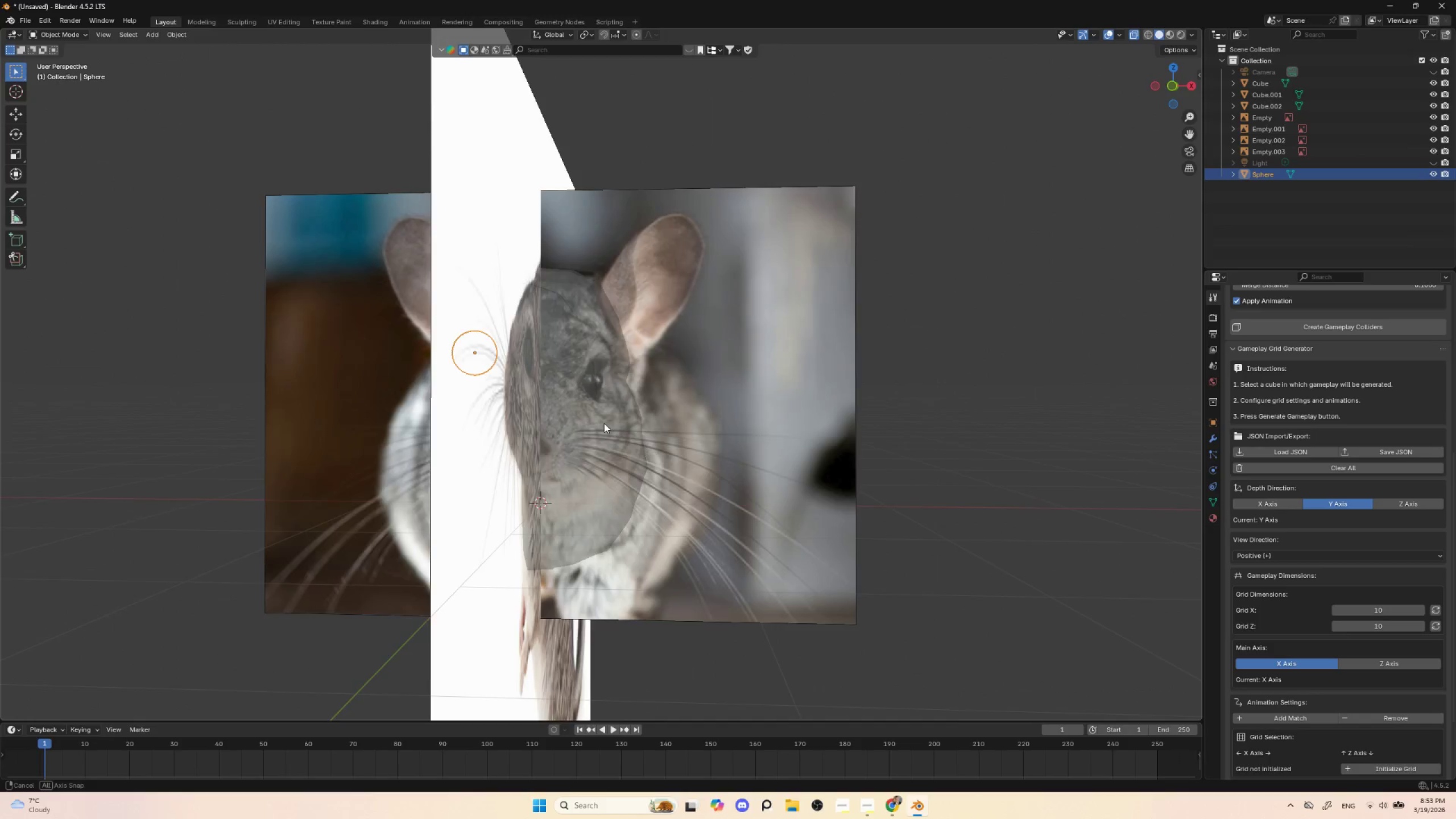 
hold_key(key=AltLeft, duration=0.45)
 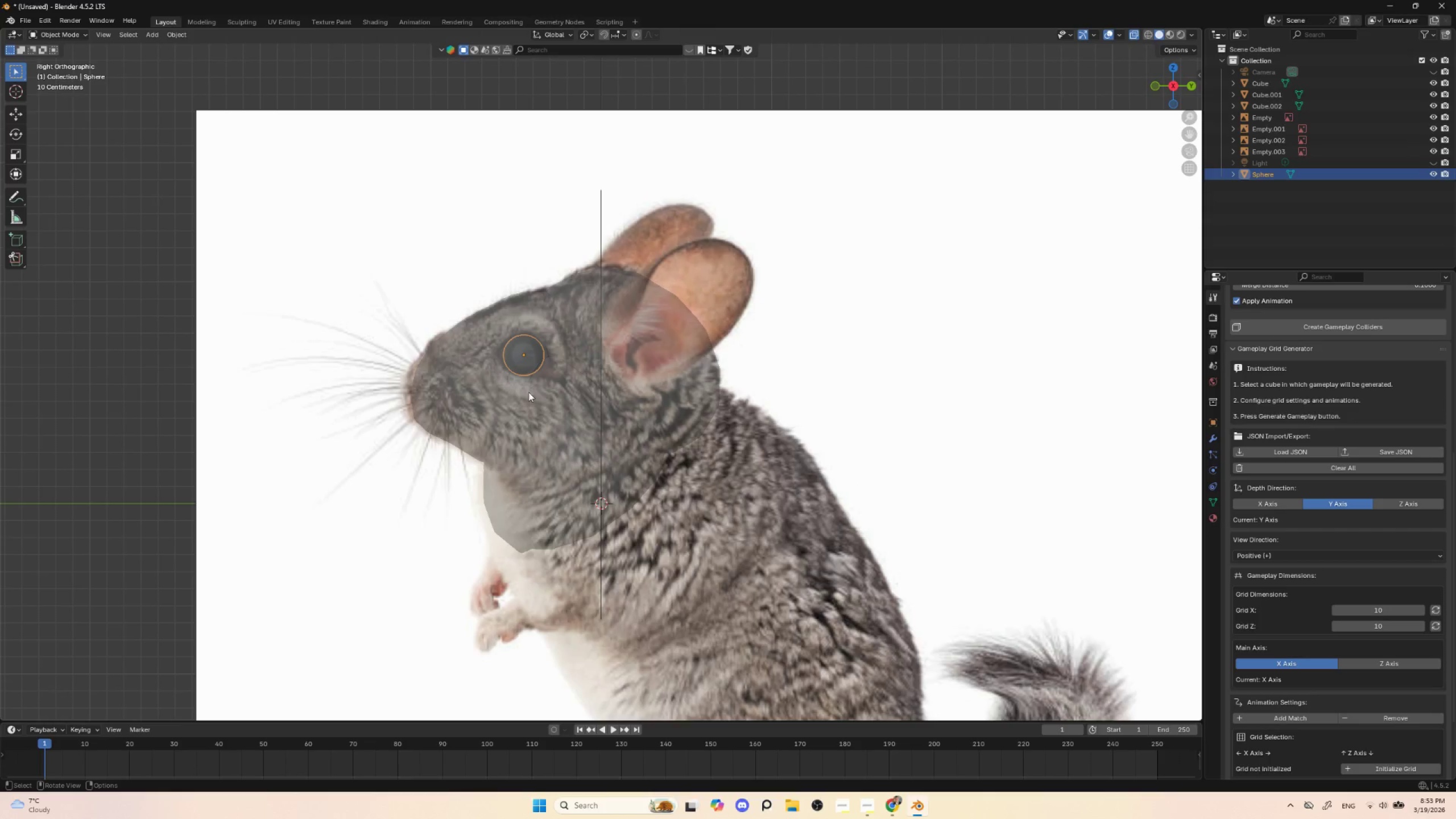 
hold_key(key=ControlLeft, duration=0.38)
 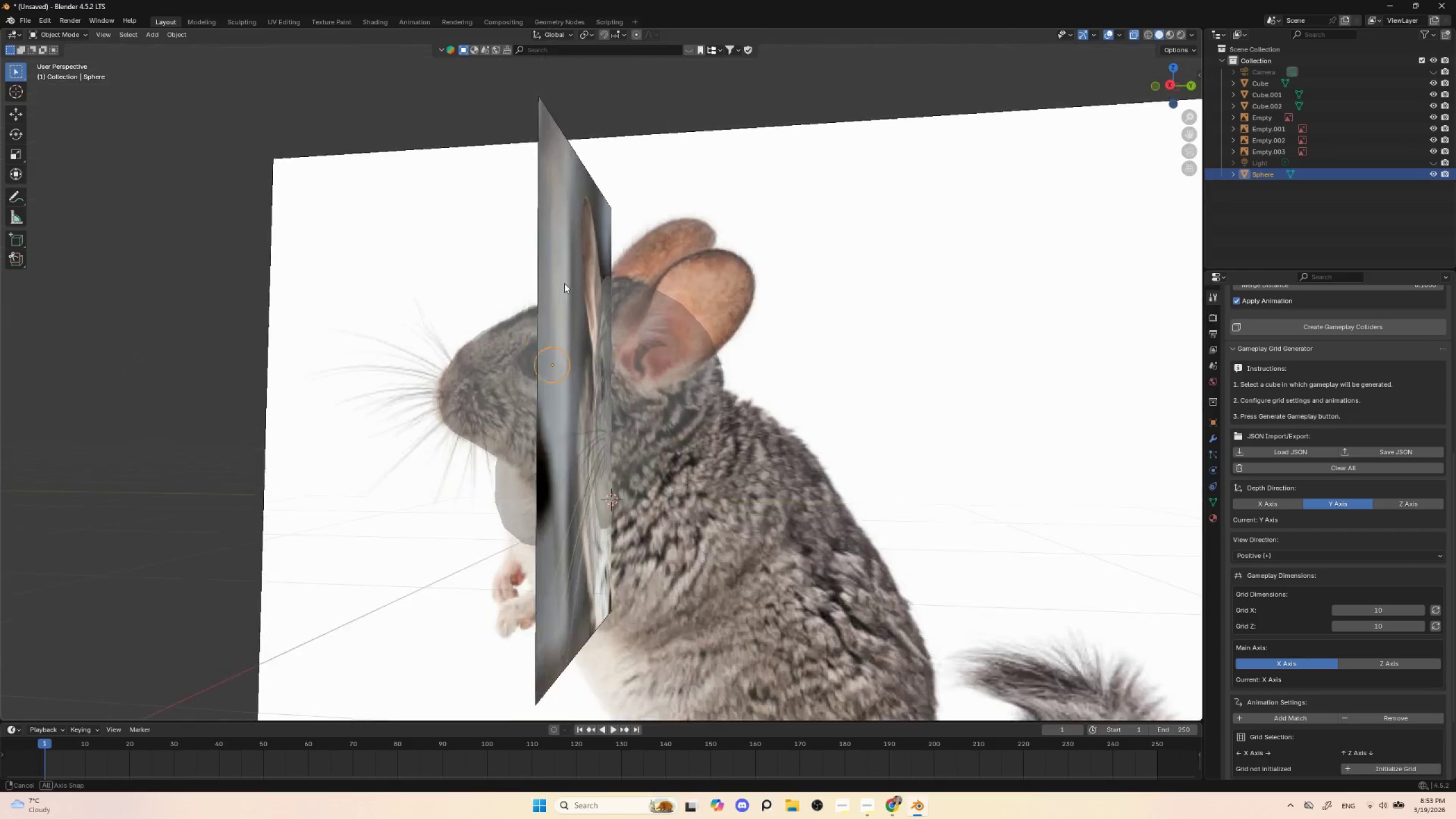 
hold_key(key=AltLeft, duration=0.55)
 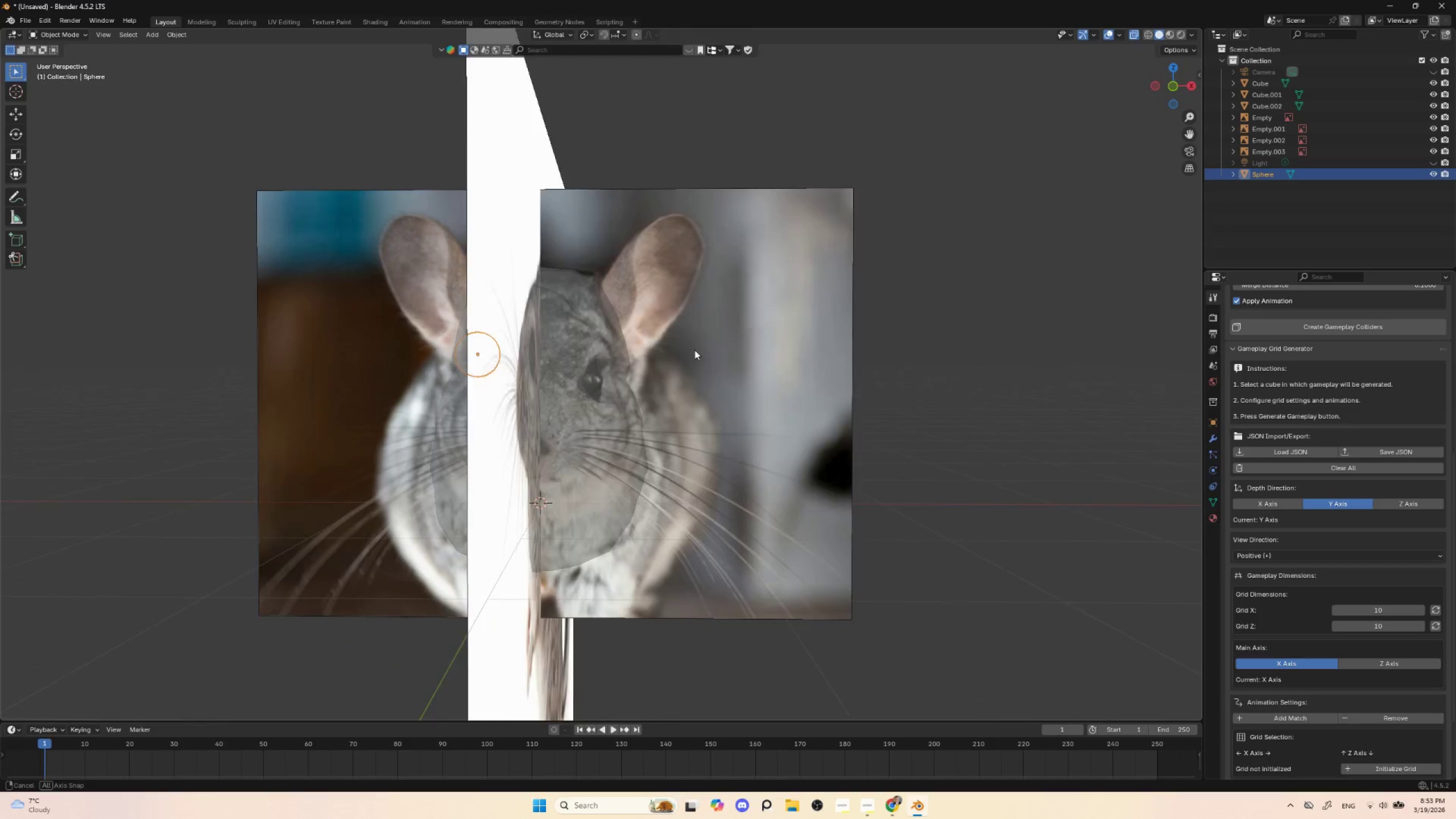 
hold_key(key=AltLeft, duration=0.86)
 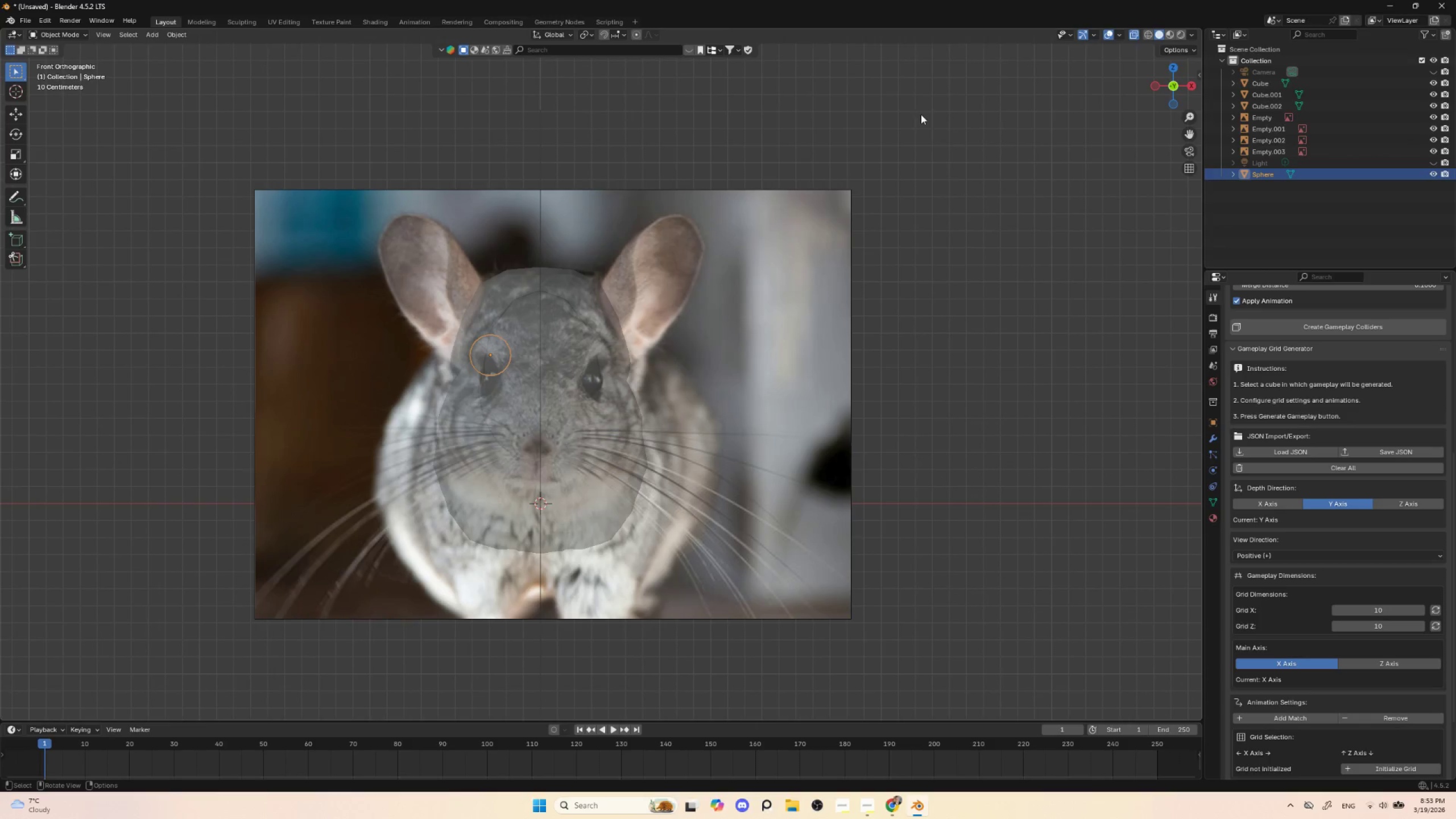 
hold_key(key=AltLeft, duration=19.38)
left_click([1132, 31])
 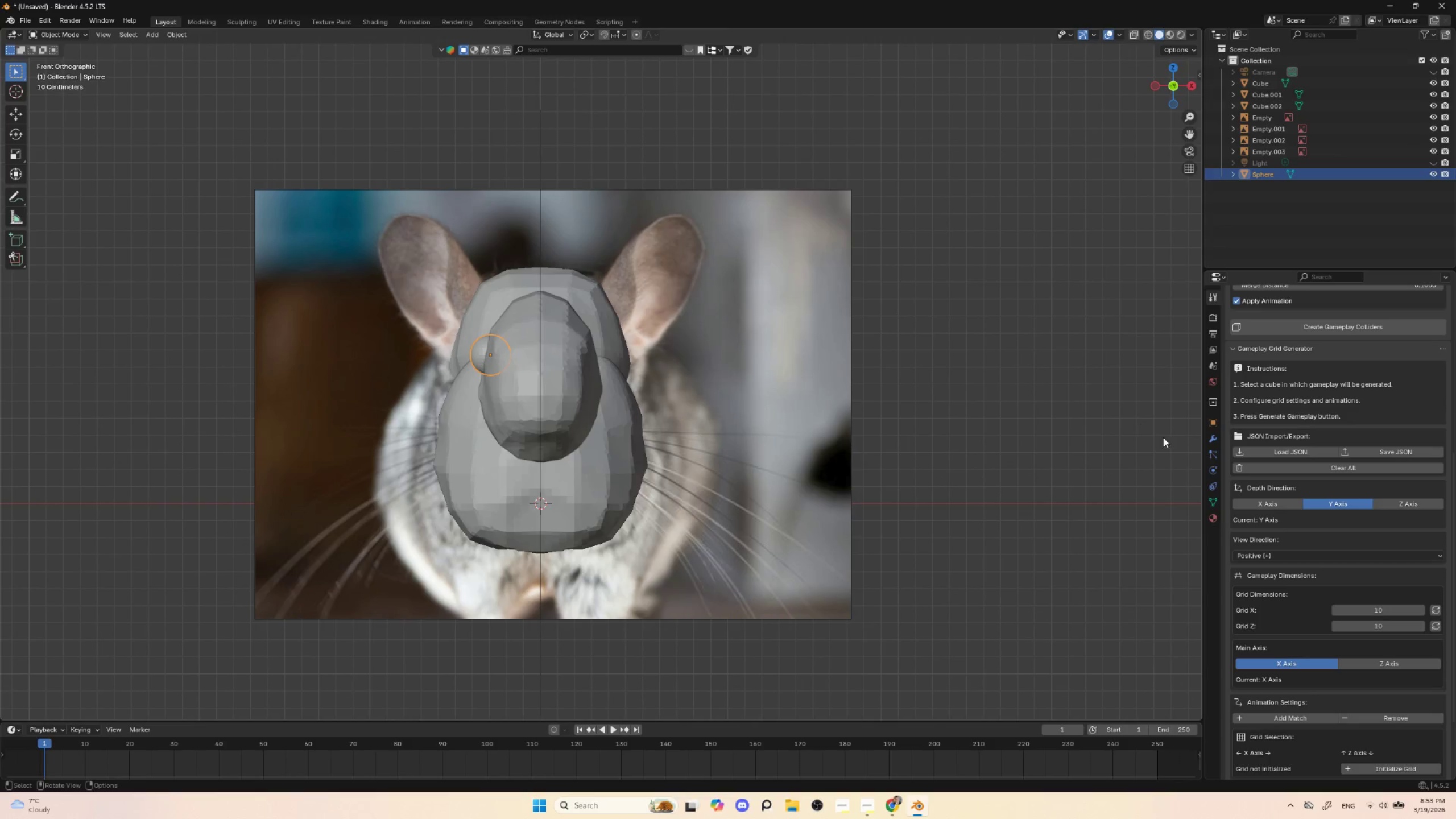 
left_click([1210, 439])
 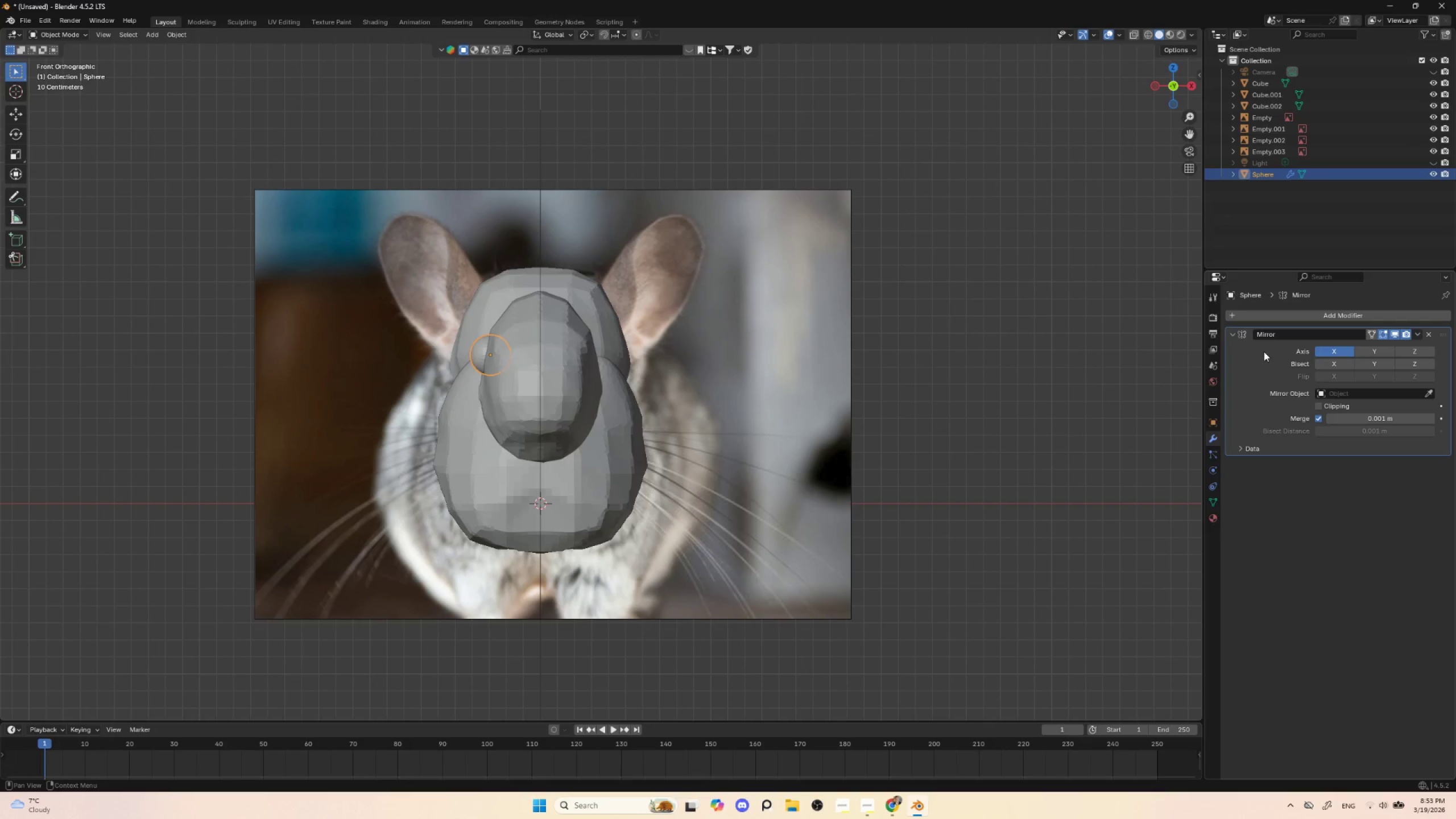 
left_click([1426, 395])
 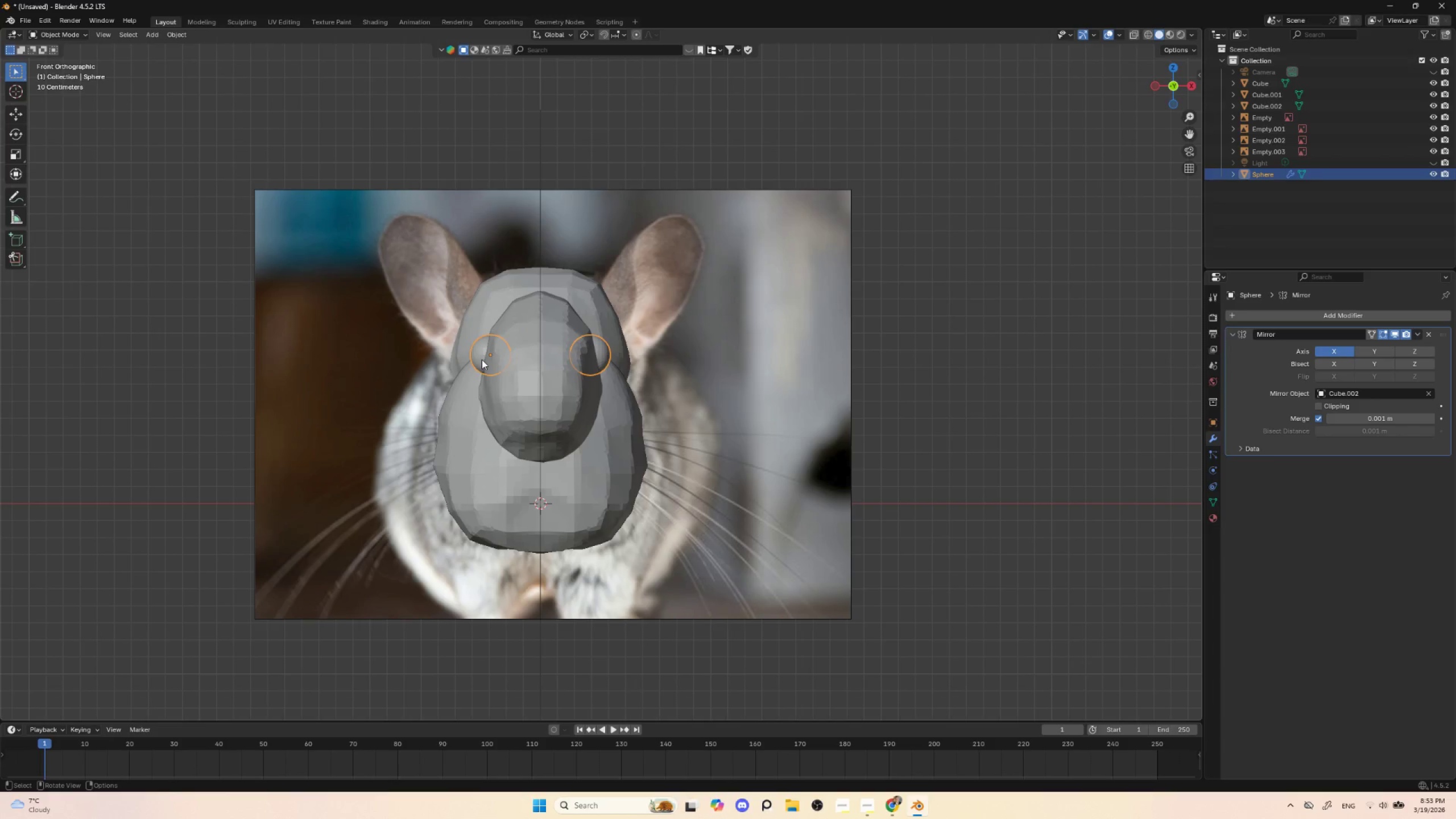 
key(G)
 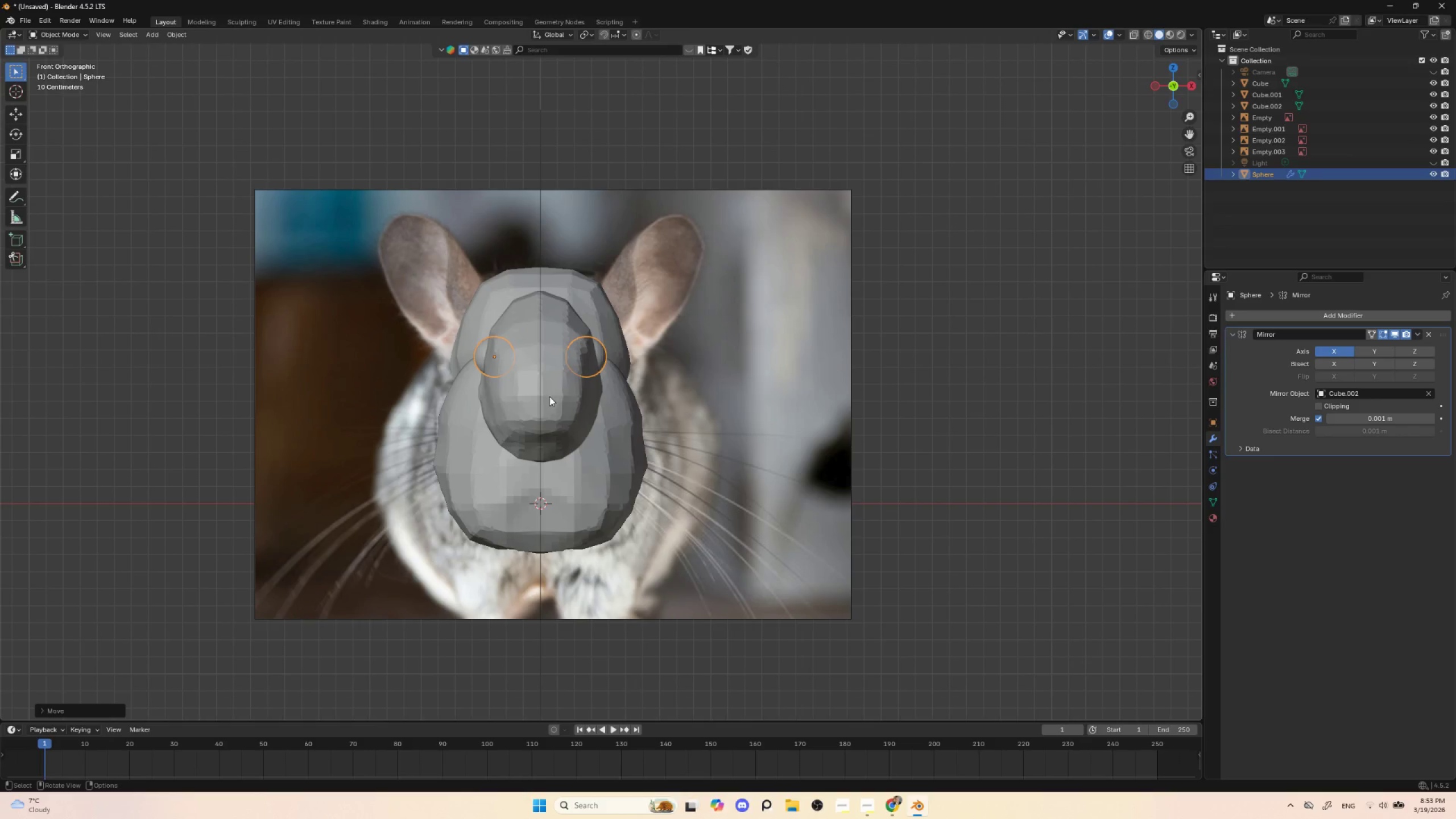 
key(S)
 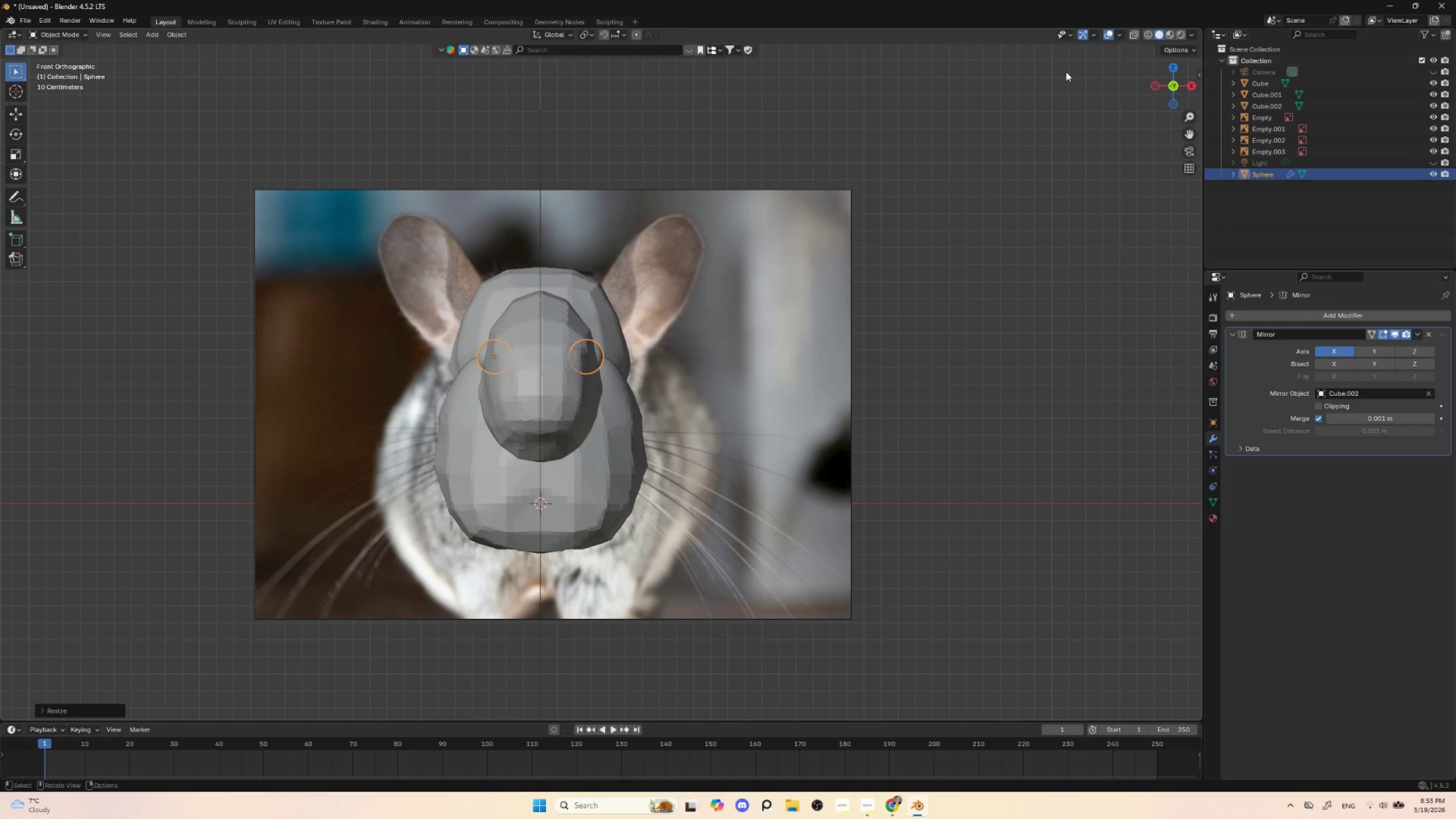 
left_click([1131, 33])
 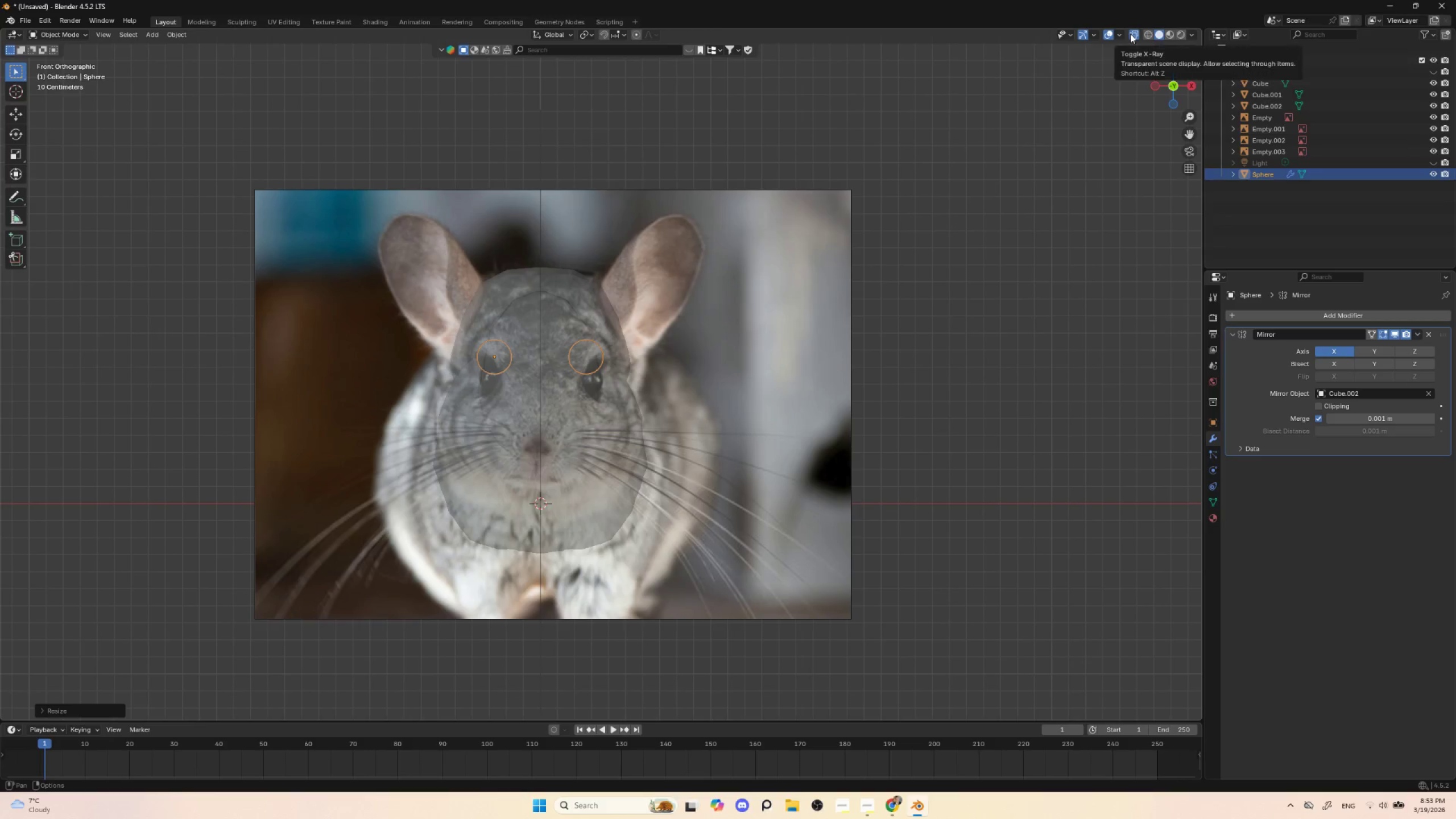 
left_click([1131, 34])
 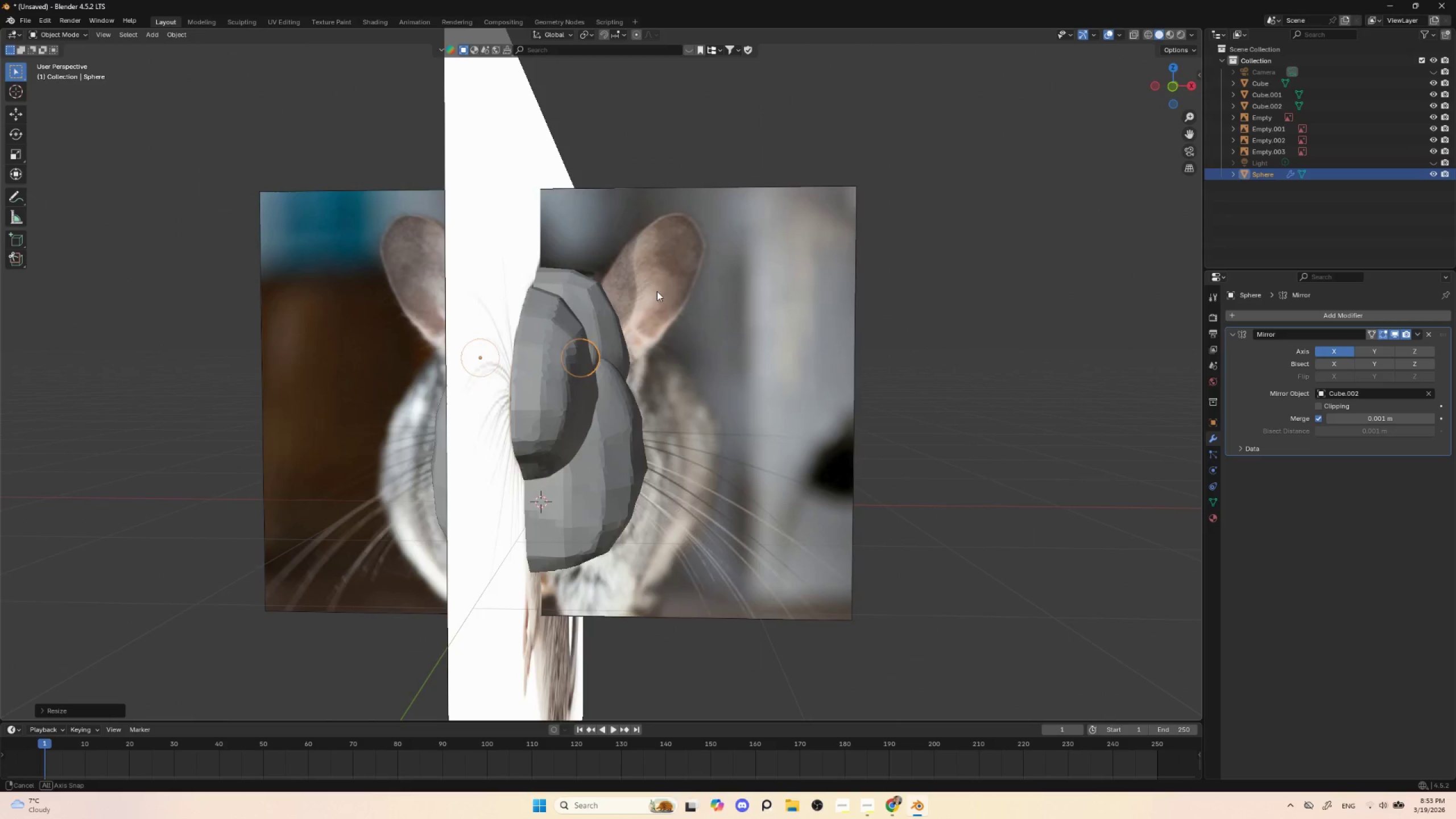 
hold_key(key=AltLeft, duration=0.44)
 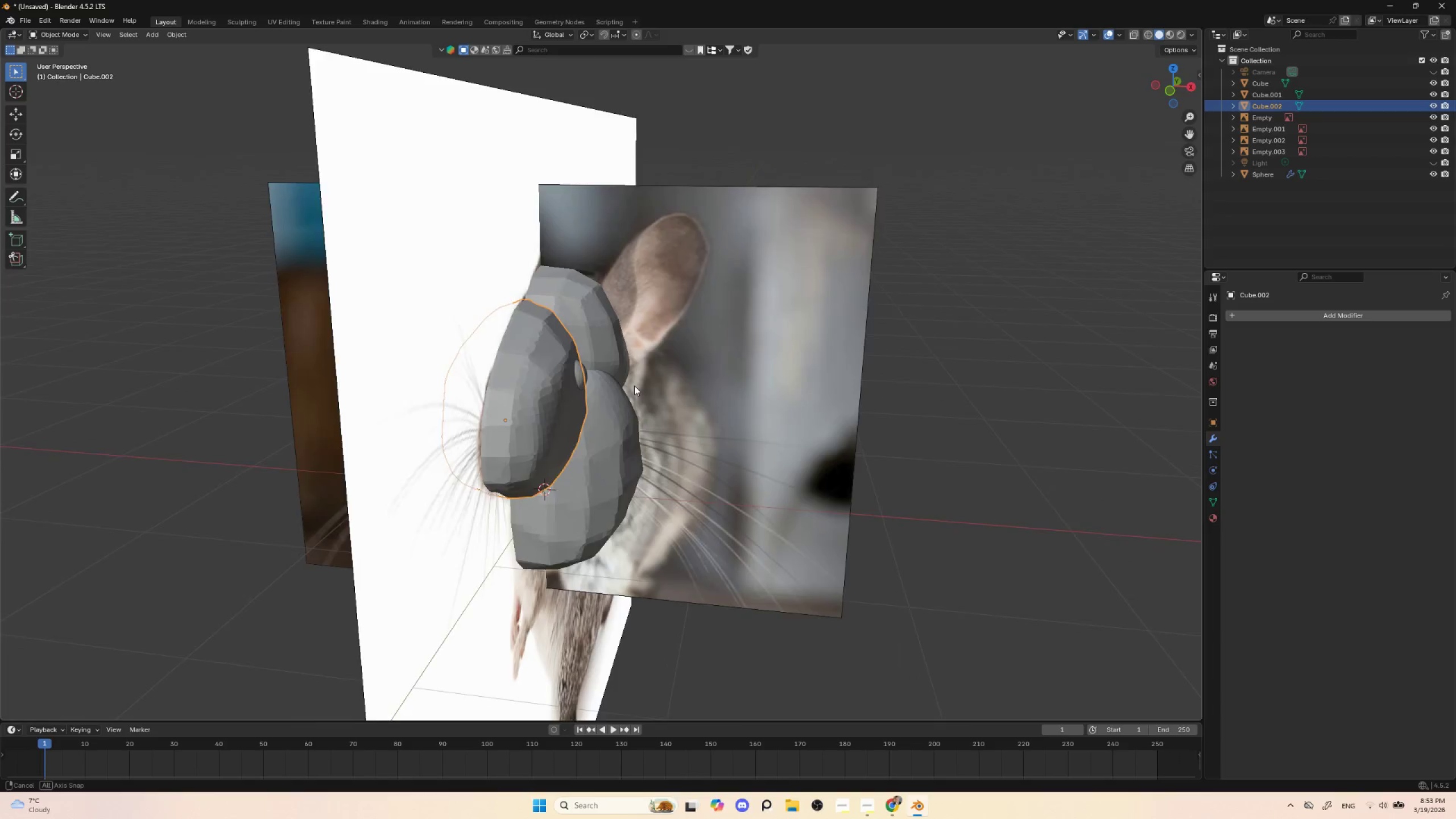 
hold_key(key=AltLeft, duration=0.42)
 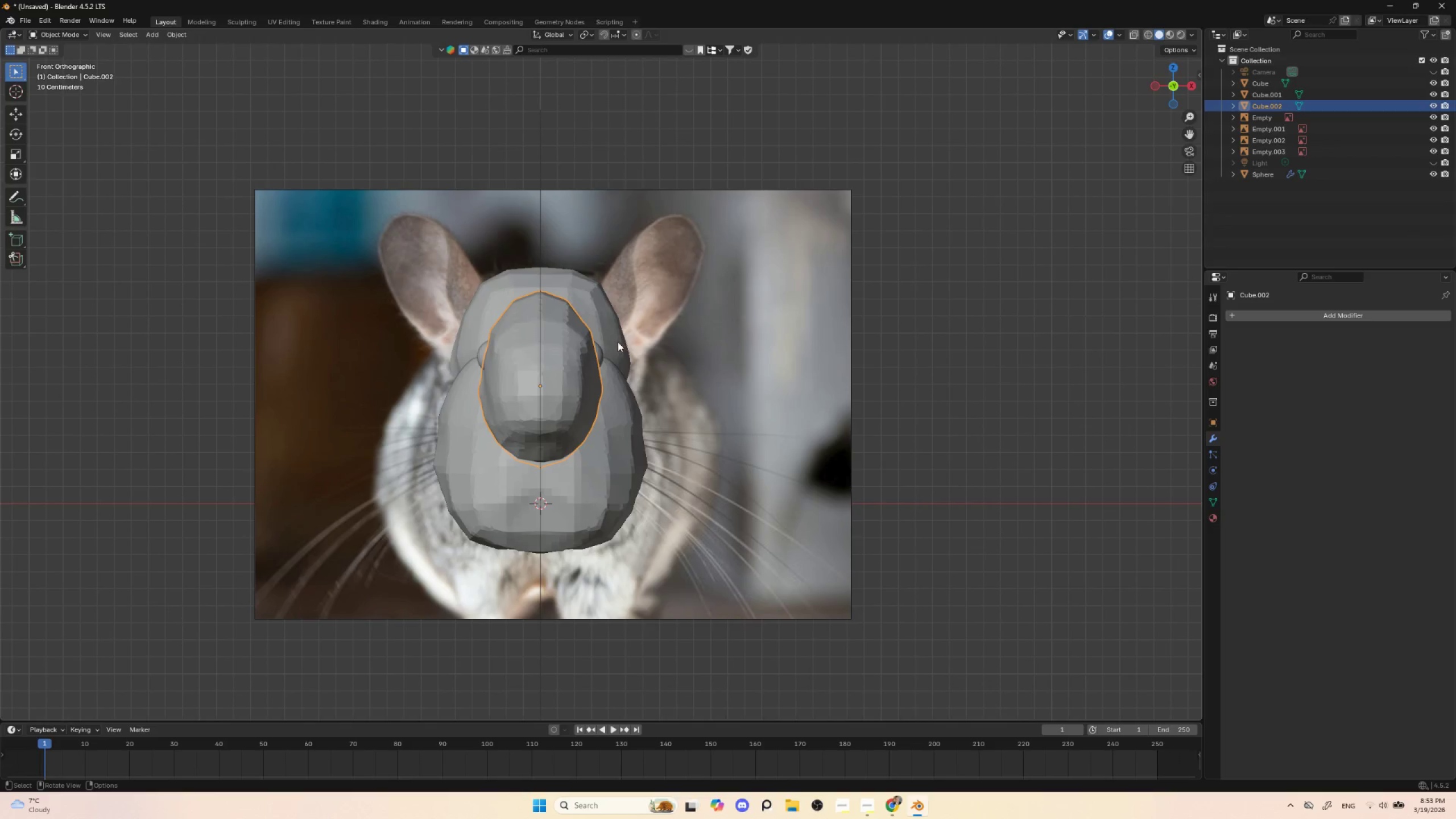 
key(Control+Z)
 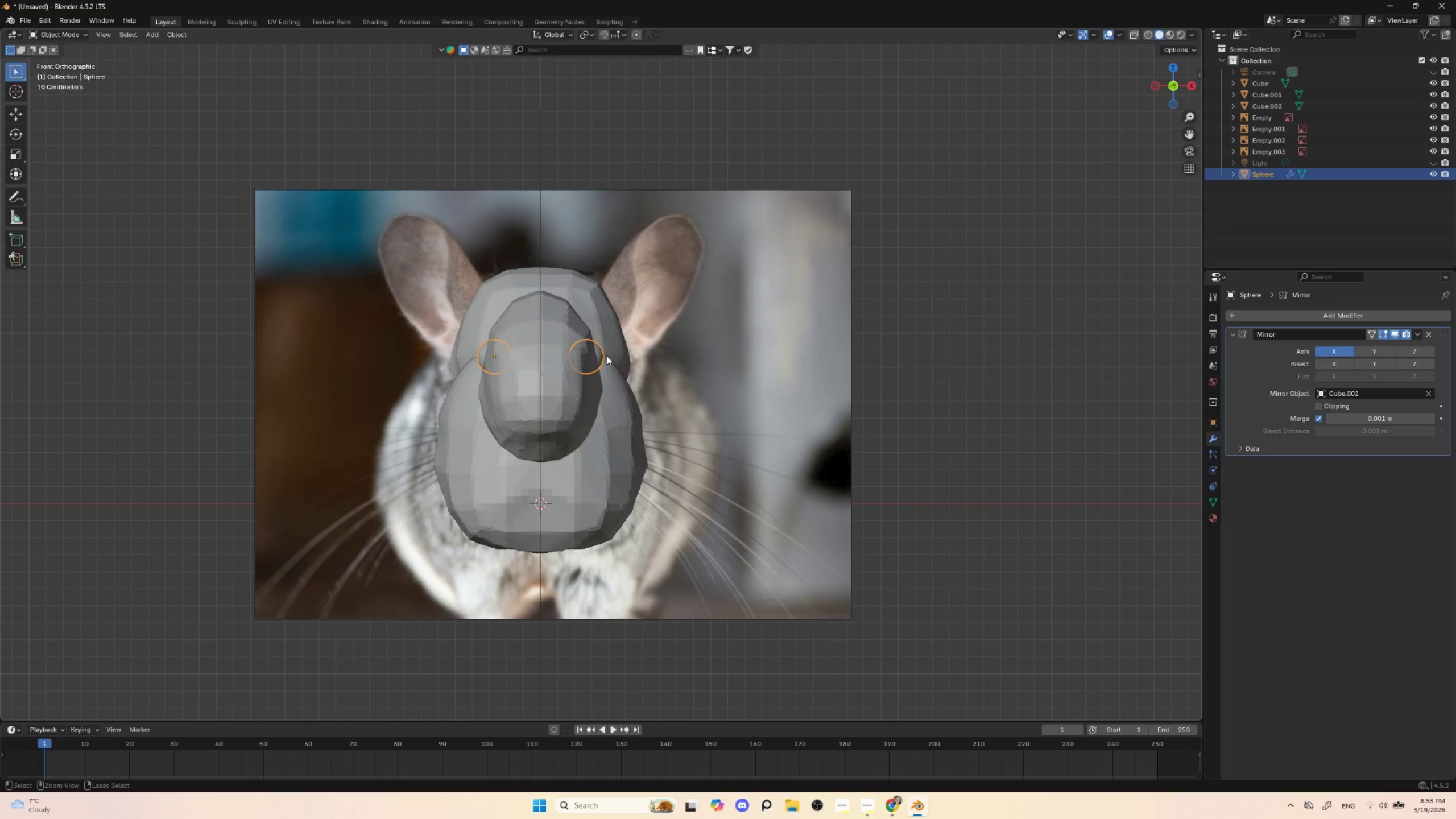 
key(Control+Z)
 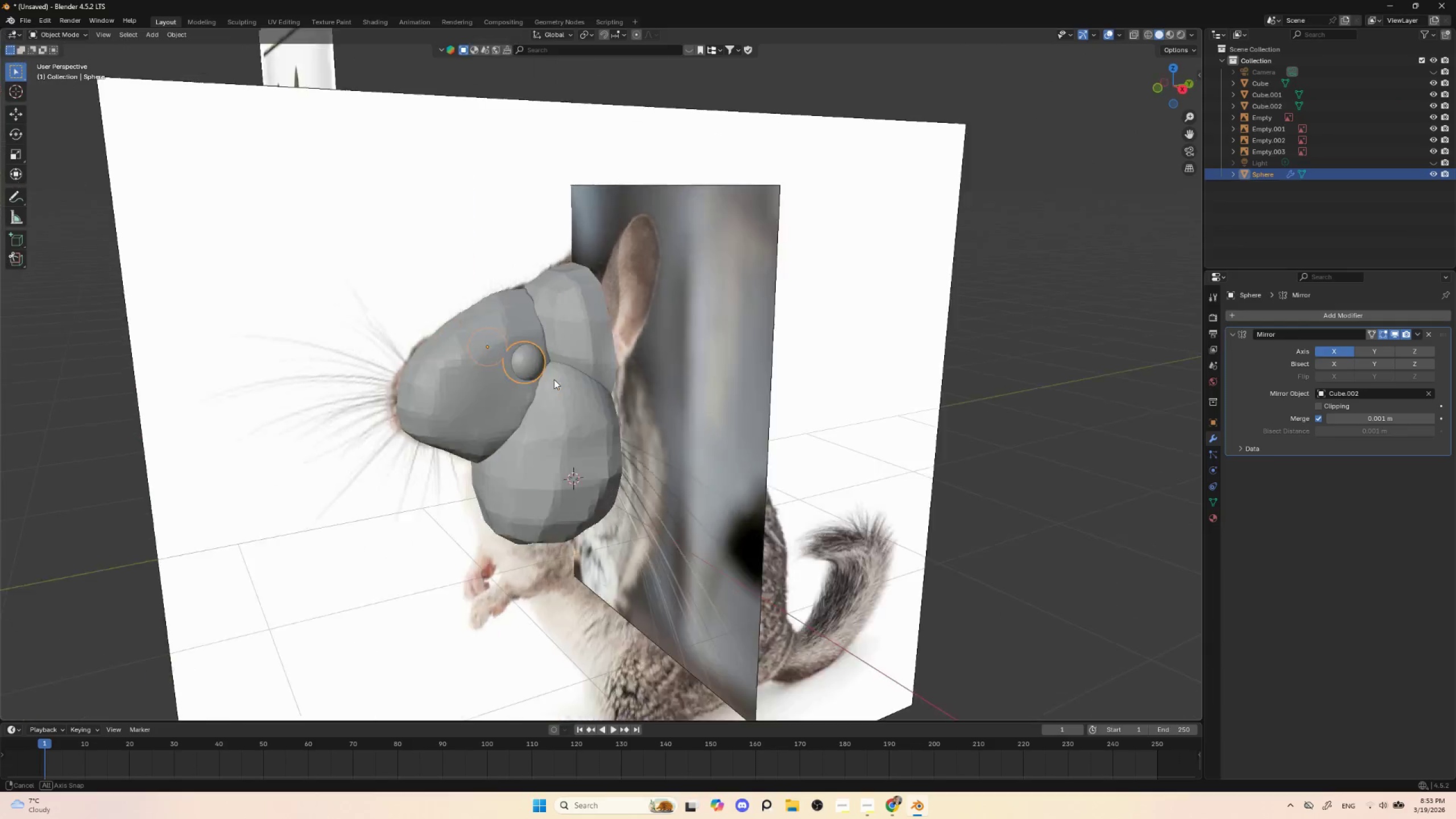 
hold_key(key=AltLeft, duration=0.41)
 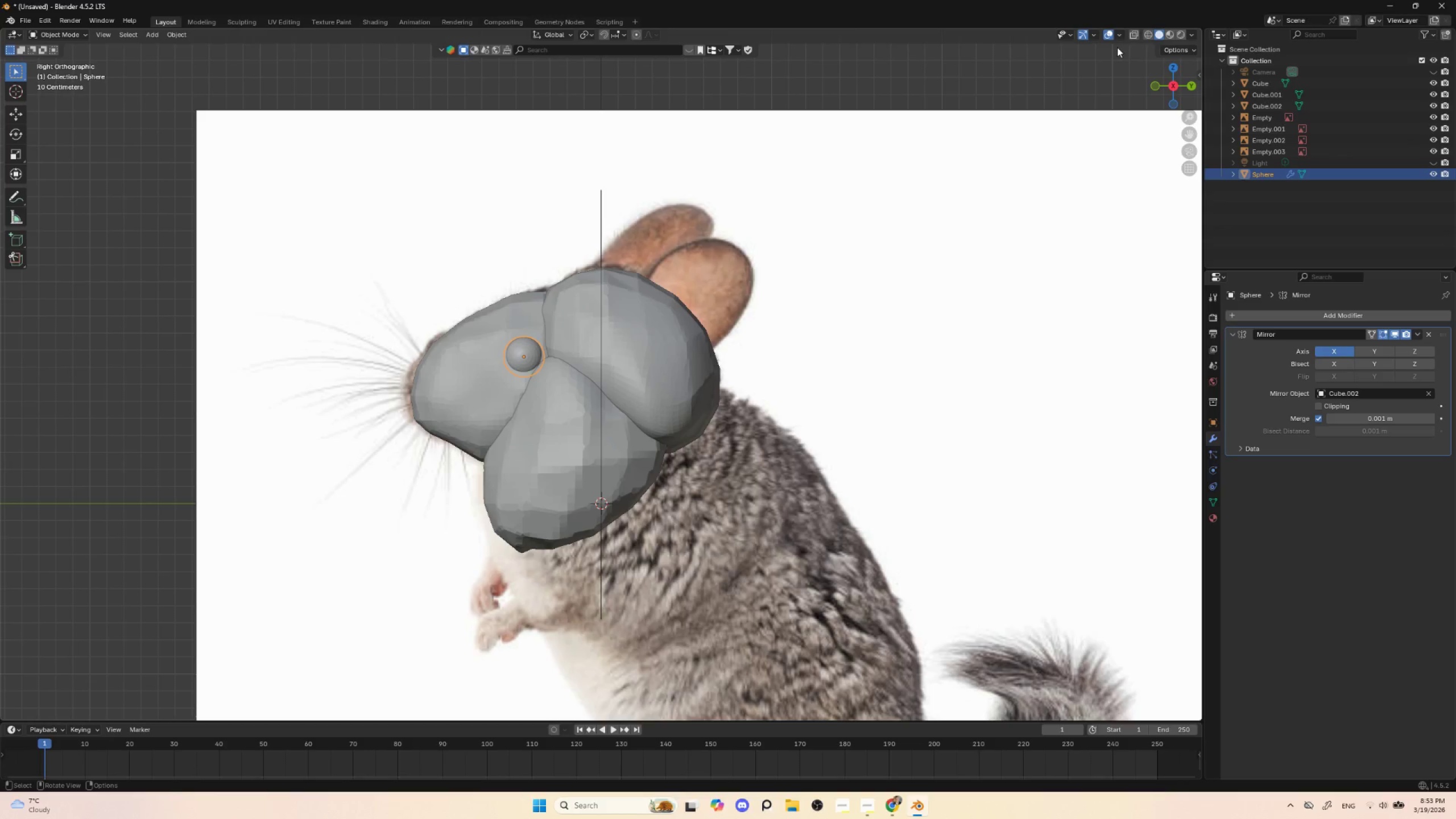 
left_click([1134, 36])
 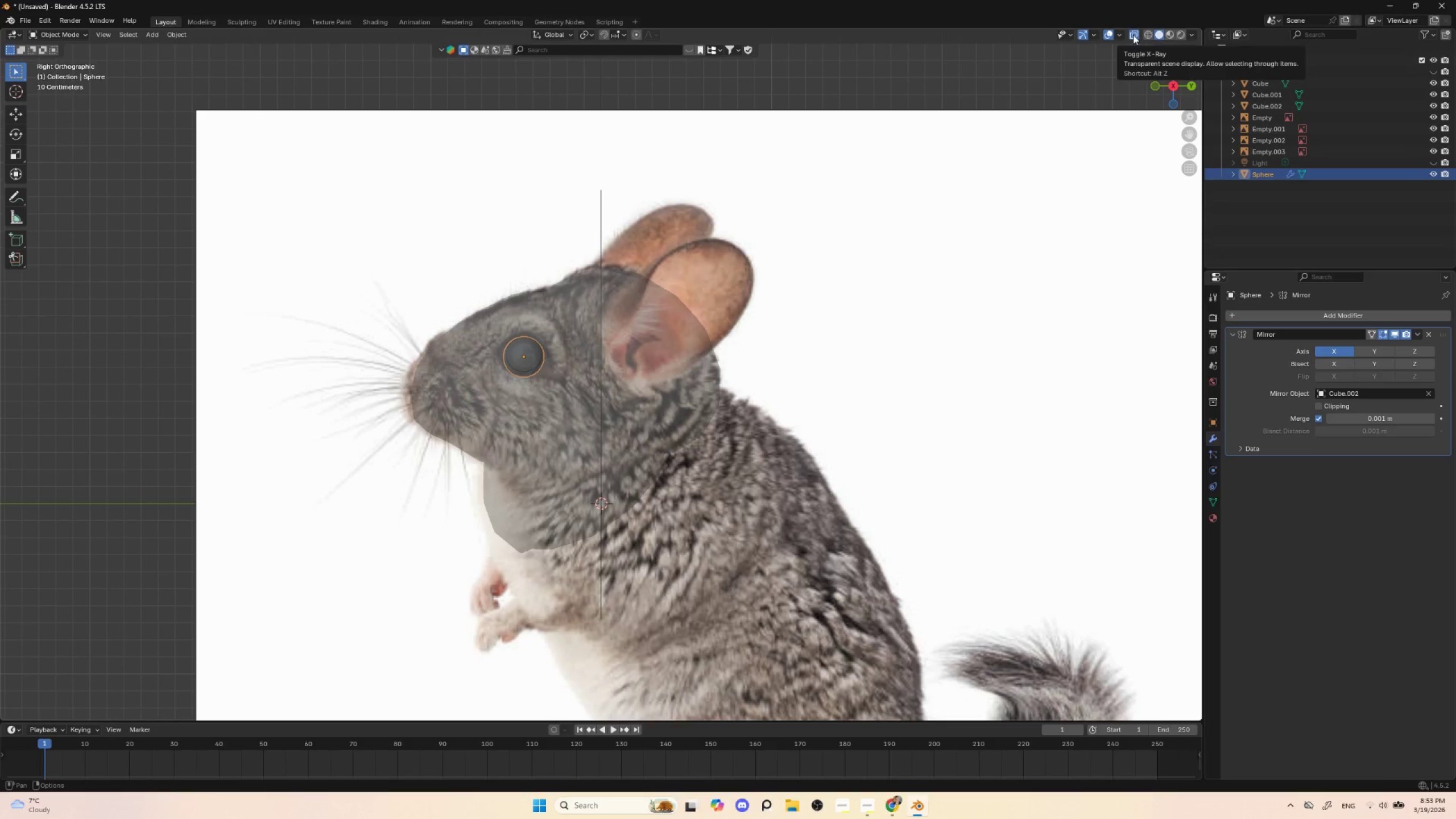 
left_click([1134, 35])
 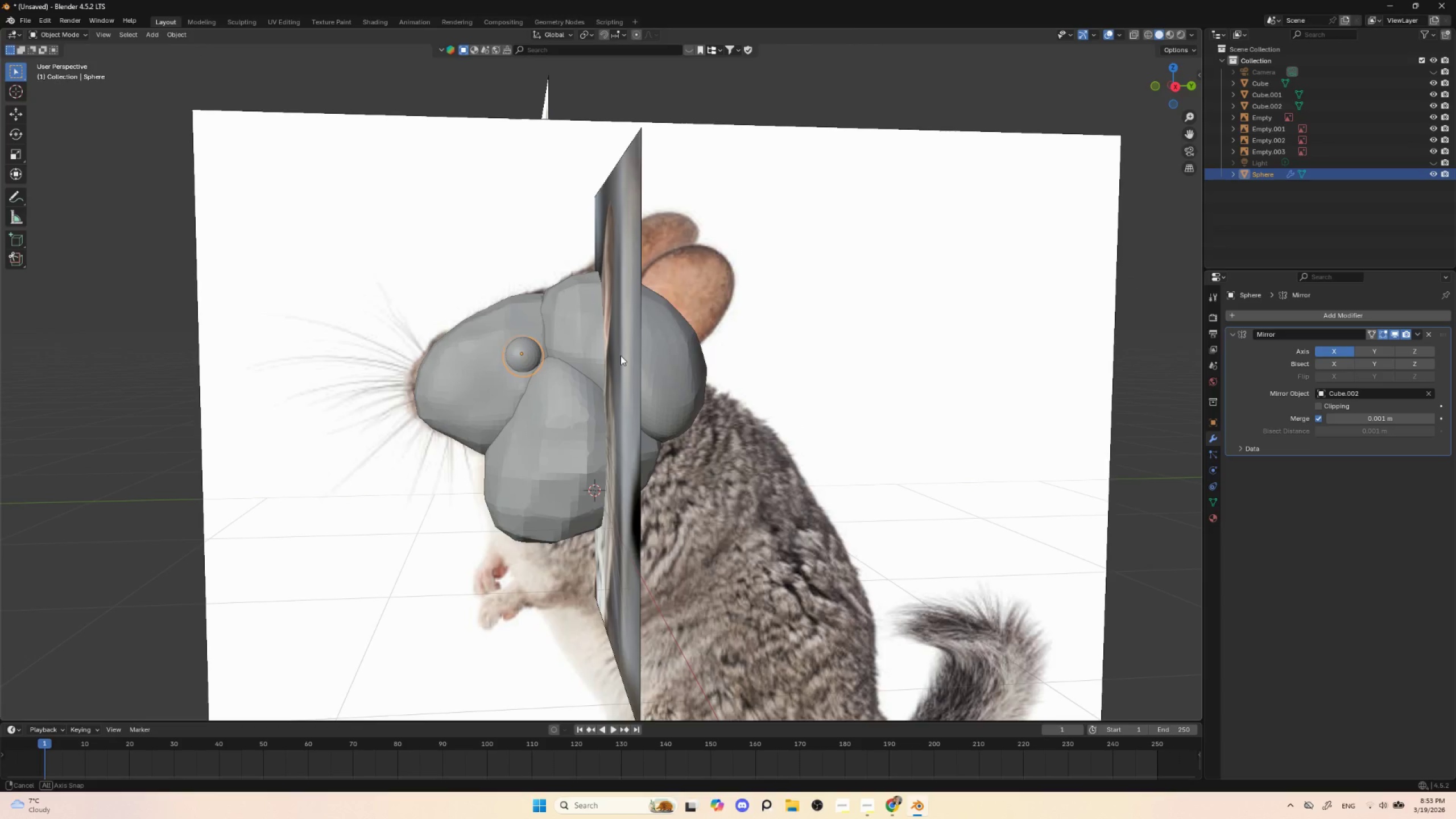 
hold_key(key=ControlLeft, duration=0.67)
 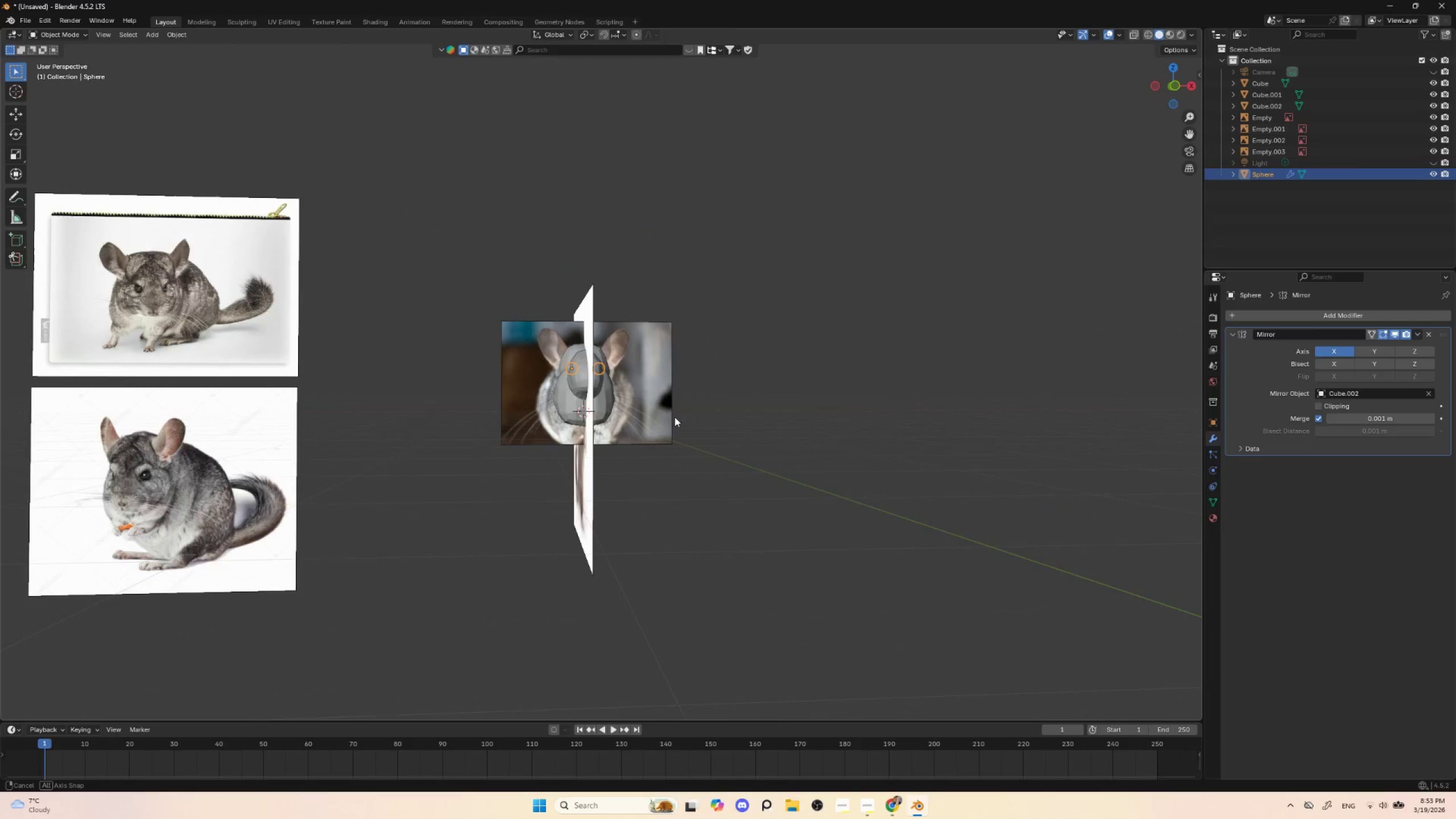 
wait(5.06)
 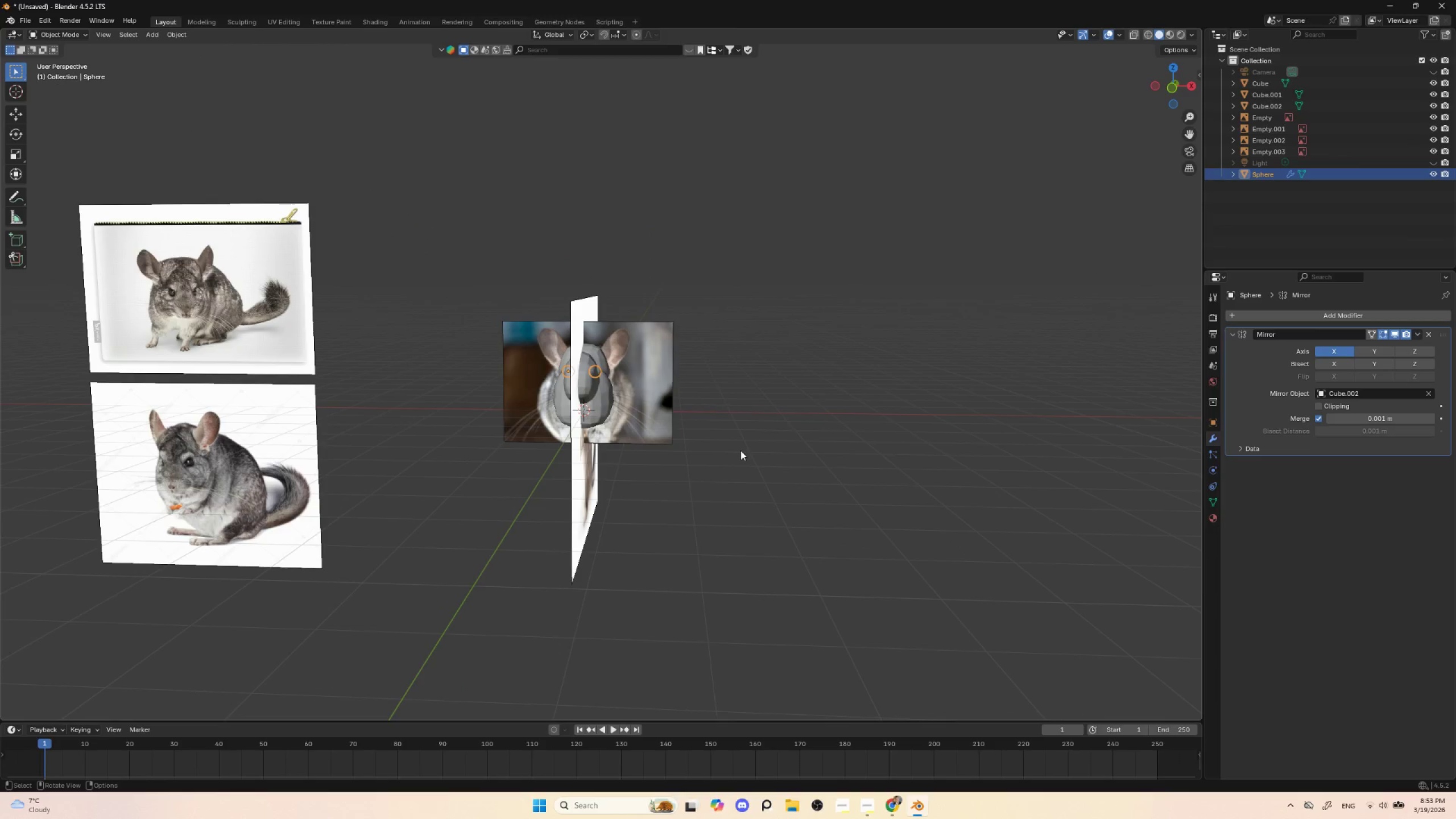 
hold_key(key=AltLeft, duration=0.39)
 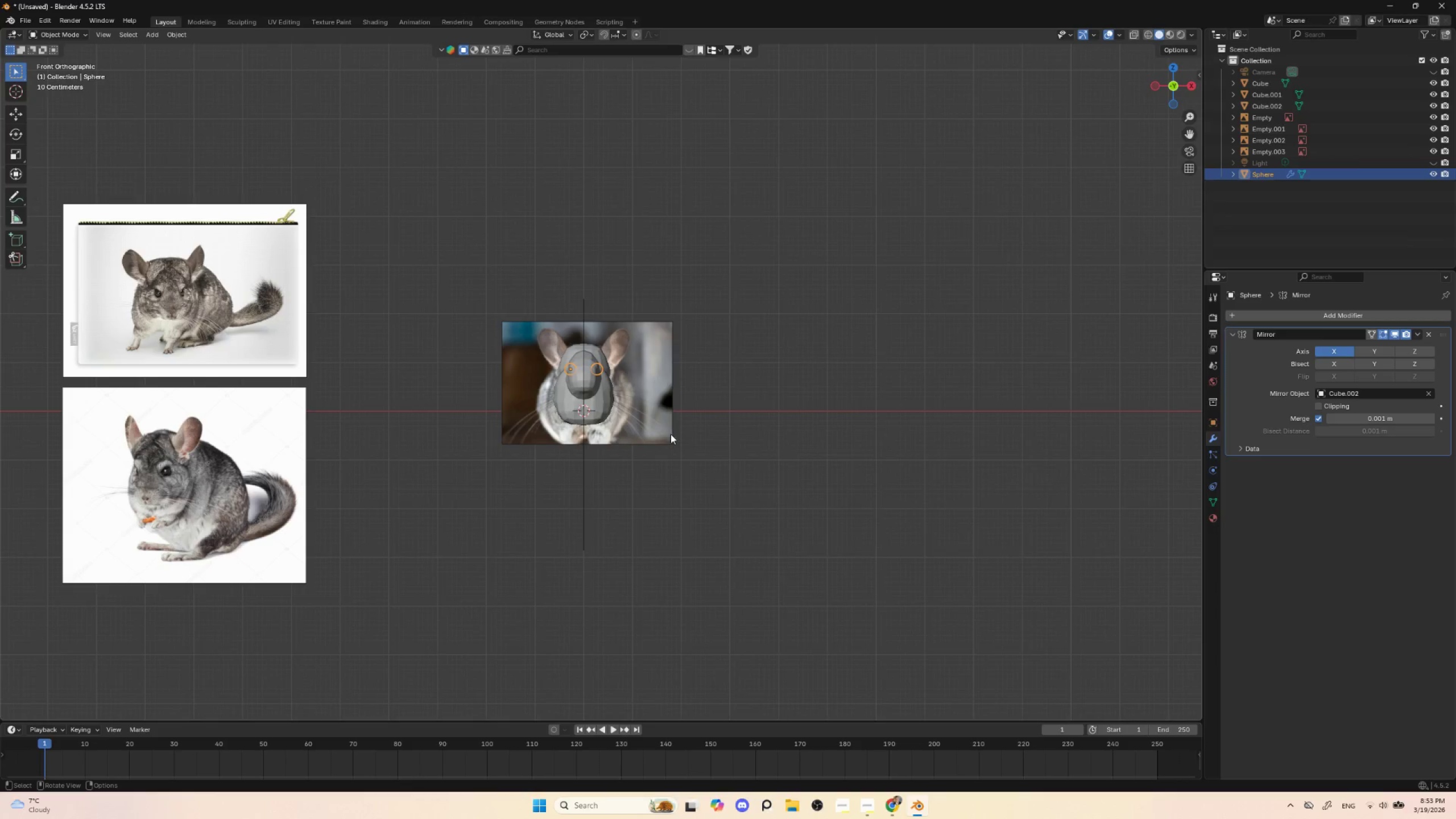 
hold_key(key=ControlLeft, duration=0.5)
 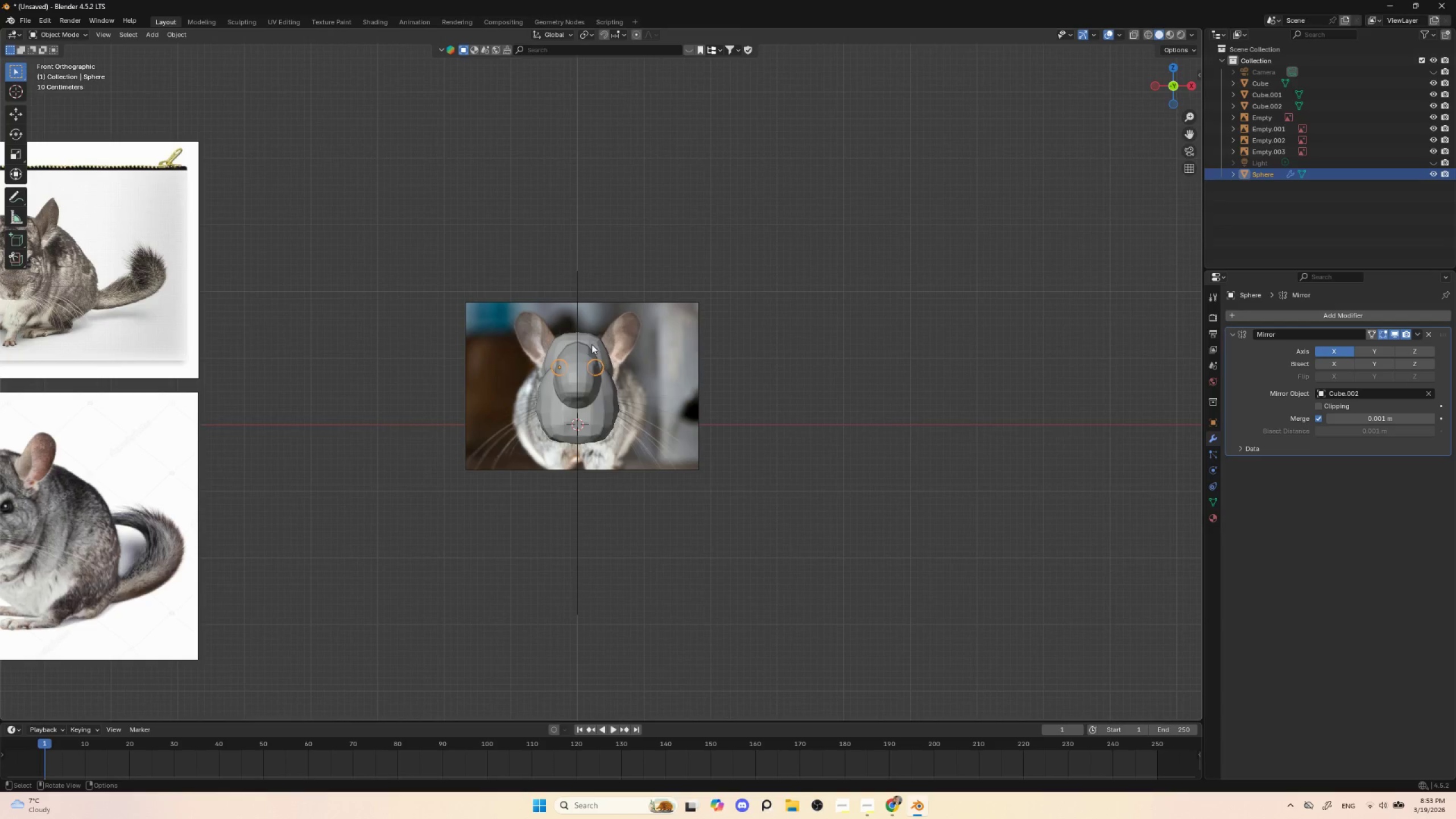 
hold_key(key=ShiftLeft, duration=0.58)
 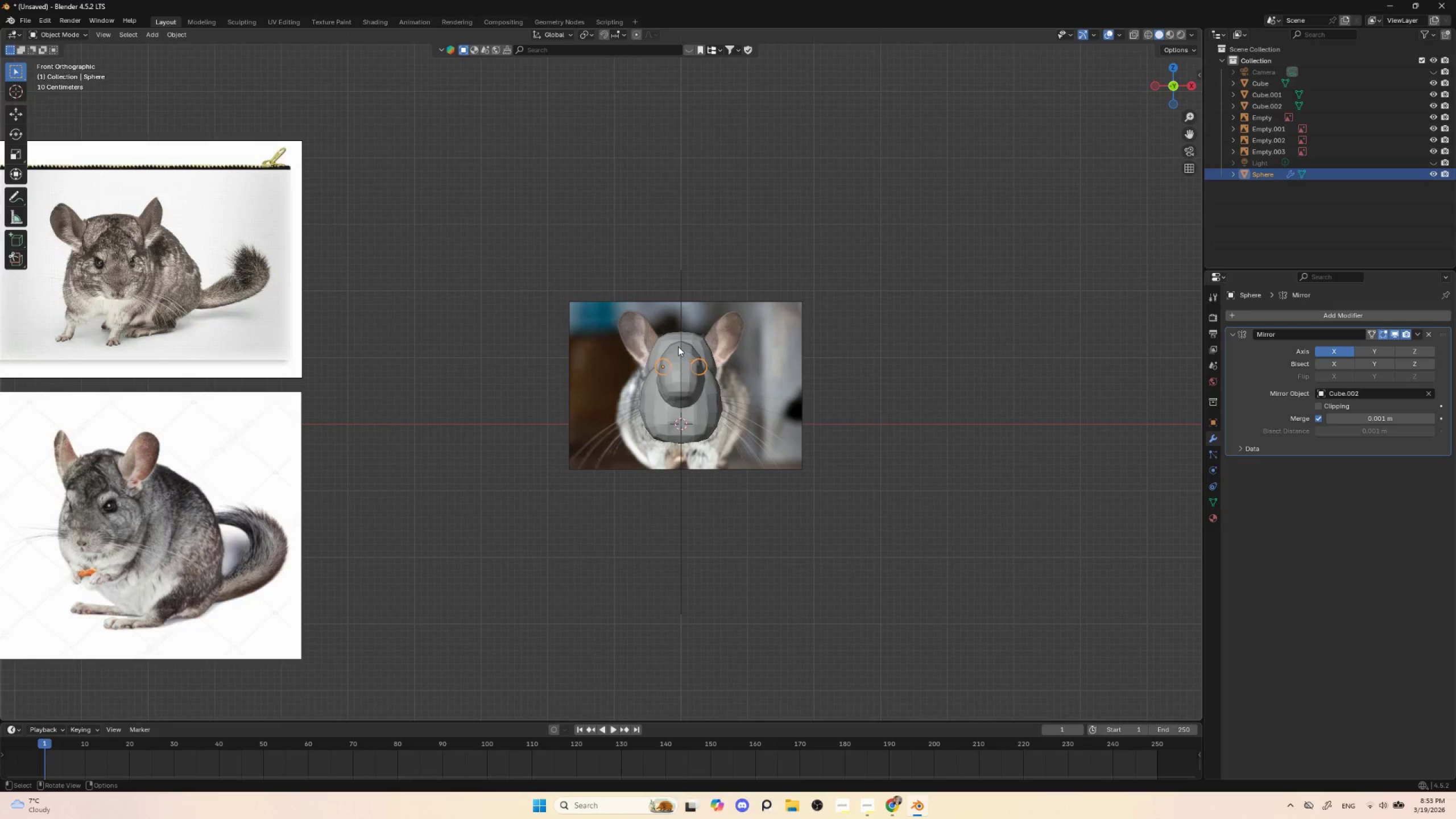 
left_click([673, 352])
 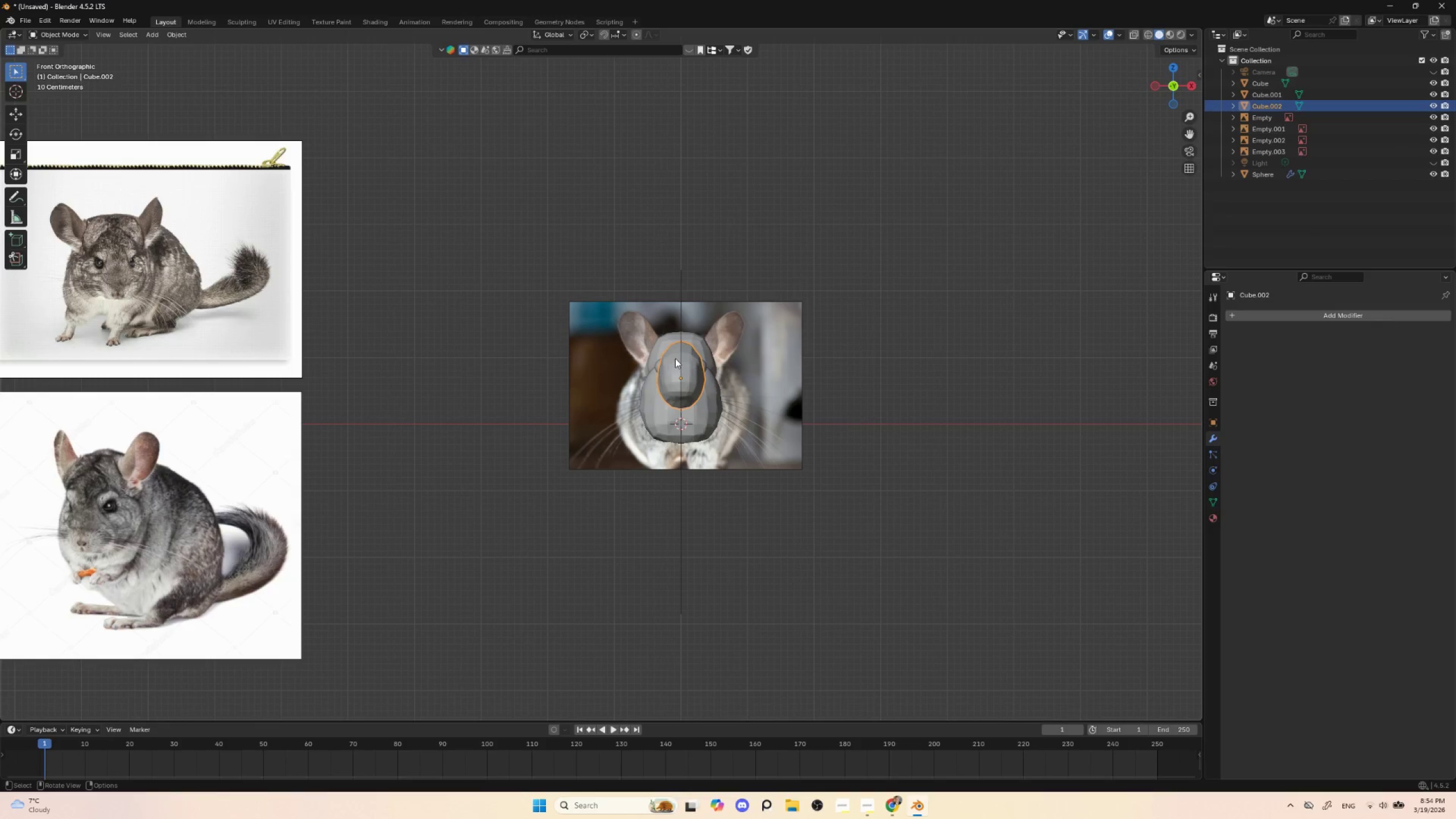 
key(Control+Tab)
 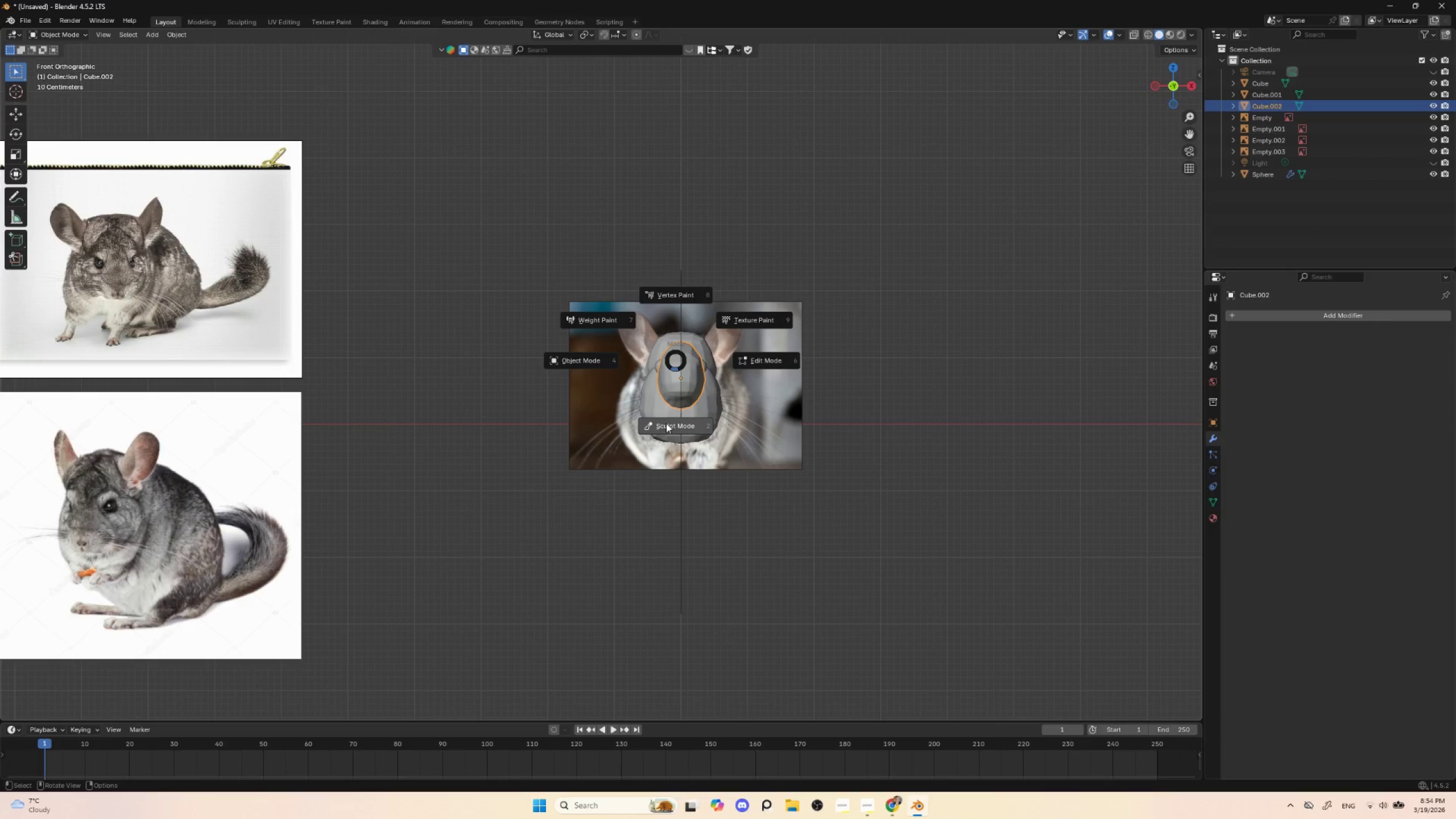 
left_click([667, 424])
 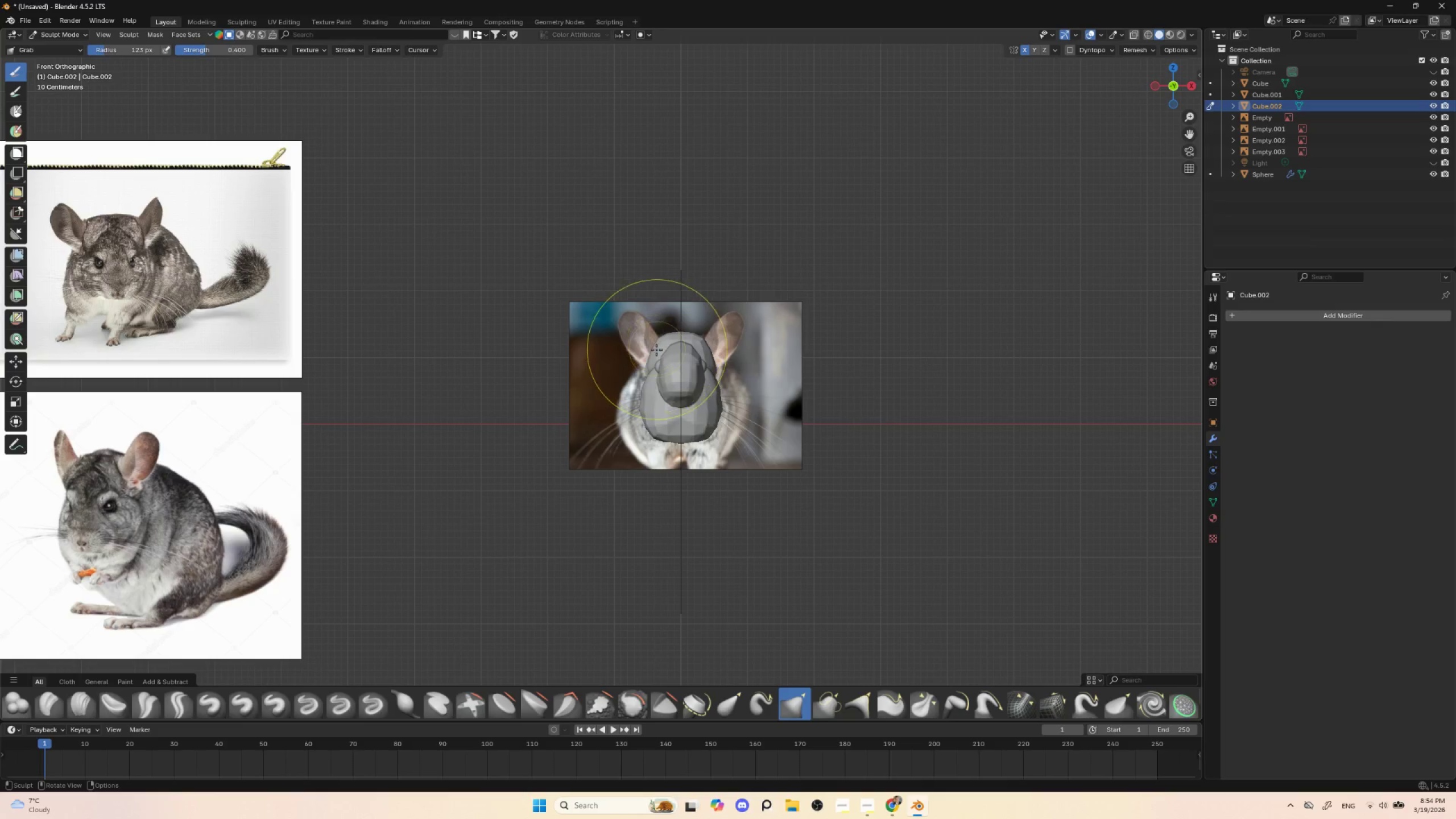 
key(BracketLeft)
 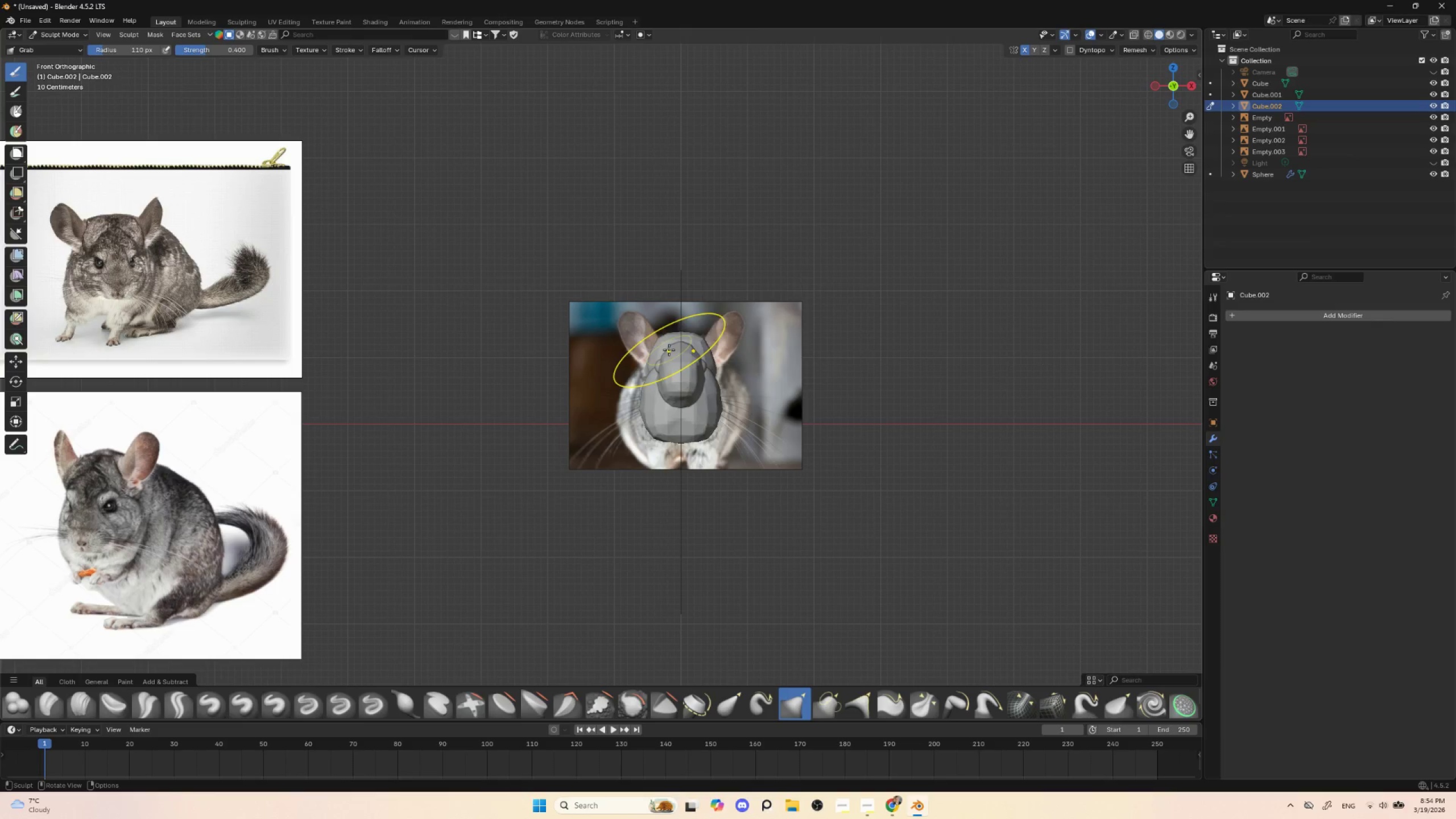 
key(BracketLeft)
 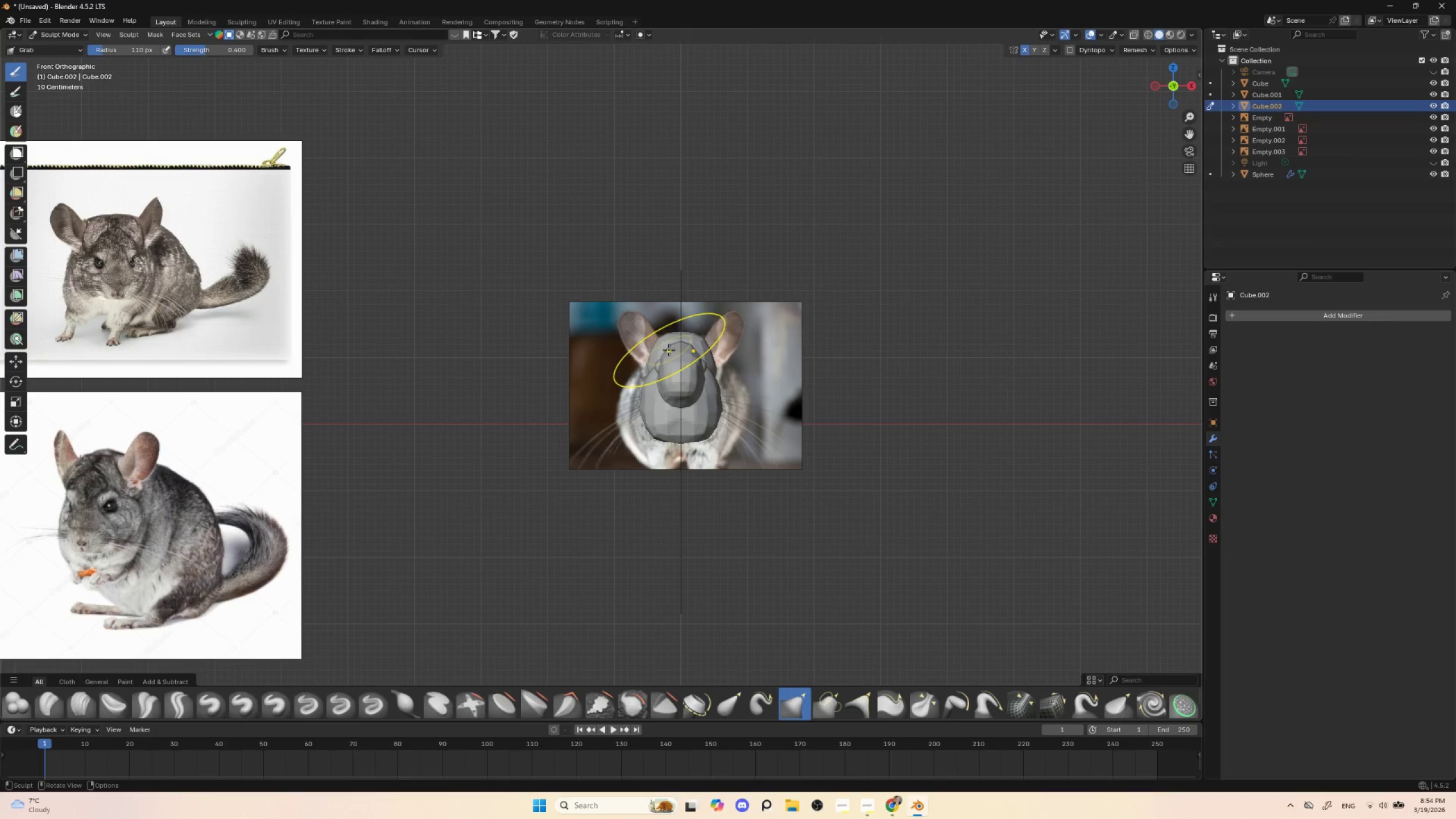 
key(BracketLeft)
 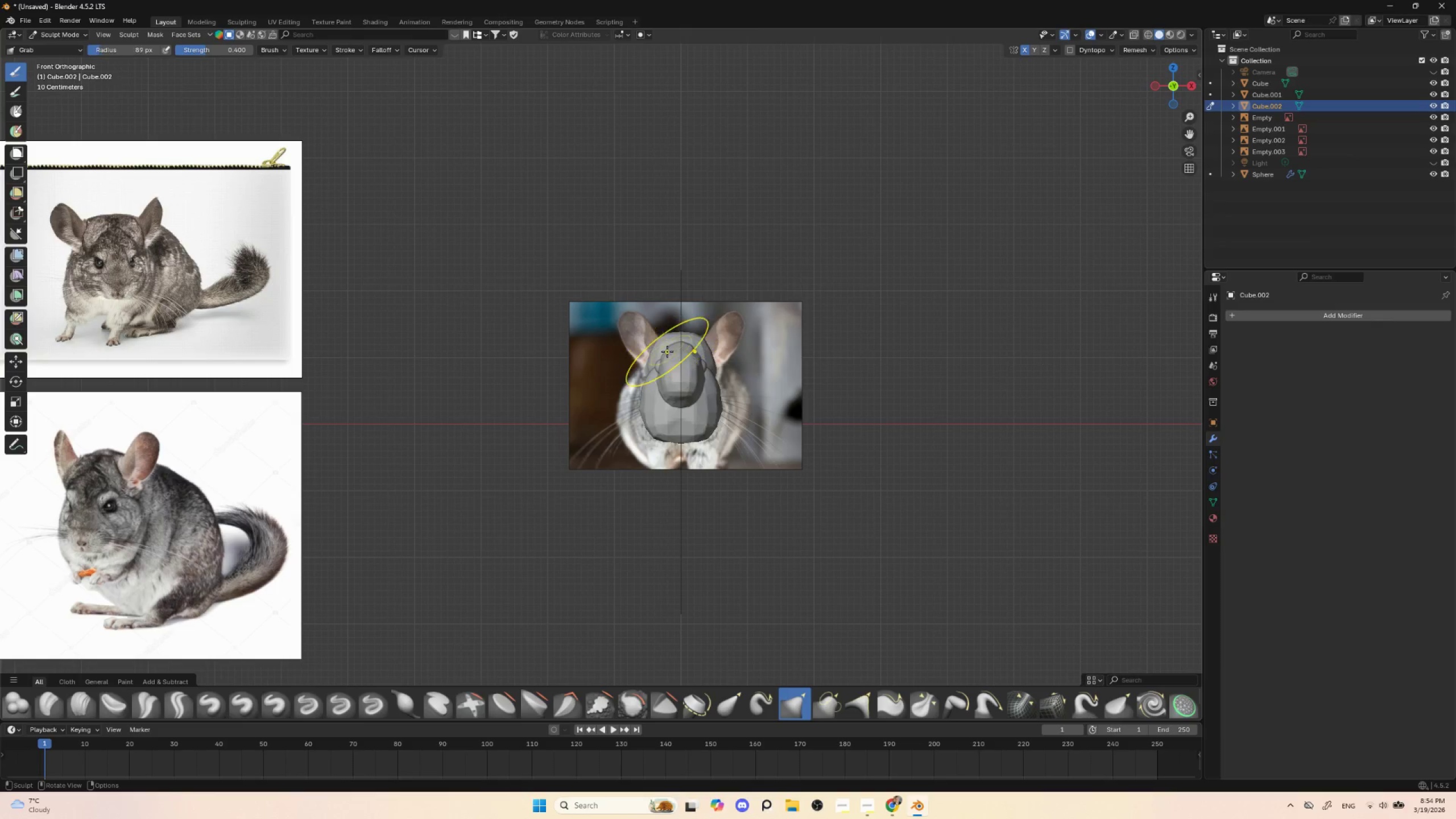 
key(BracketLeft)
 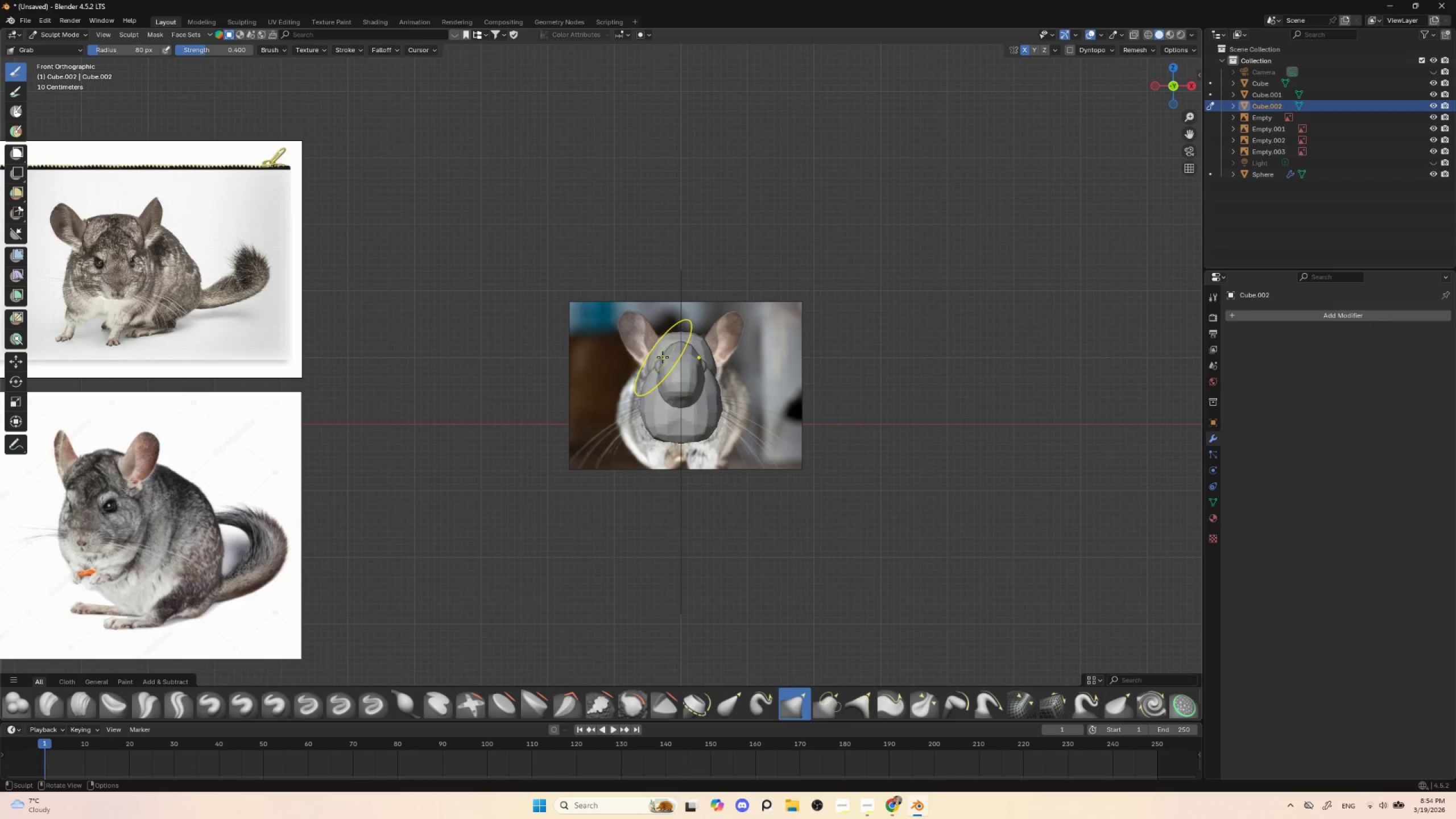 
key(BracketLeft)
 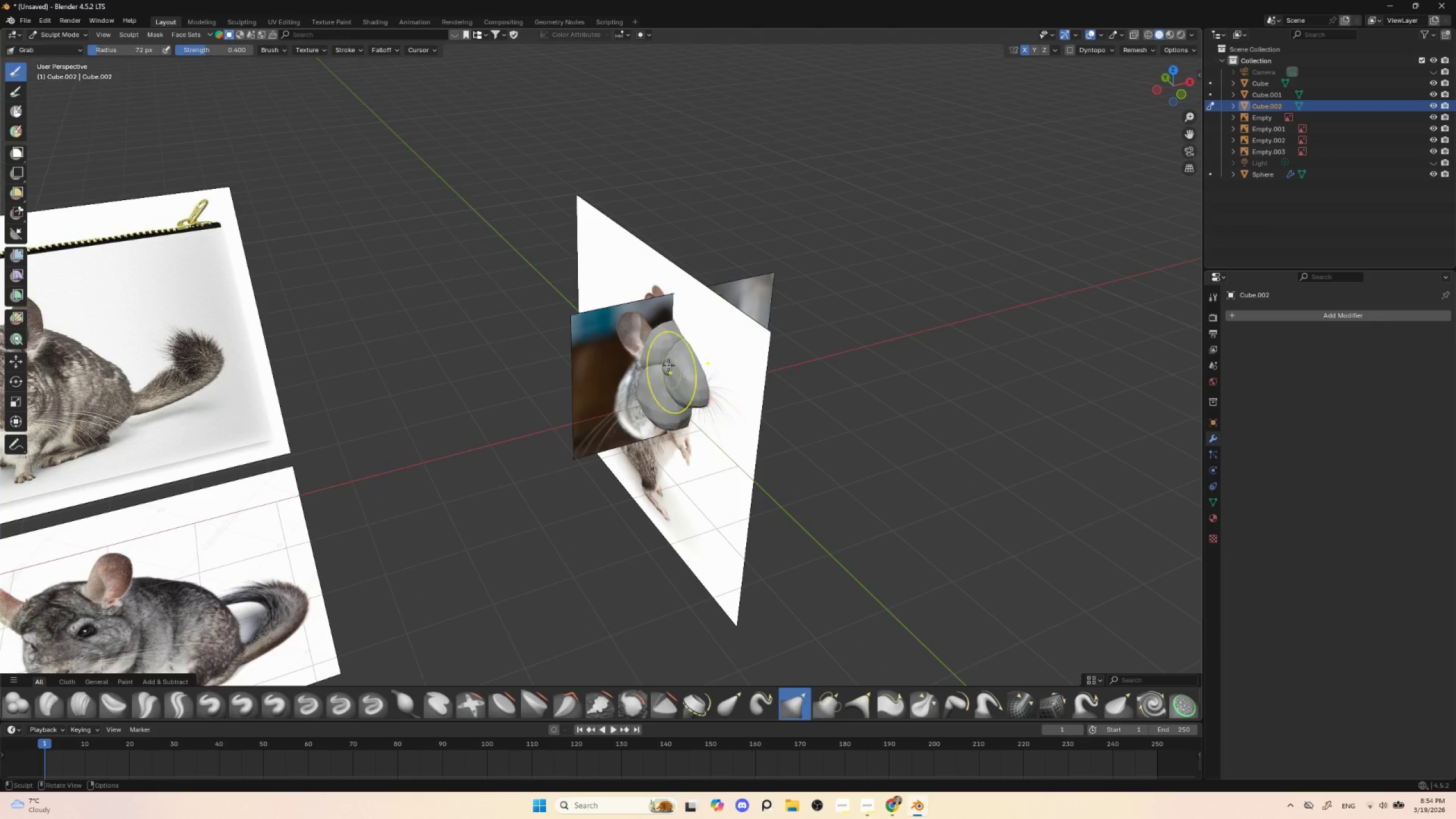 
left_click_drag(start_coordinate=[663, 359], to_coordinate=[648, 364])
 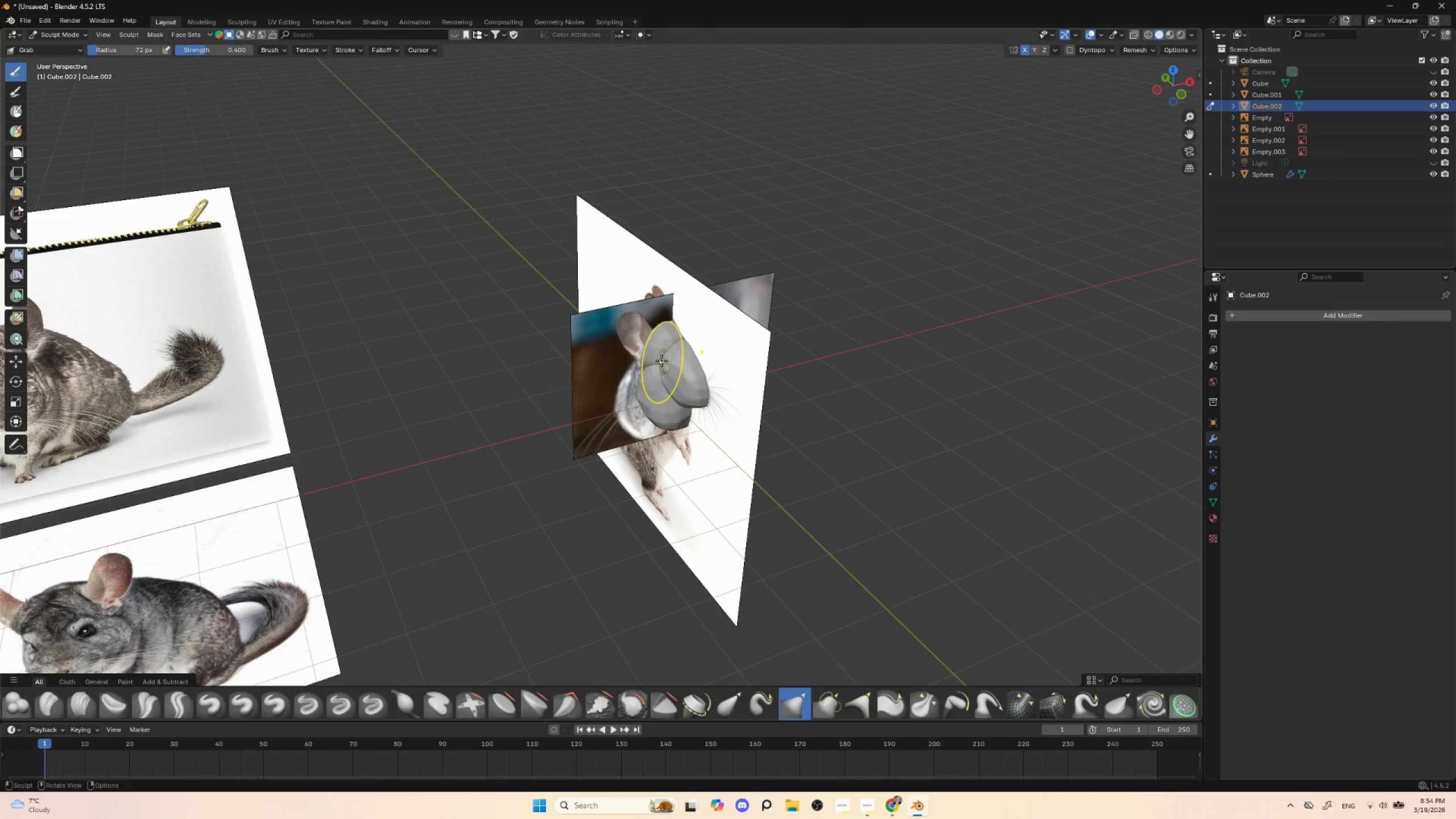 
left_click_drag(start_coordinate=[660, 359], to_coordinate=[644, 363])
 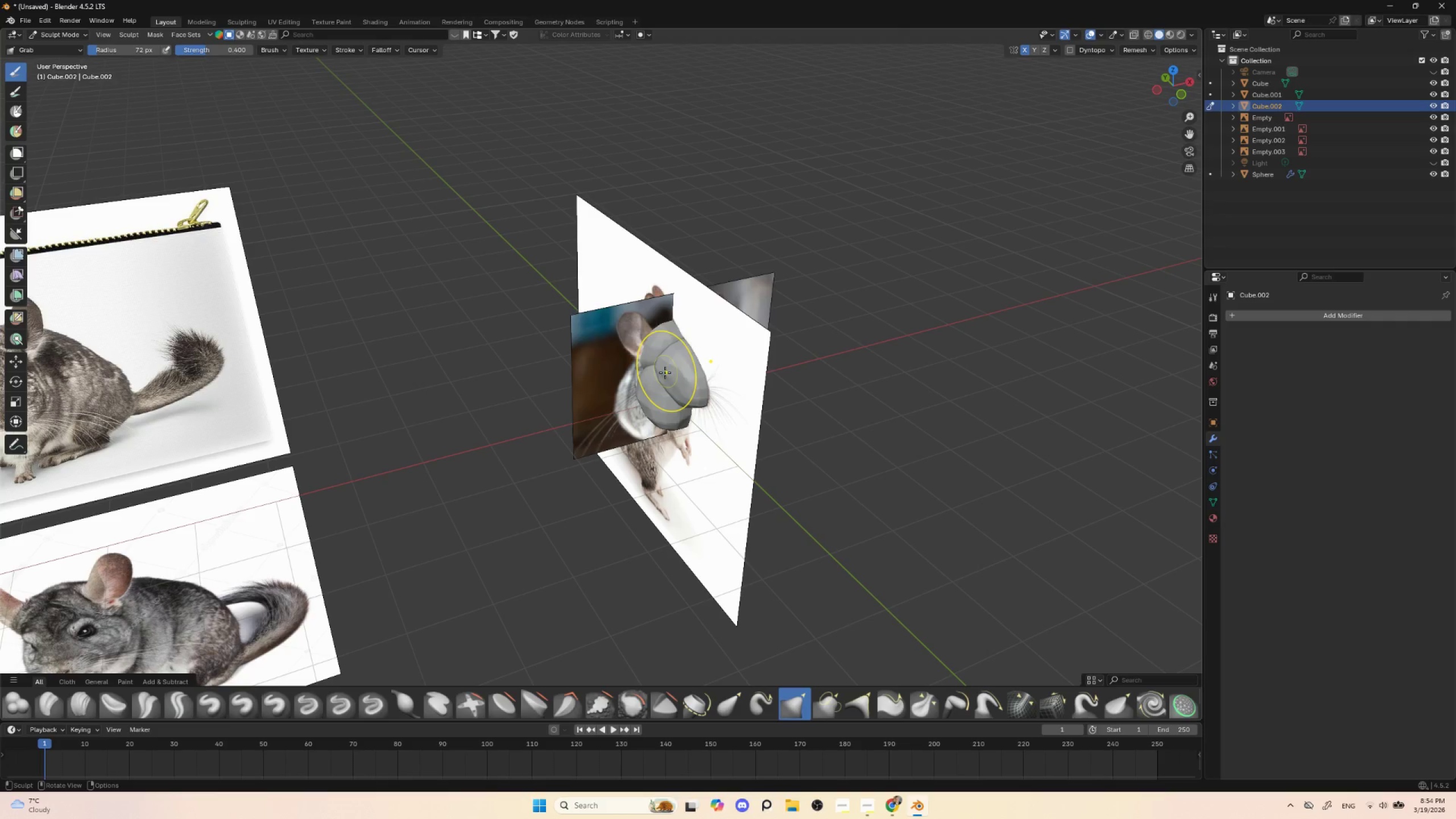 
left_click_drag(start_coordinate=[667, 373], to_coordinate=[672, 369])
 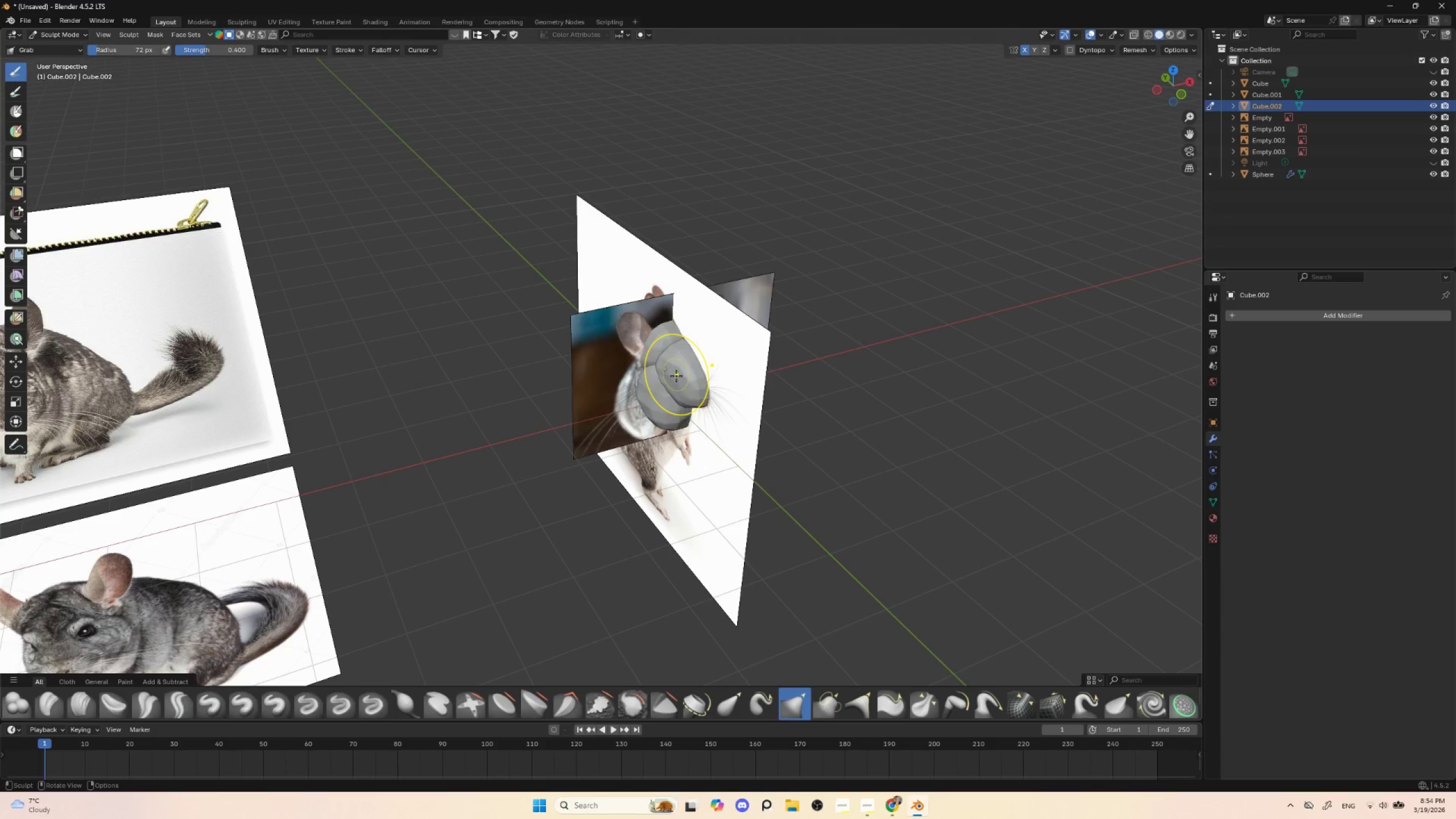 
left_click([679, 379])
 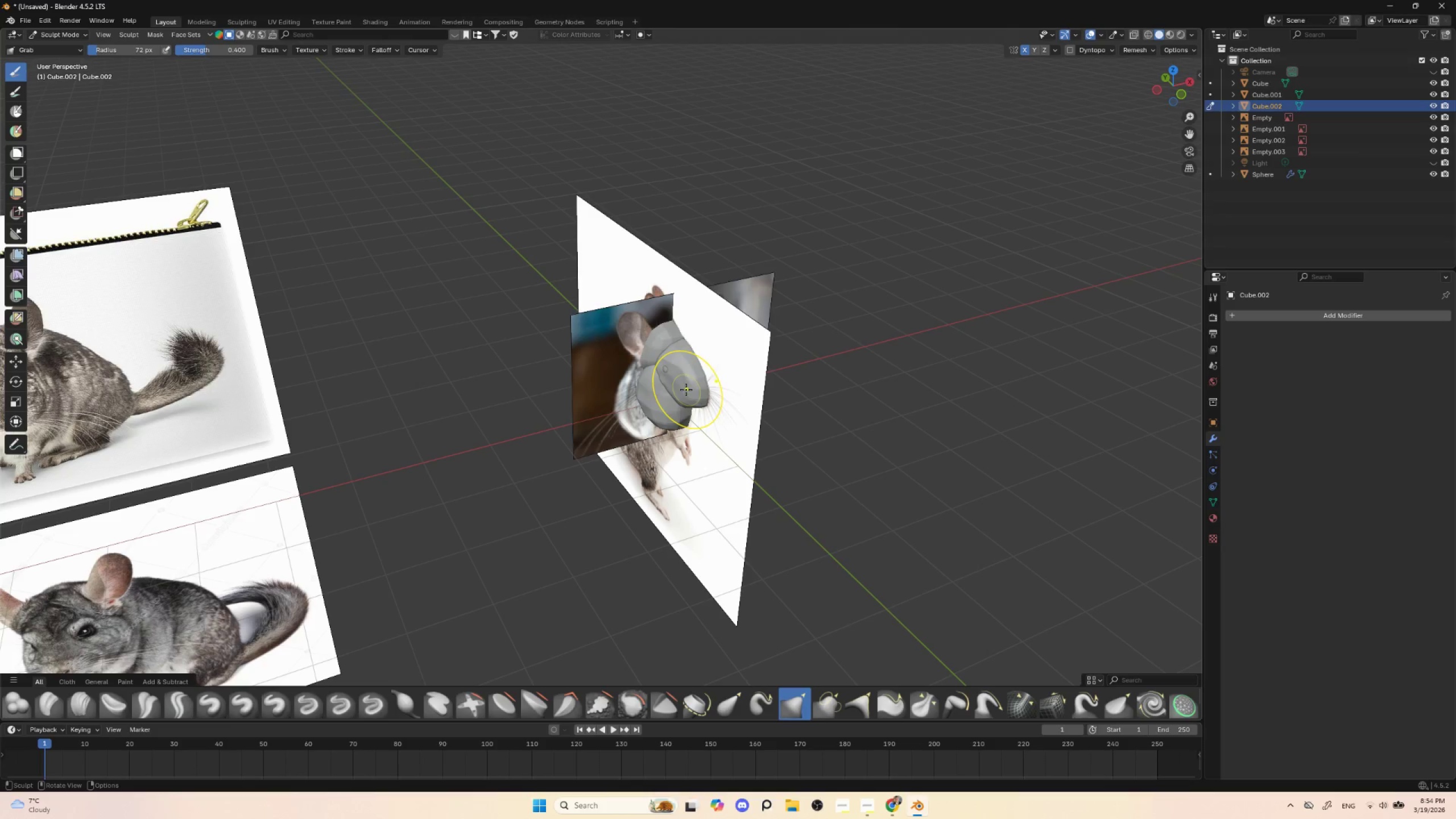 
left_click_drag(start_coordinate=[686, 389], to_coordinate=[689, 387])
 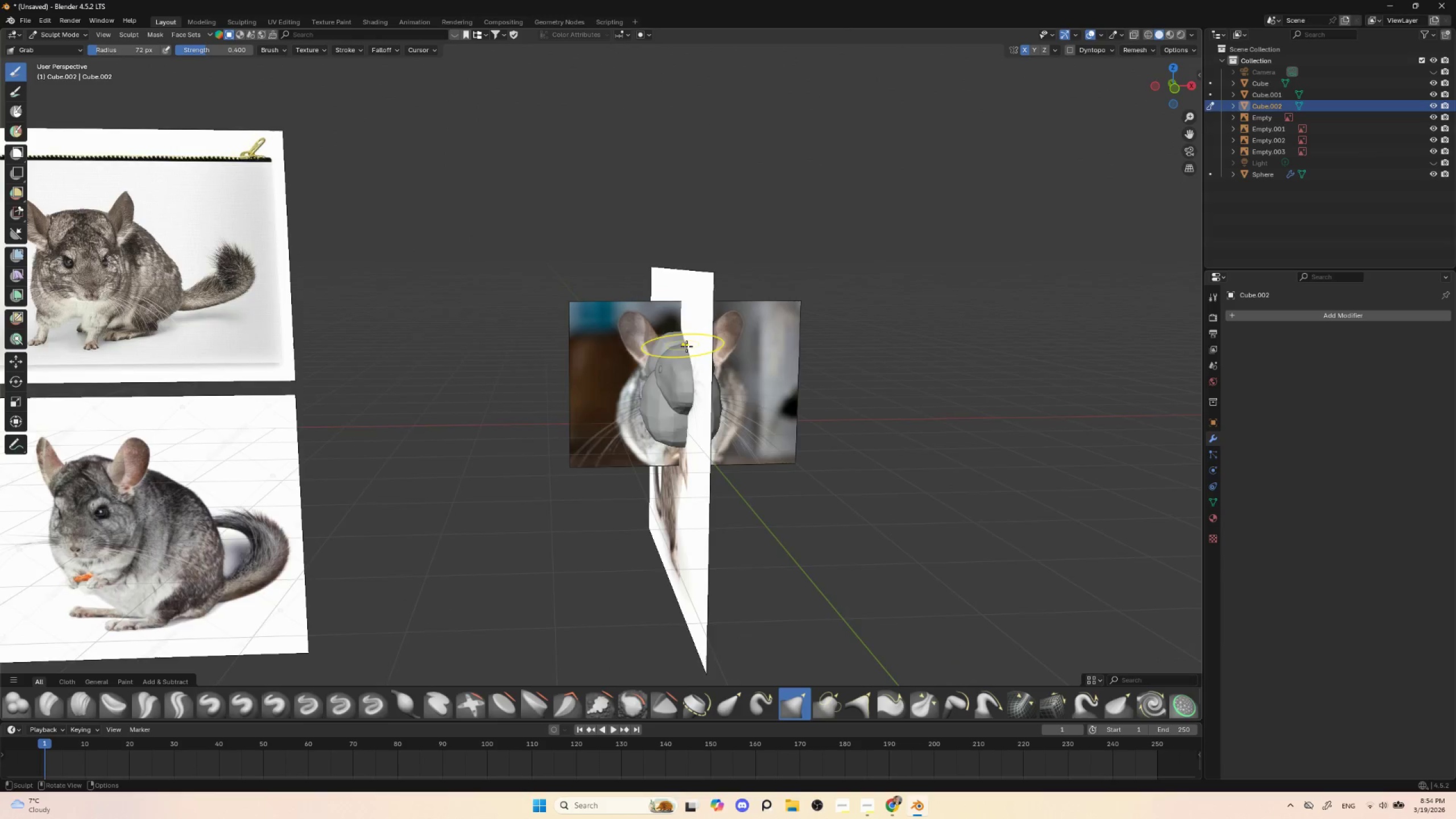 
hold_key(key=AltLeft, duration=0.45)
 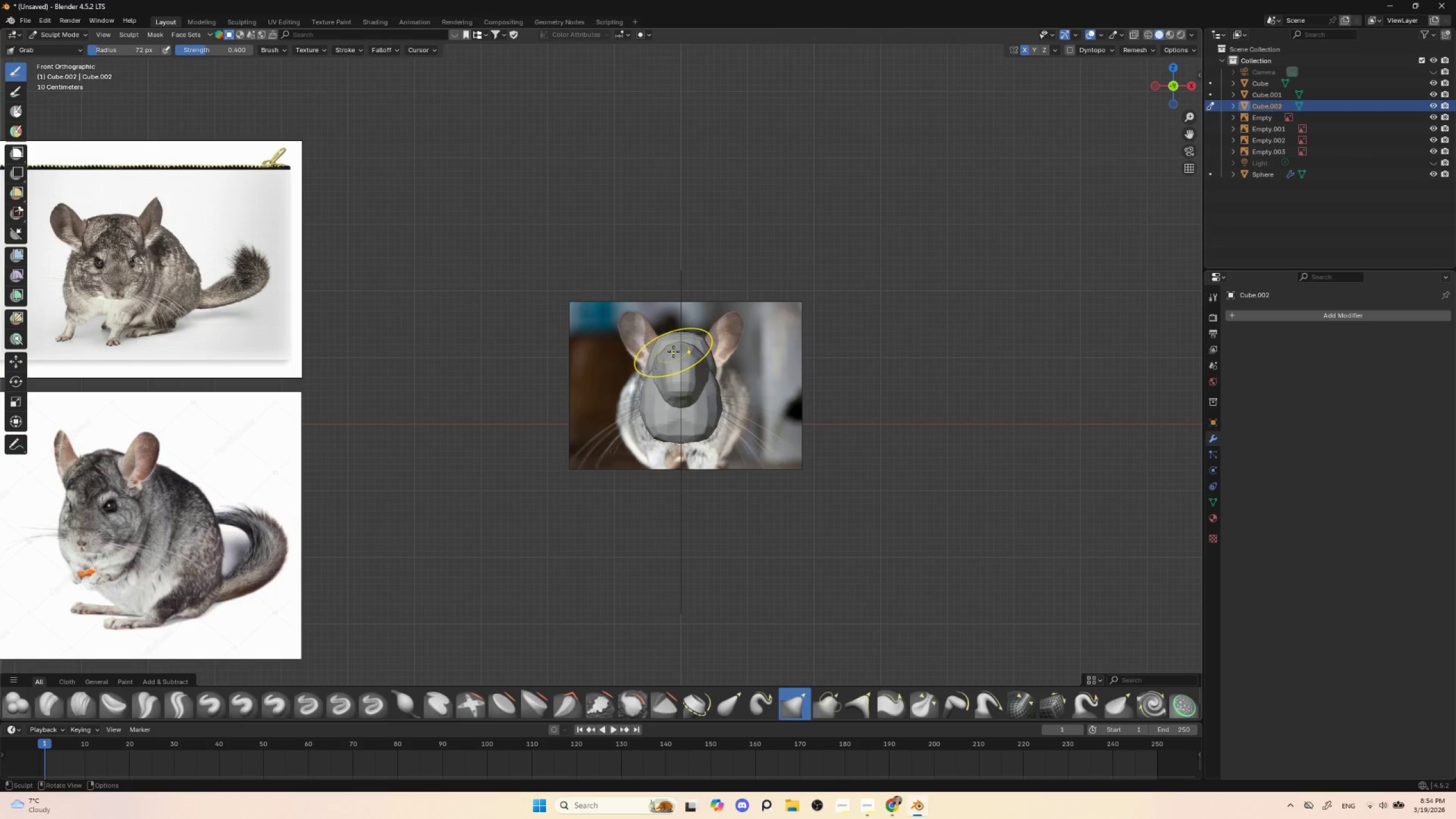 
key(BracketLeft)
 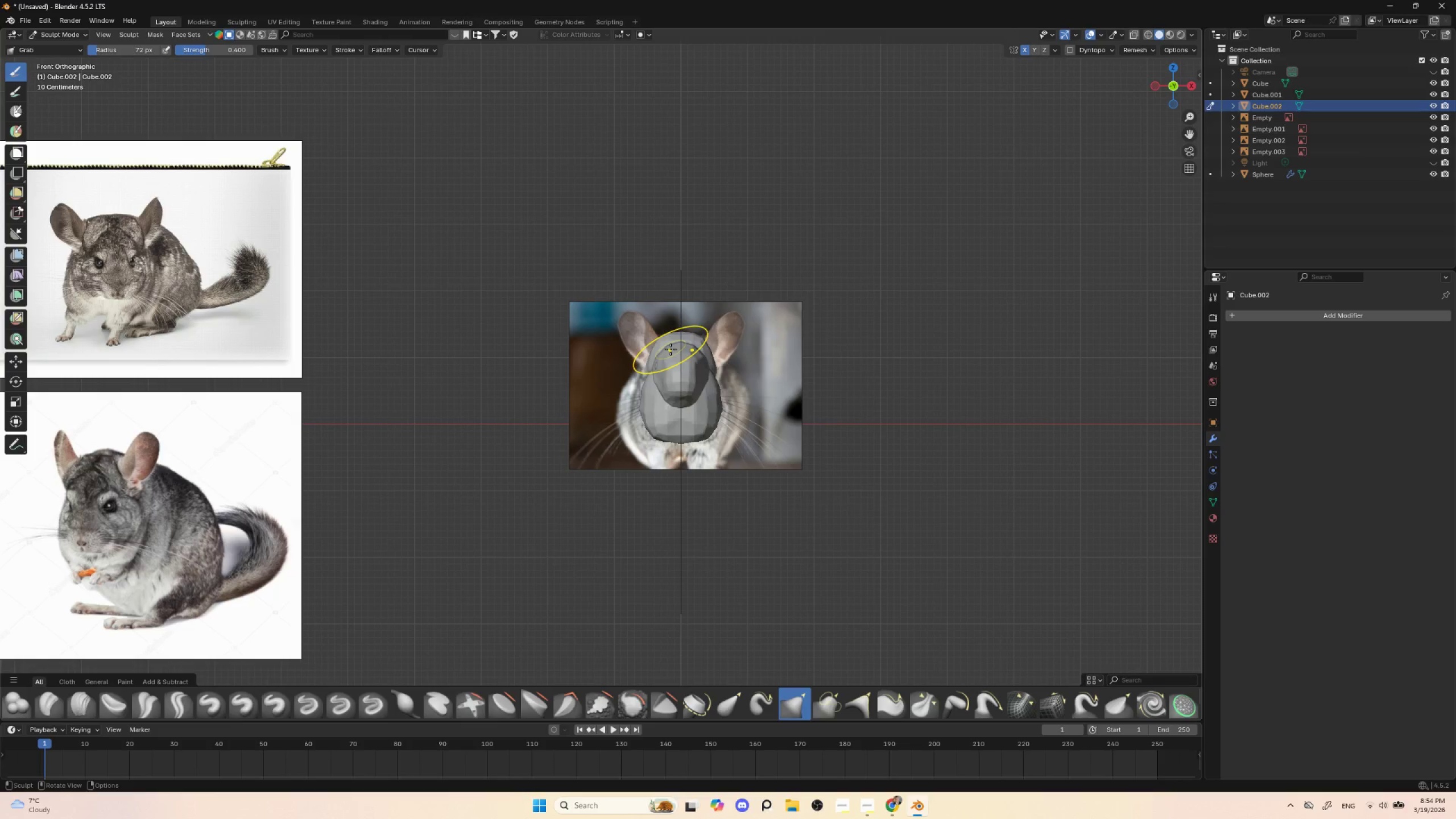 
key(BracketLeft)
 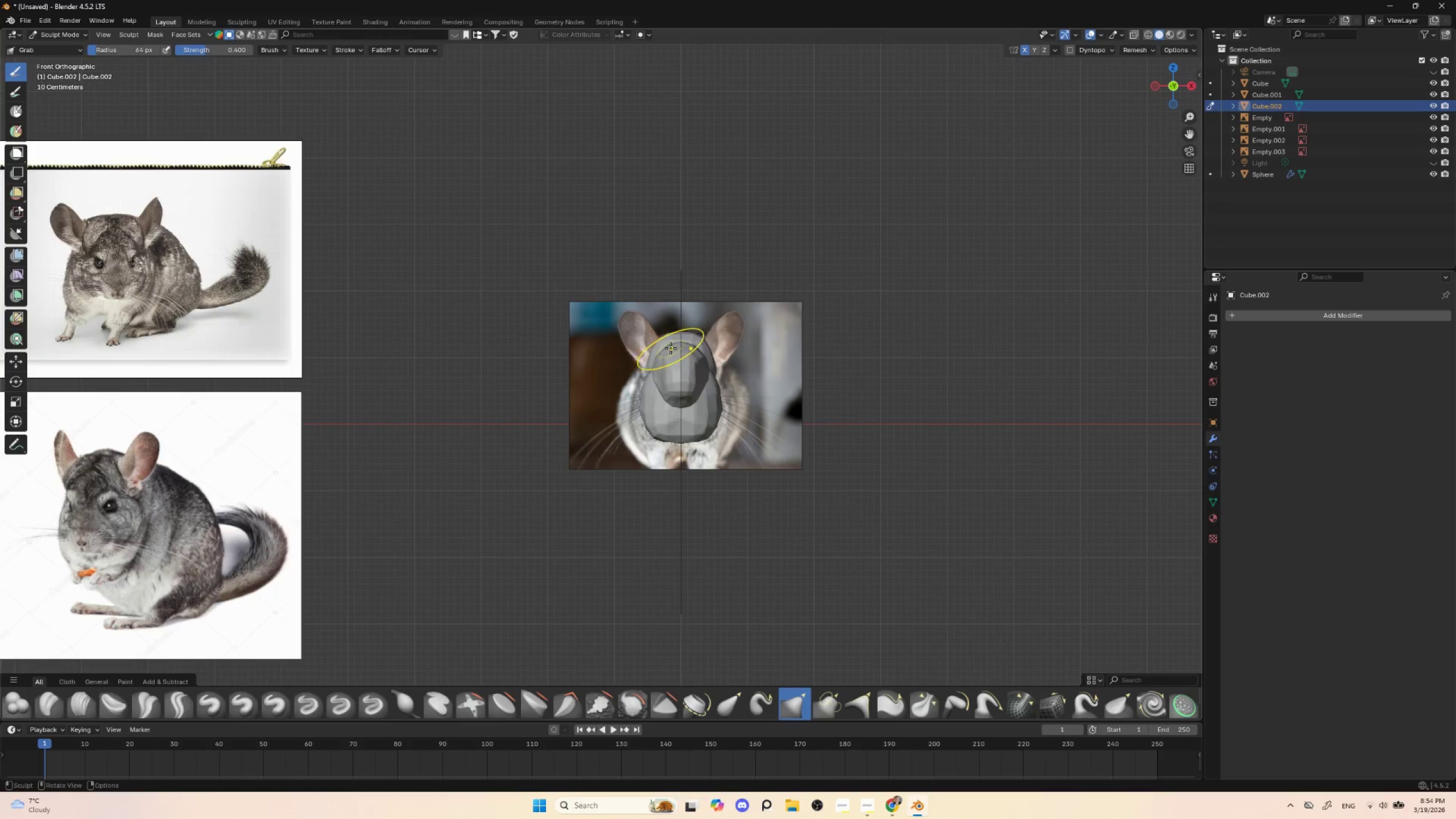 
key(BracketLeft)
 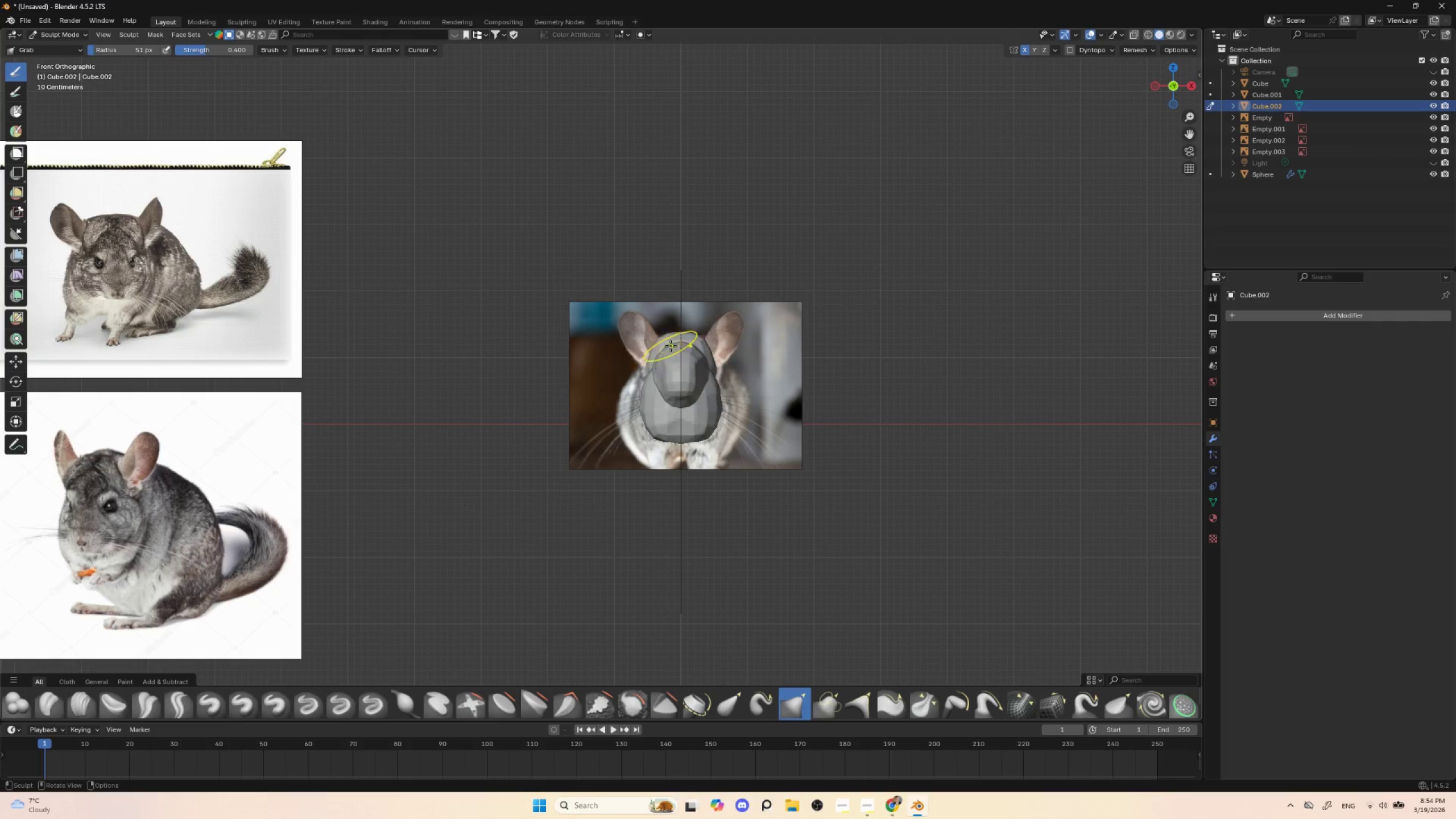 
left_click_drag(start_coordinate=[671, 345], to_coordinate=[672, 350])
 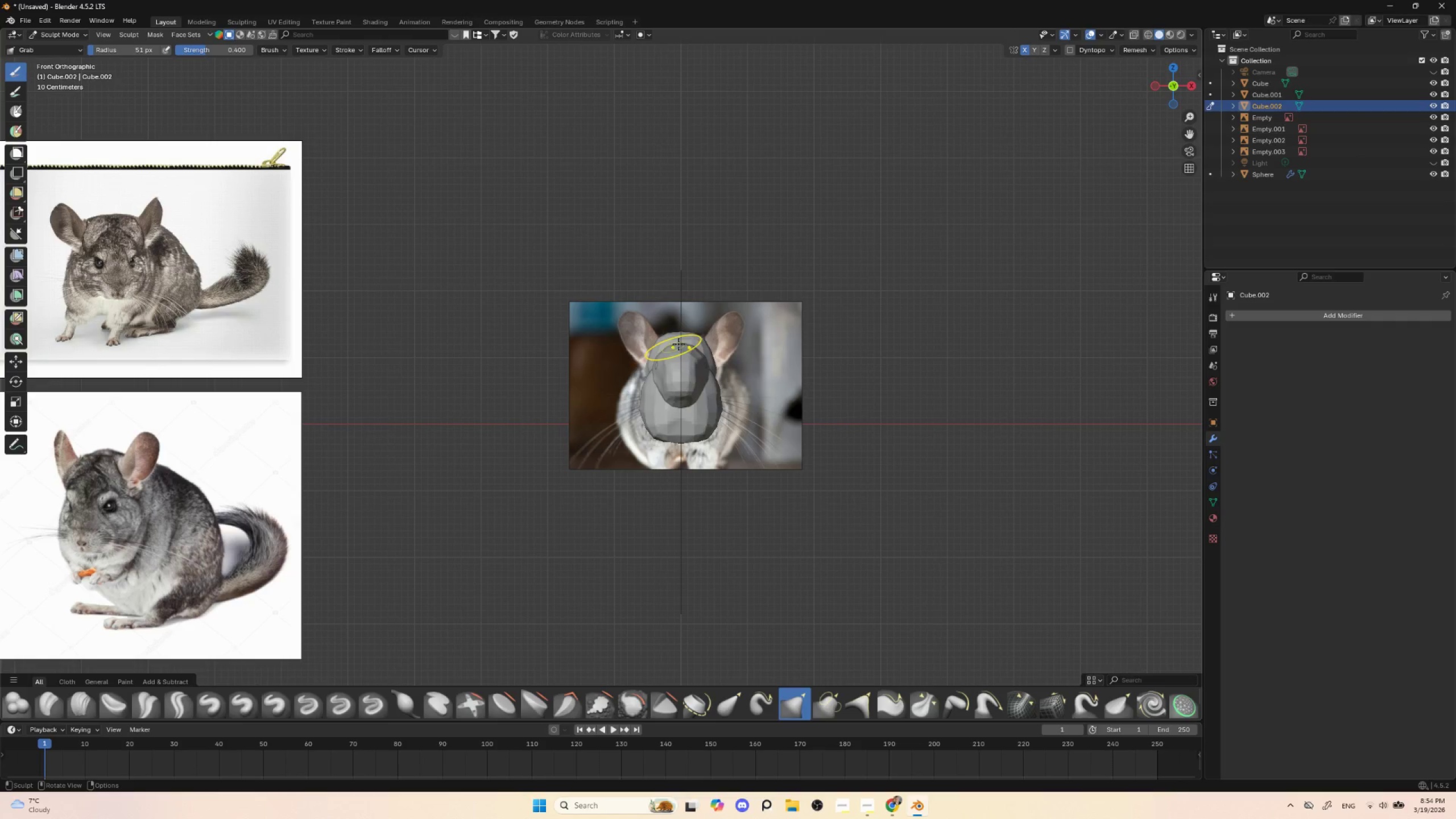 
left_click_drag(start_coordinate=[679, 344], to_coordinate=[679, 339])
 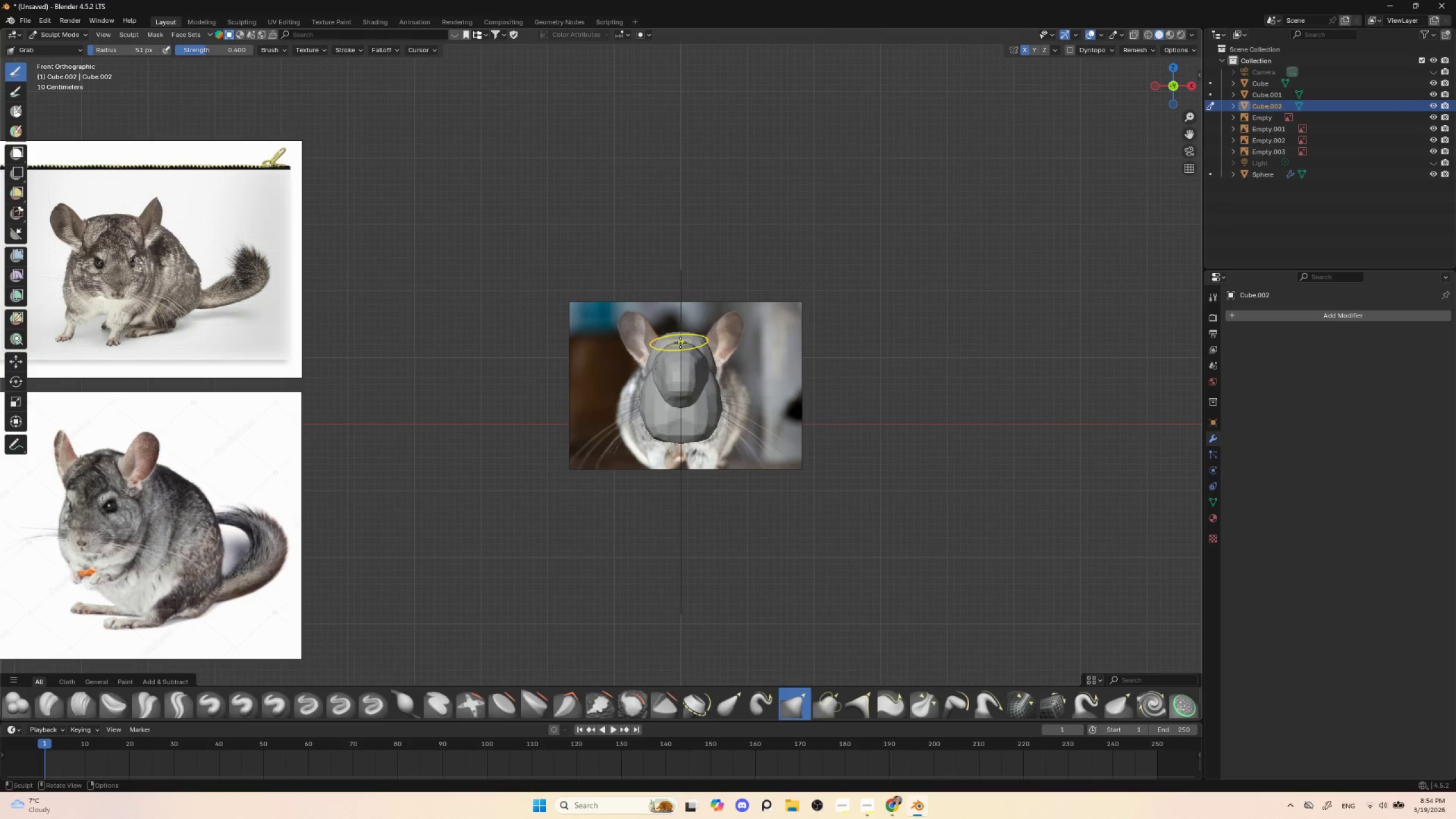 
left_click_drag(start_coordinate=[681, 343], to_coordinate=[680, 337])
 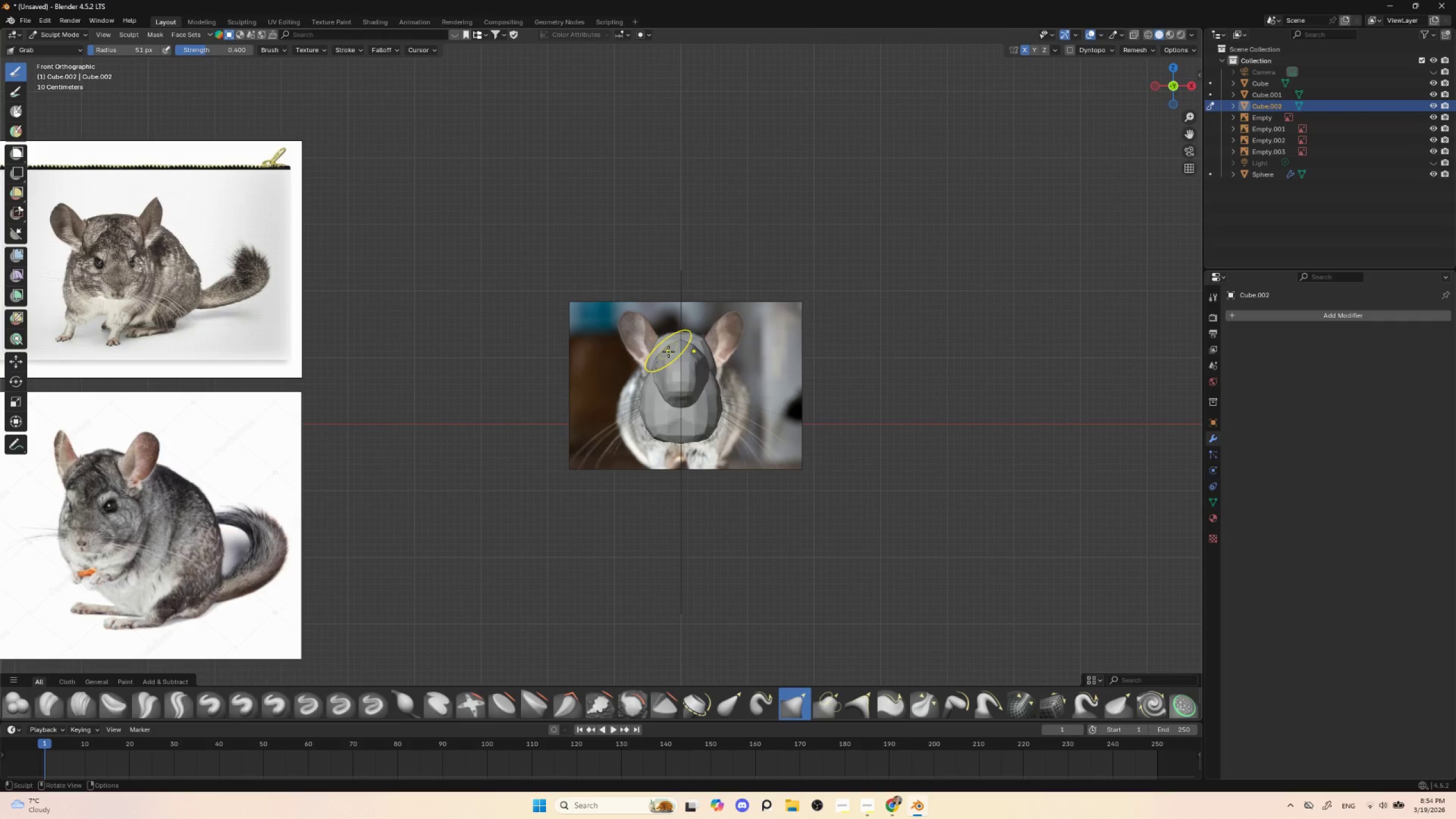 
double_click([667, 349])
 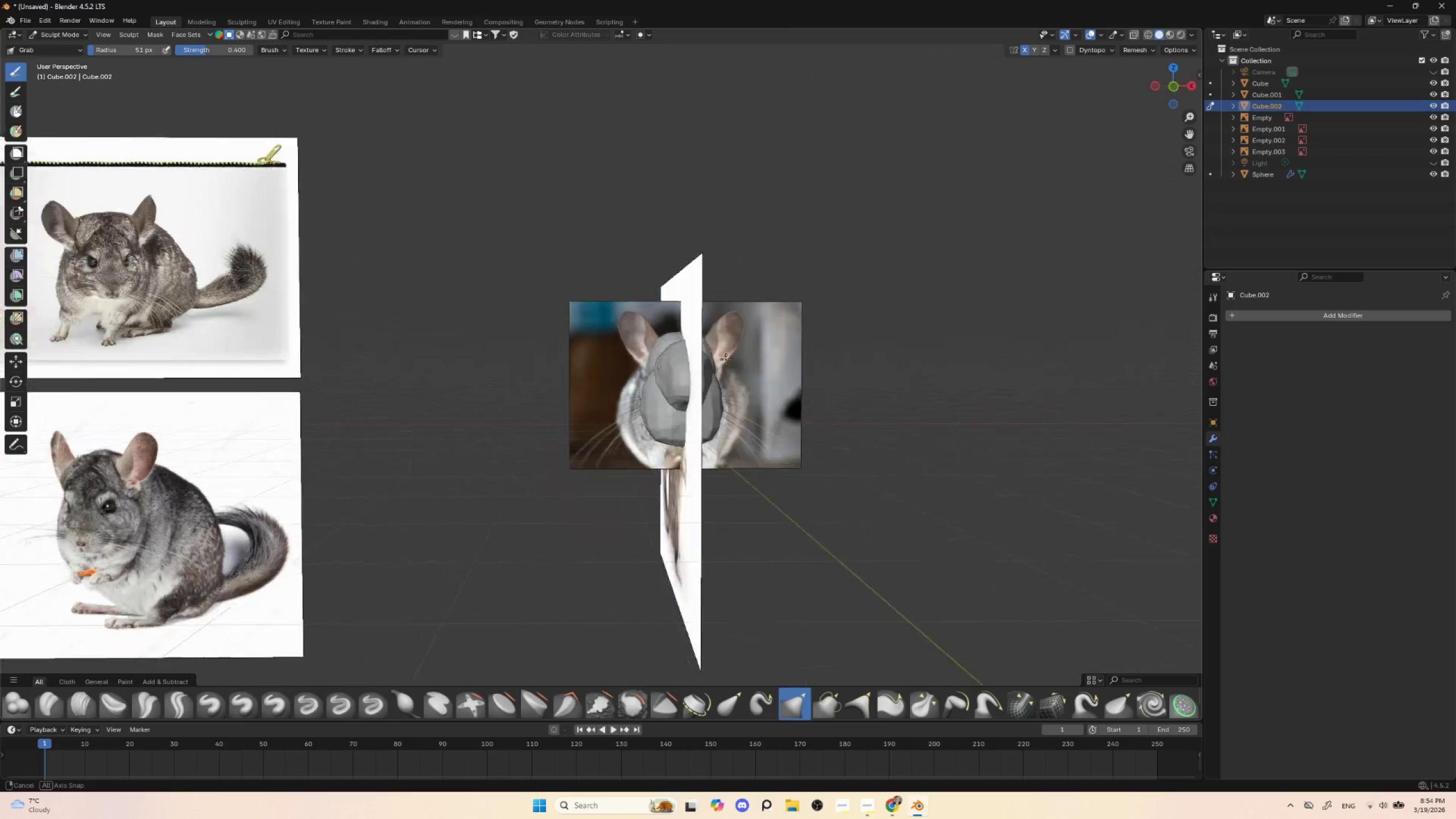 
hold_key(key=AltLeft, duration=0.48)
 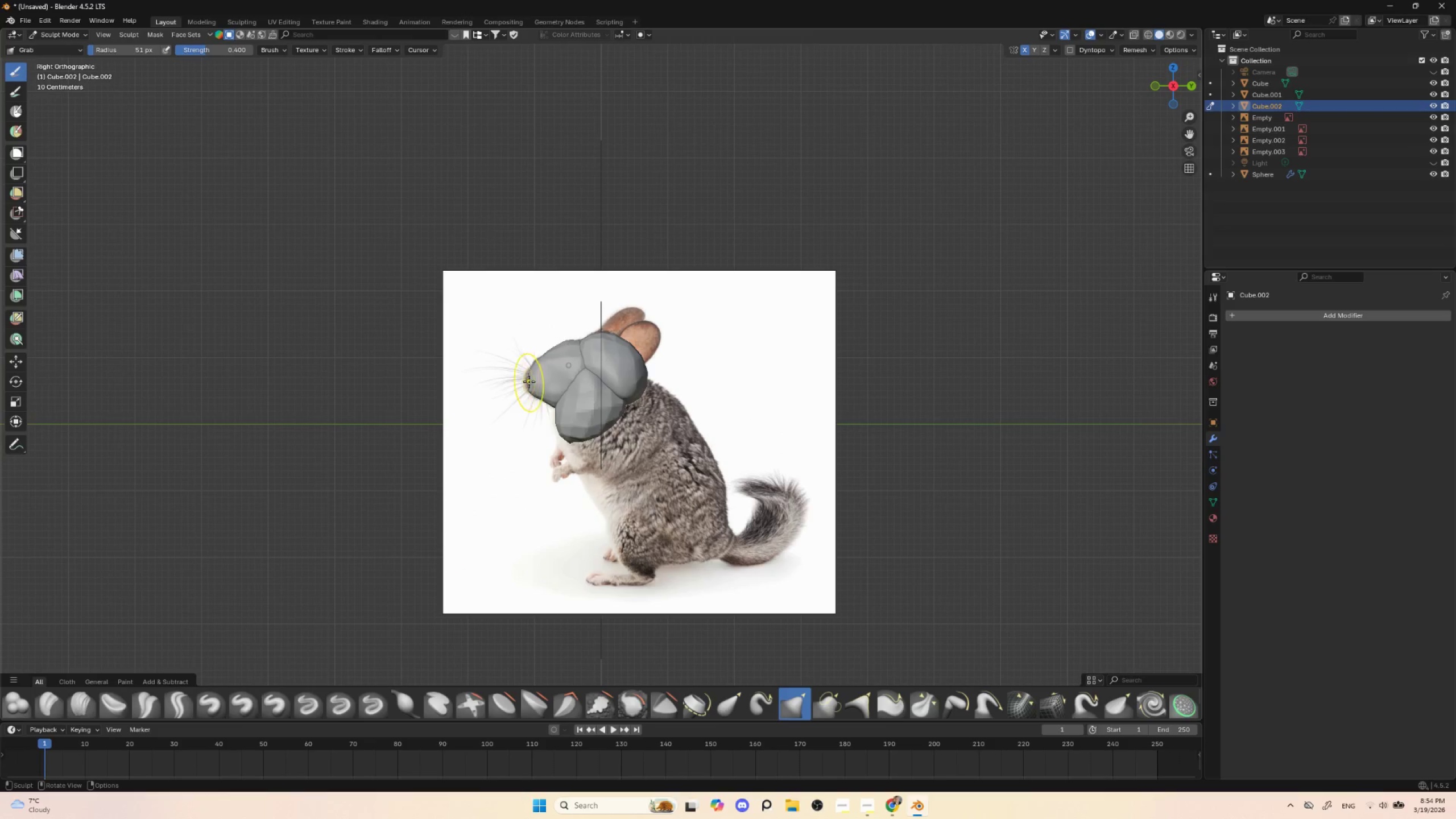 
left_click_drag(start_coordinate=[528, 380], to_coordinate=[524, 380])
 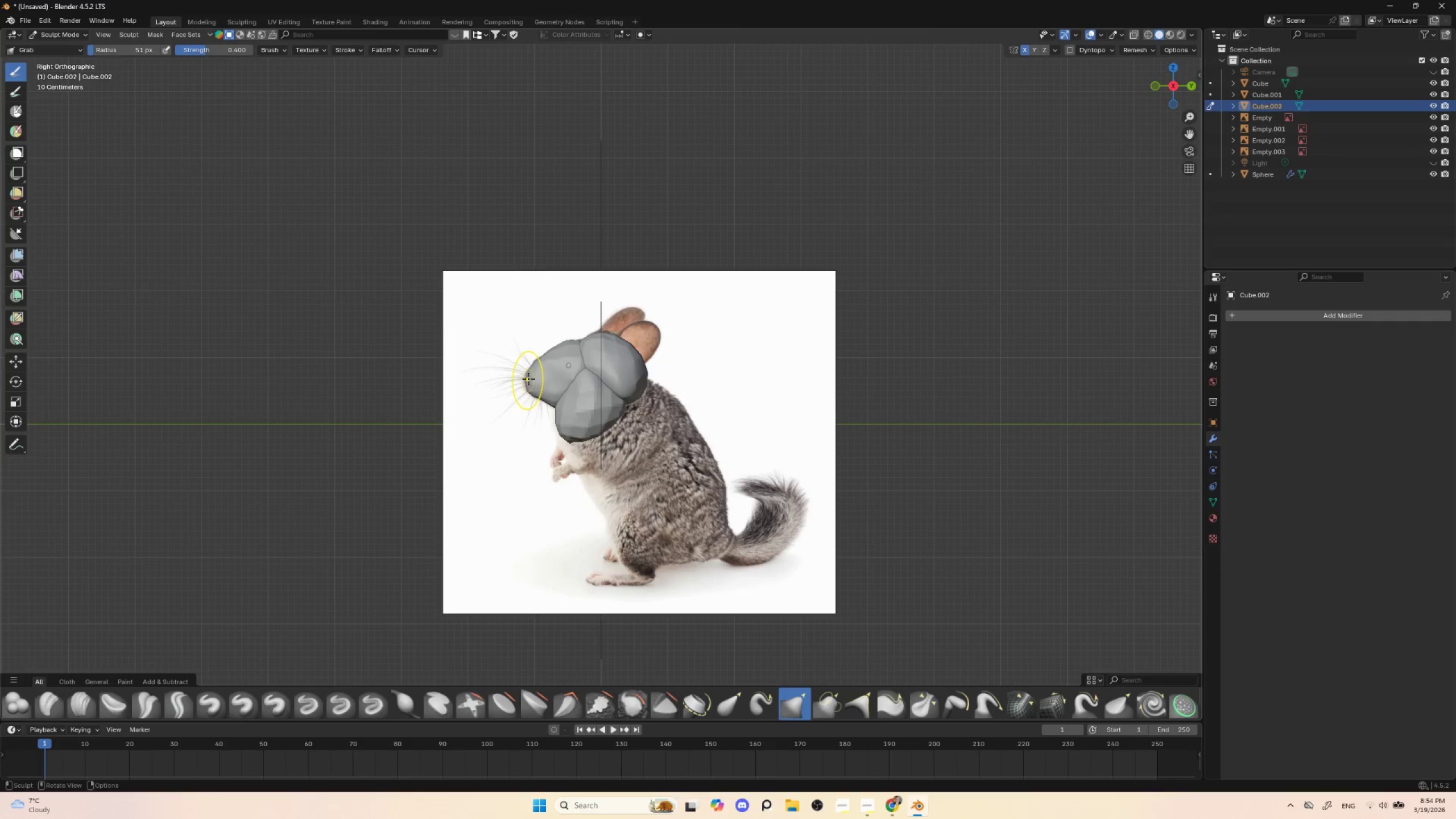 
left_click_drag(start_coordinate=[527, 376], to_coordinate=[523, 377])
 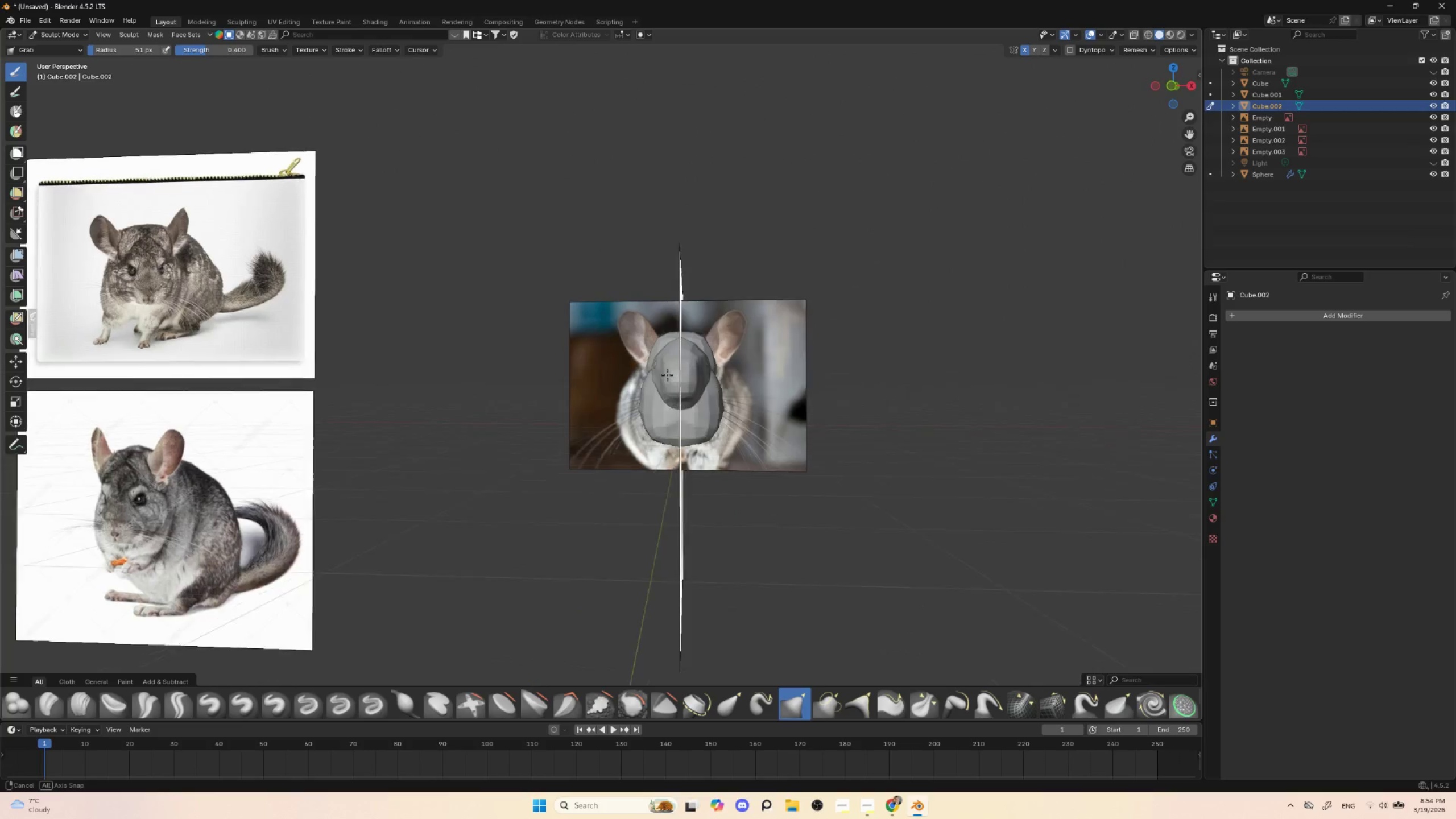 
hold_key(key=AltLeft, duration=0.42)
 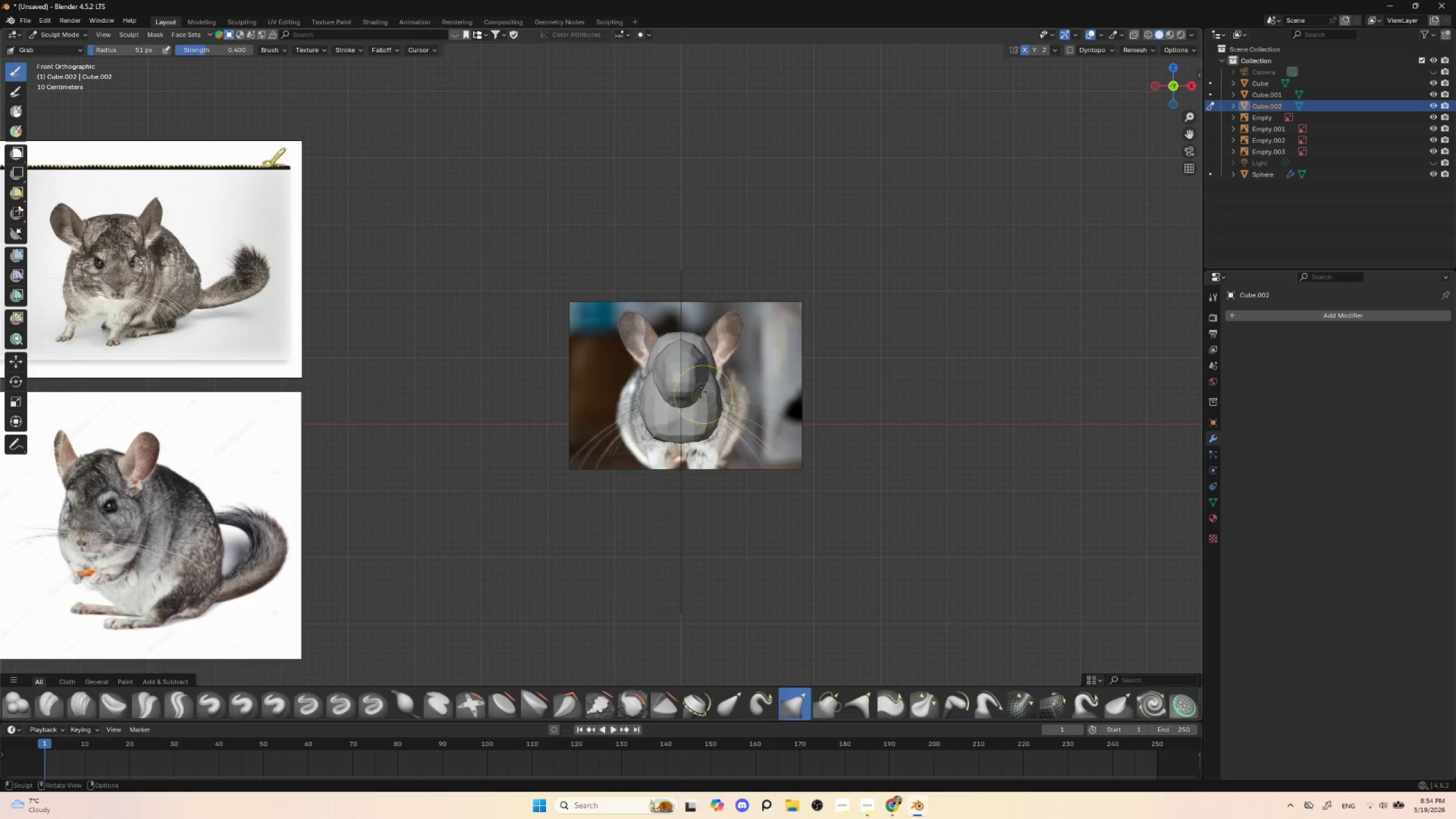 
key(BracketLeft)
 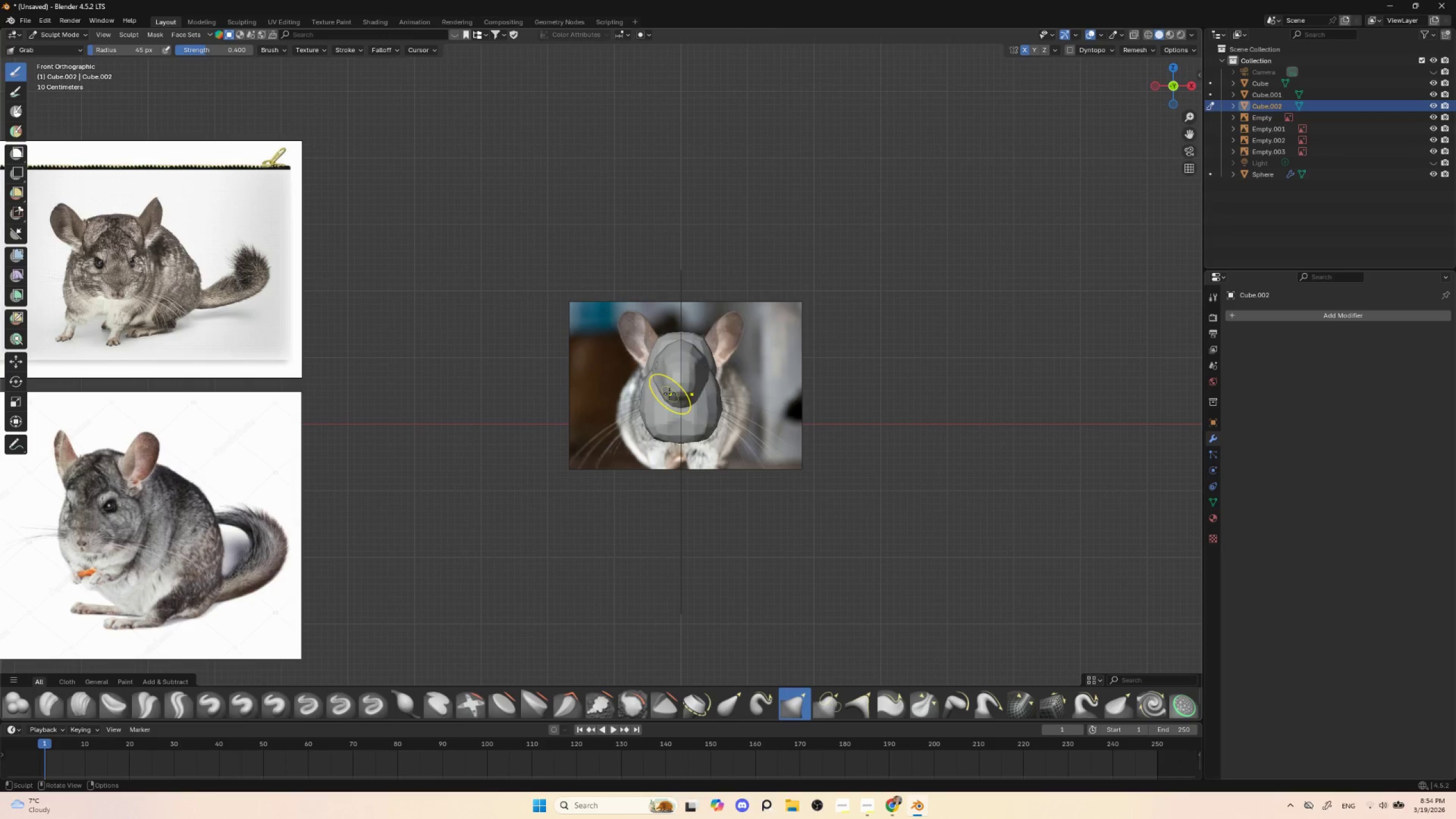 
key(BracketLeft)
 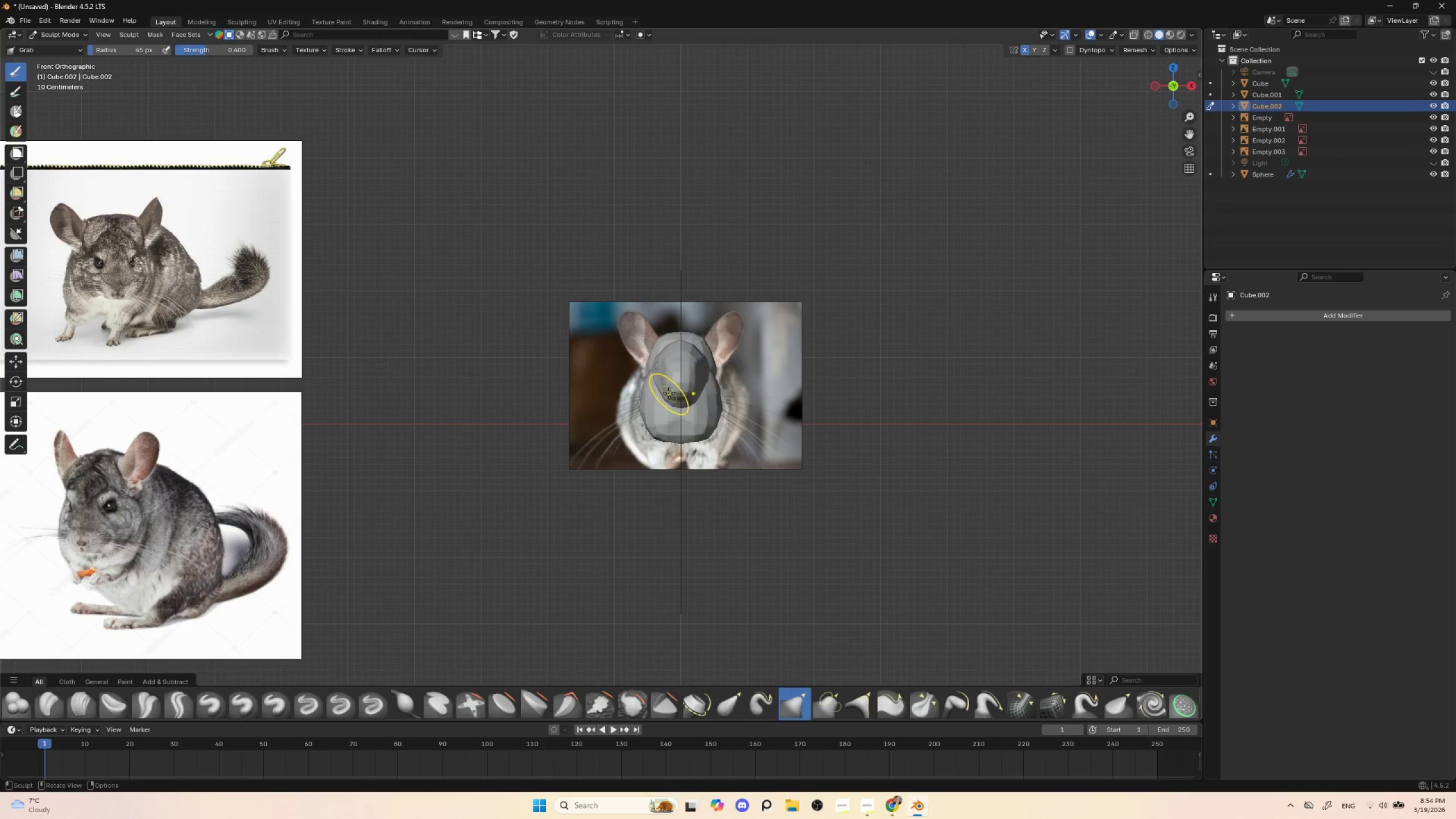 
key(BracketLeft)
 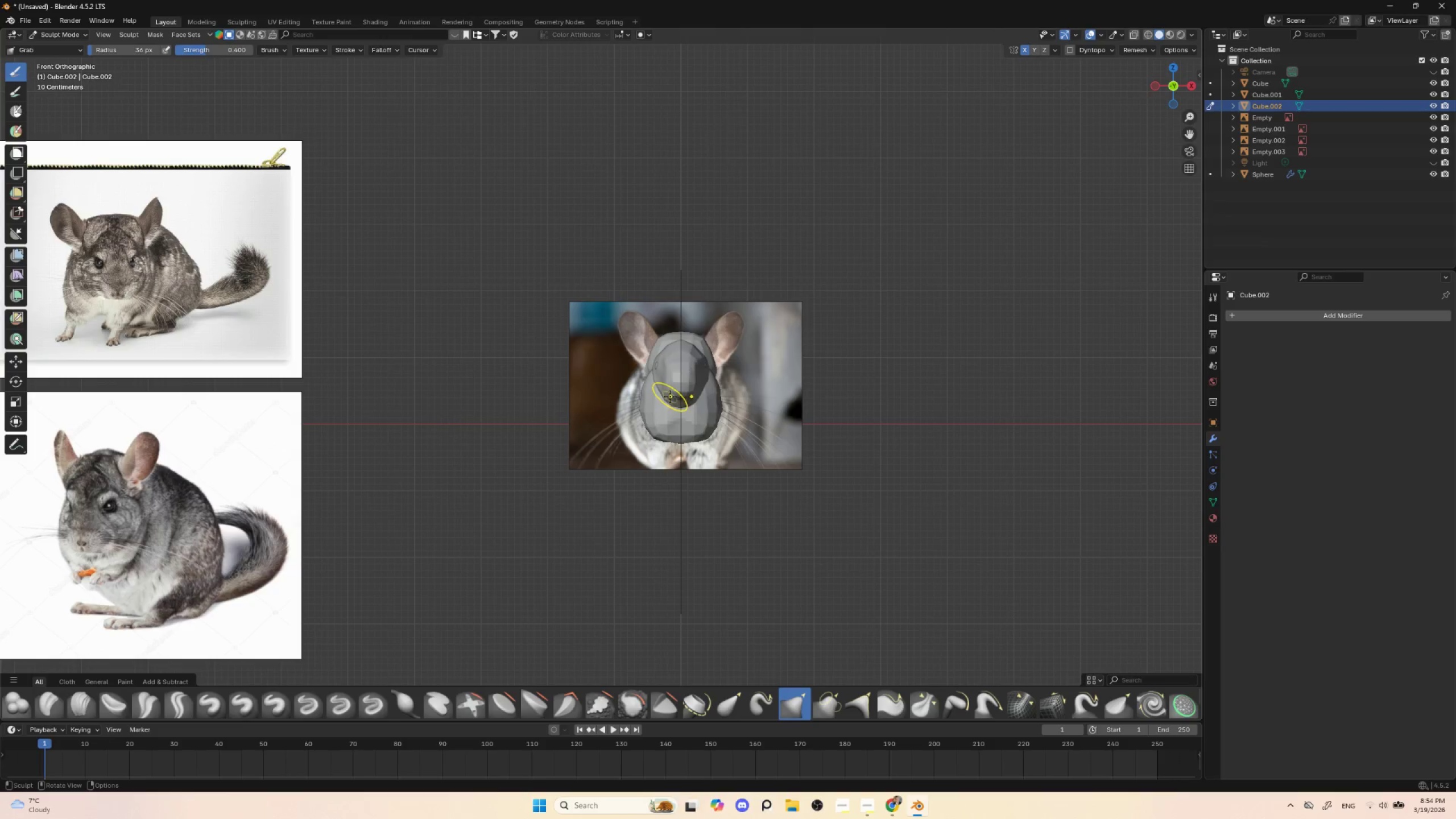 
key(BracketLeft)
 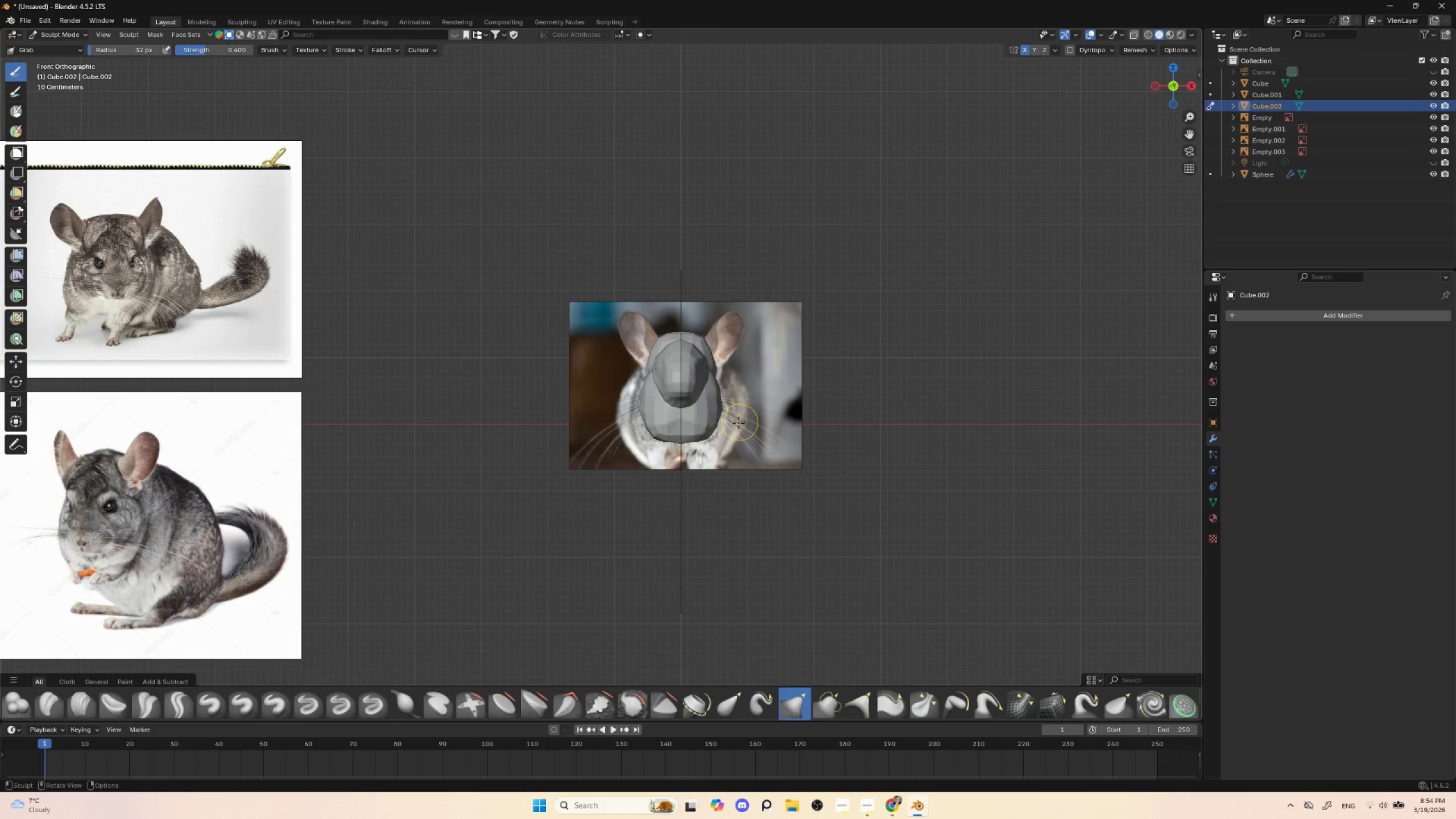 
hold_key(key=ShiftLeft, duration=0.5)
 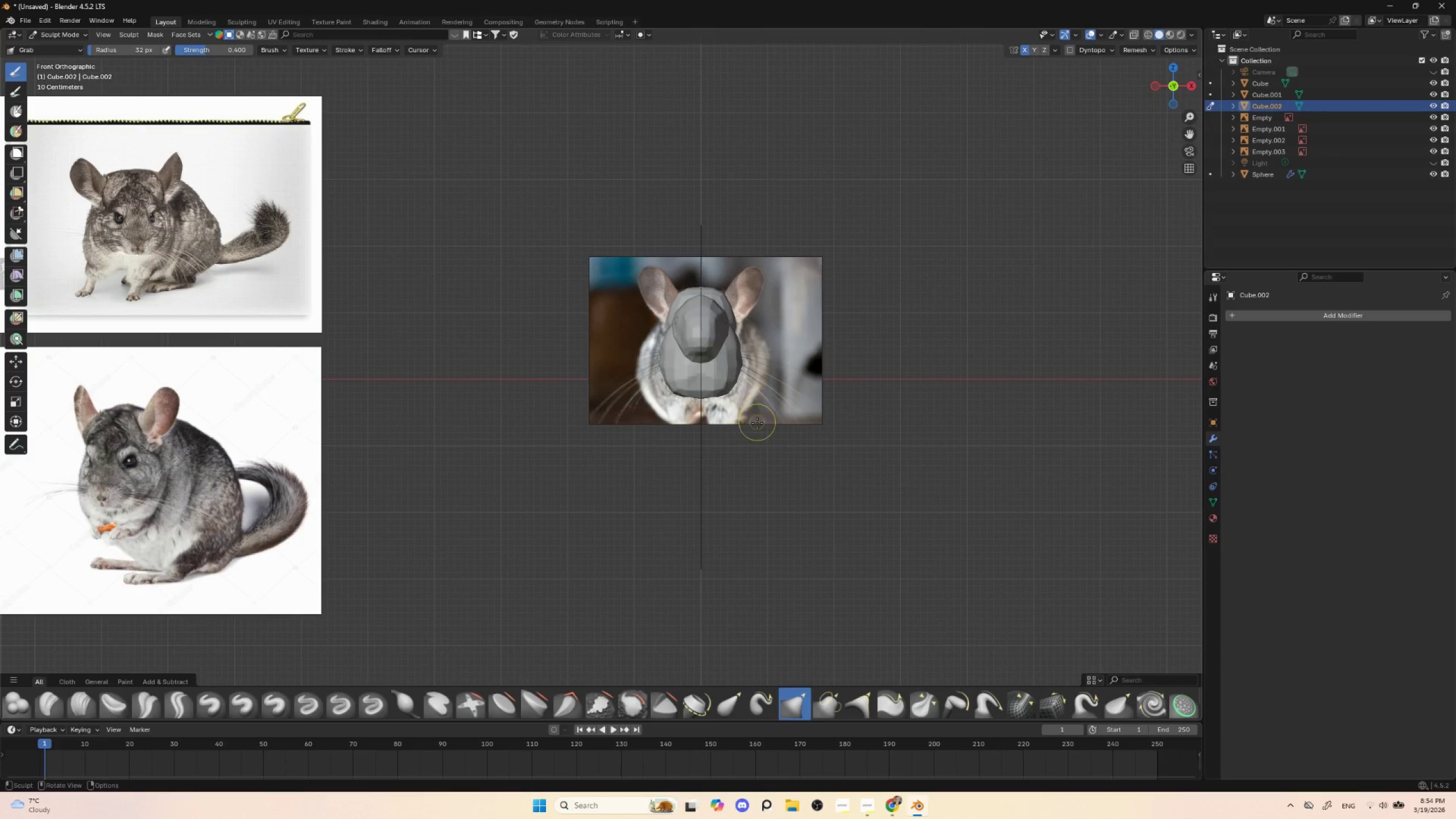 
hold_key(key=ControlLeft, duration=0.45)
 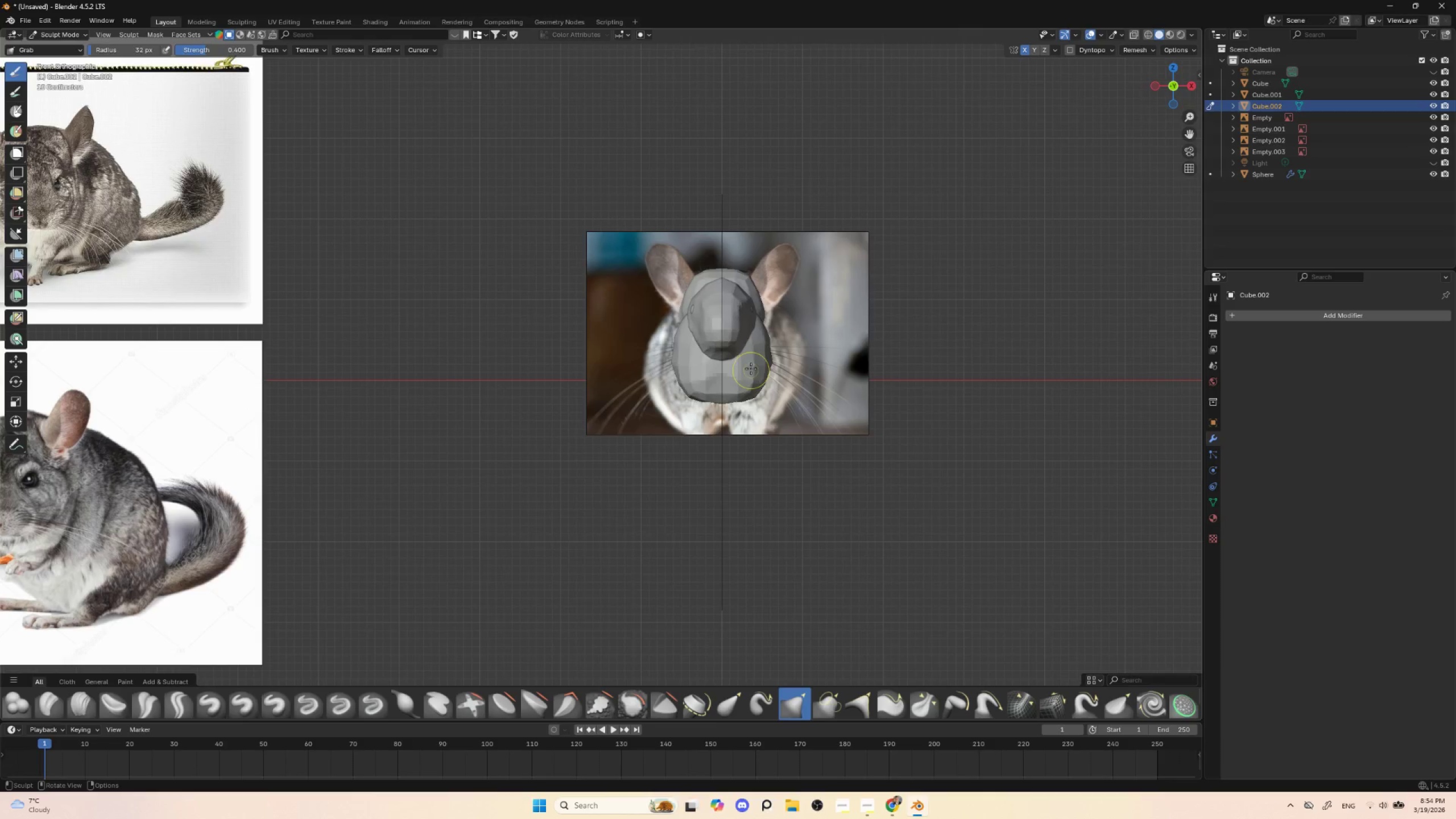 
hold_key(key=ShiftLeft, duration=0.52)
 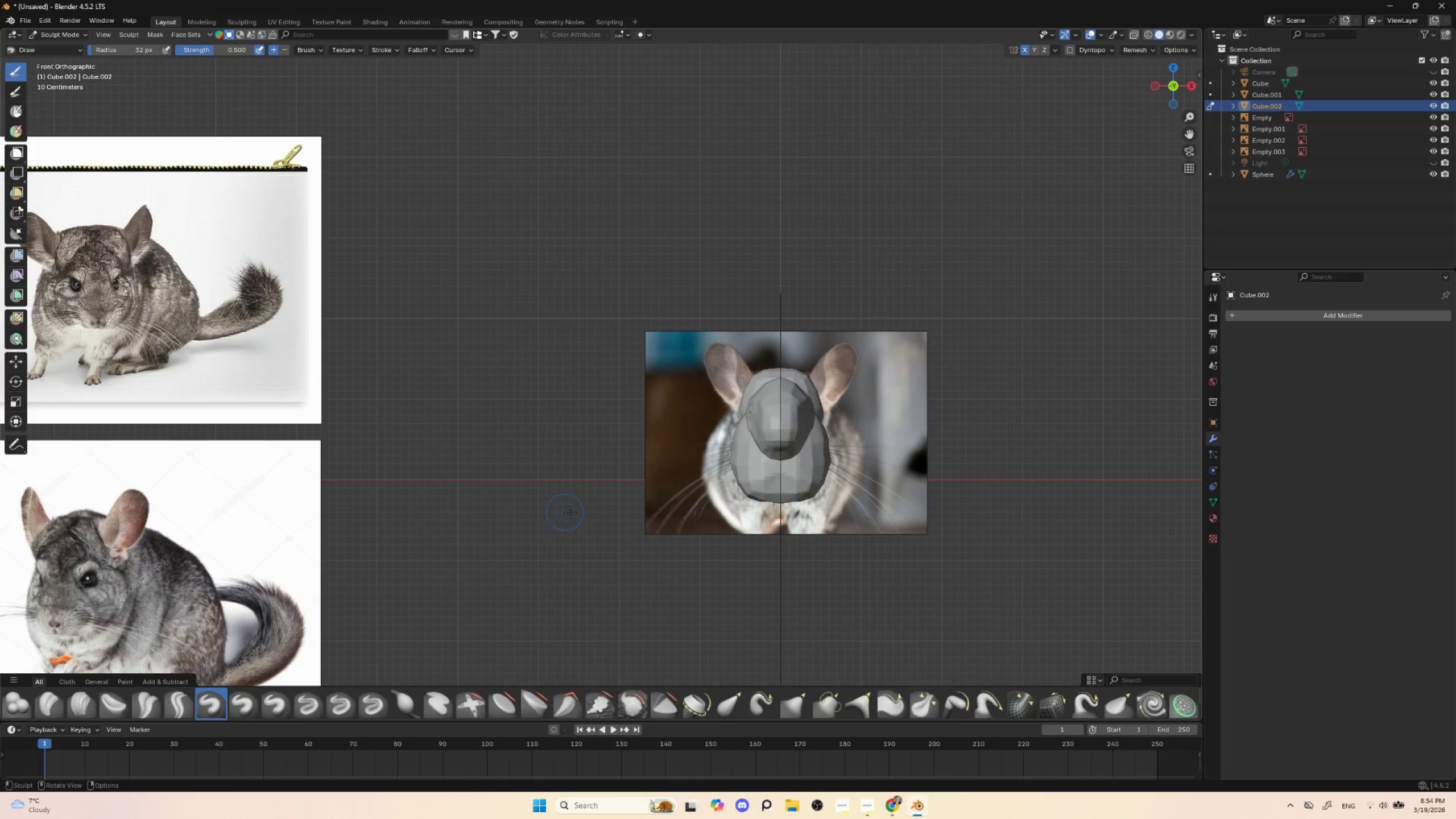 
key(BracketLeft)
 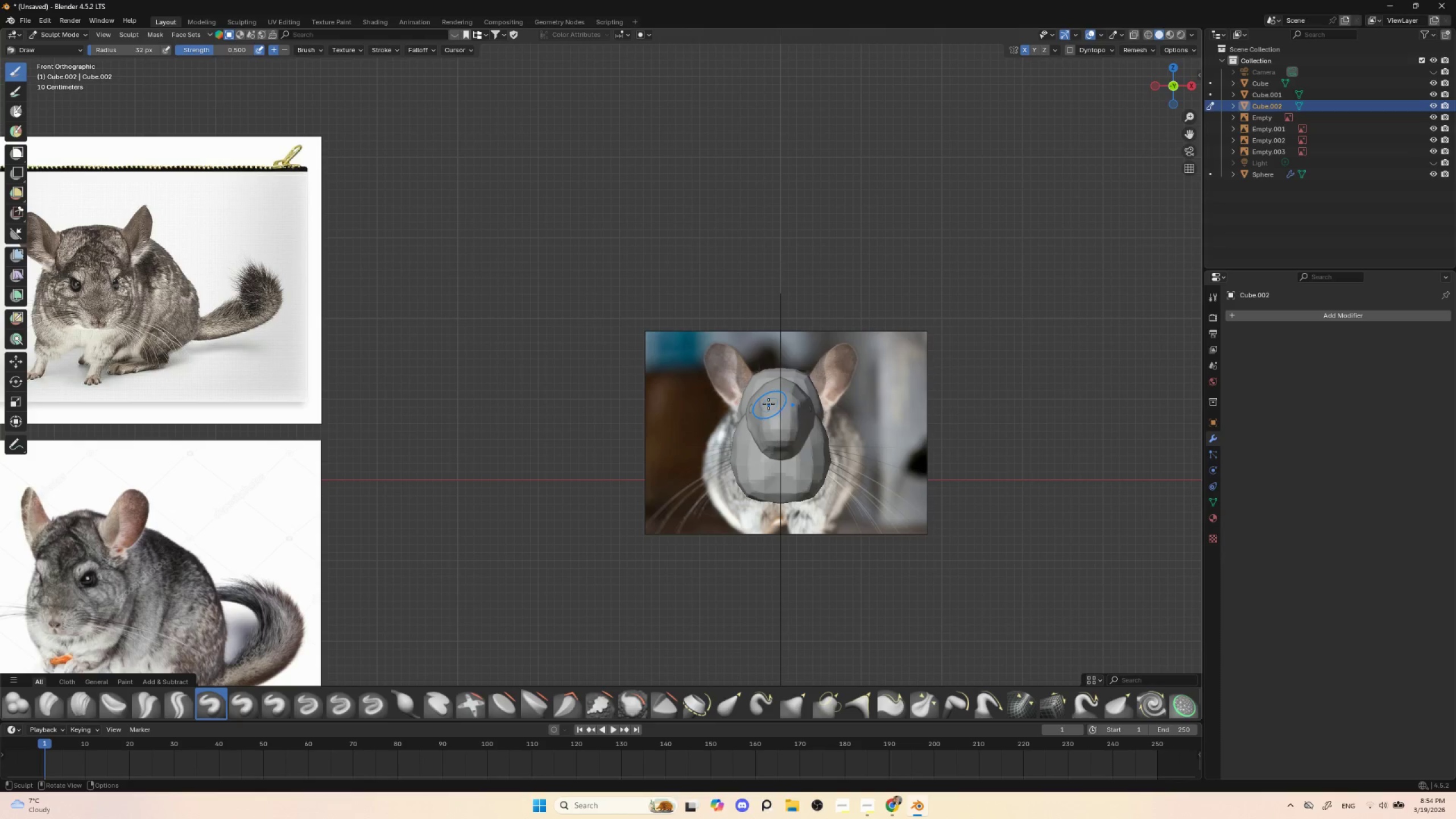 
key(BracketLeft)
 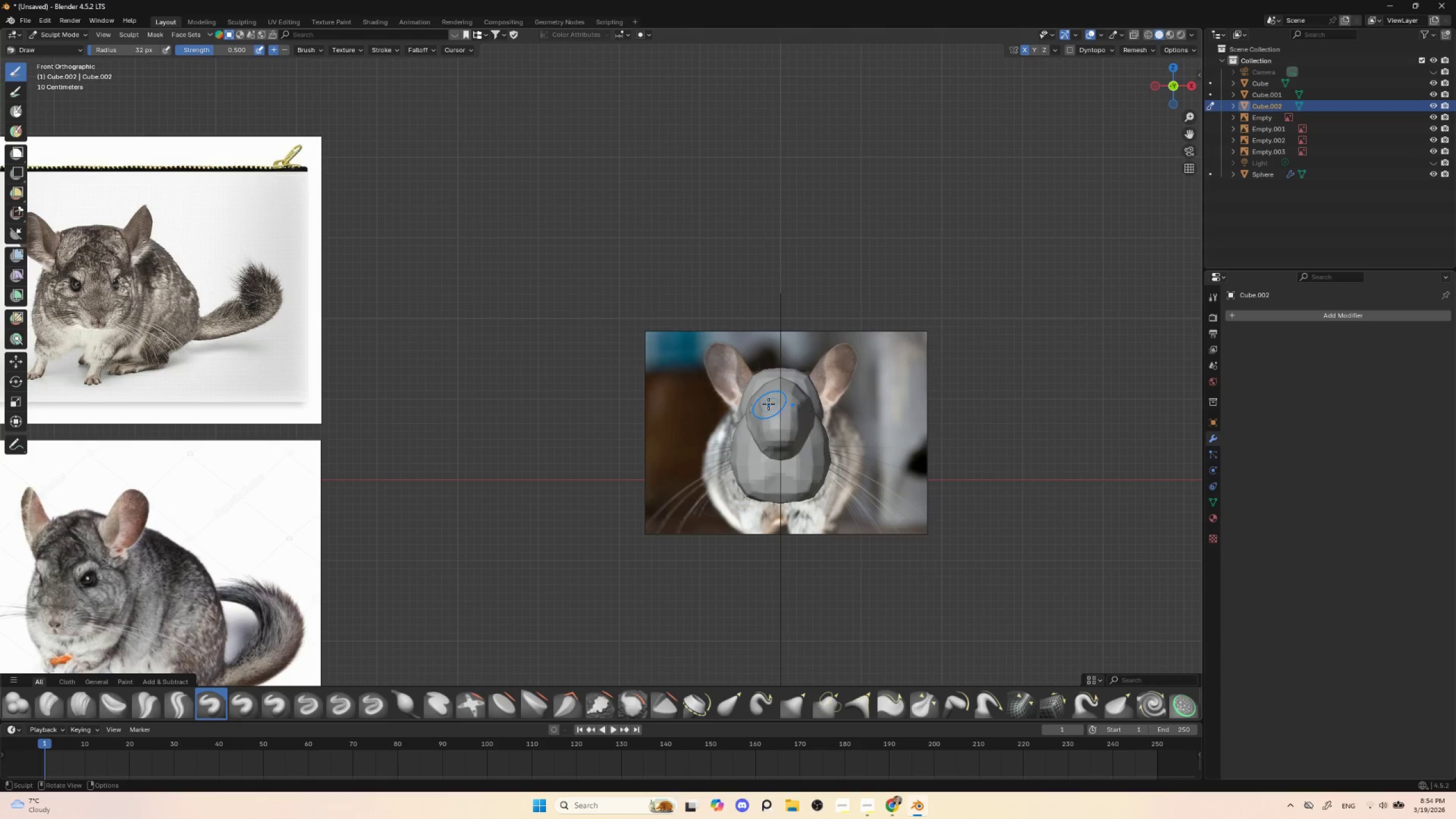 
key(BracketLeft)
 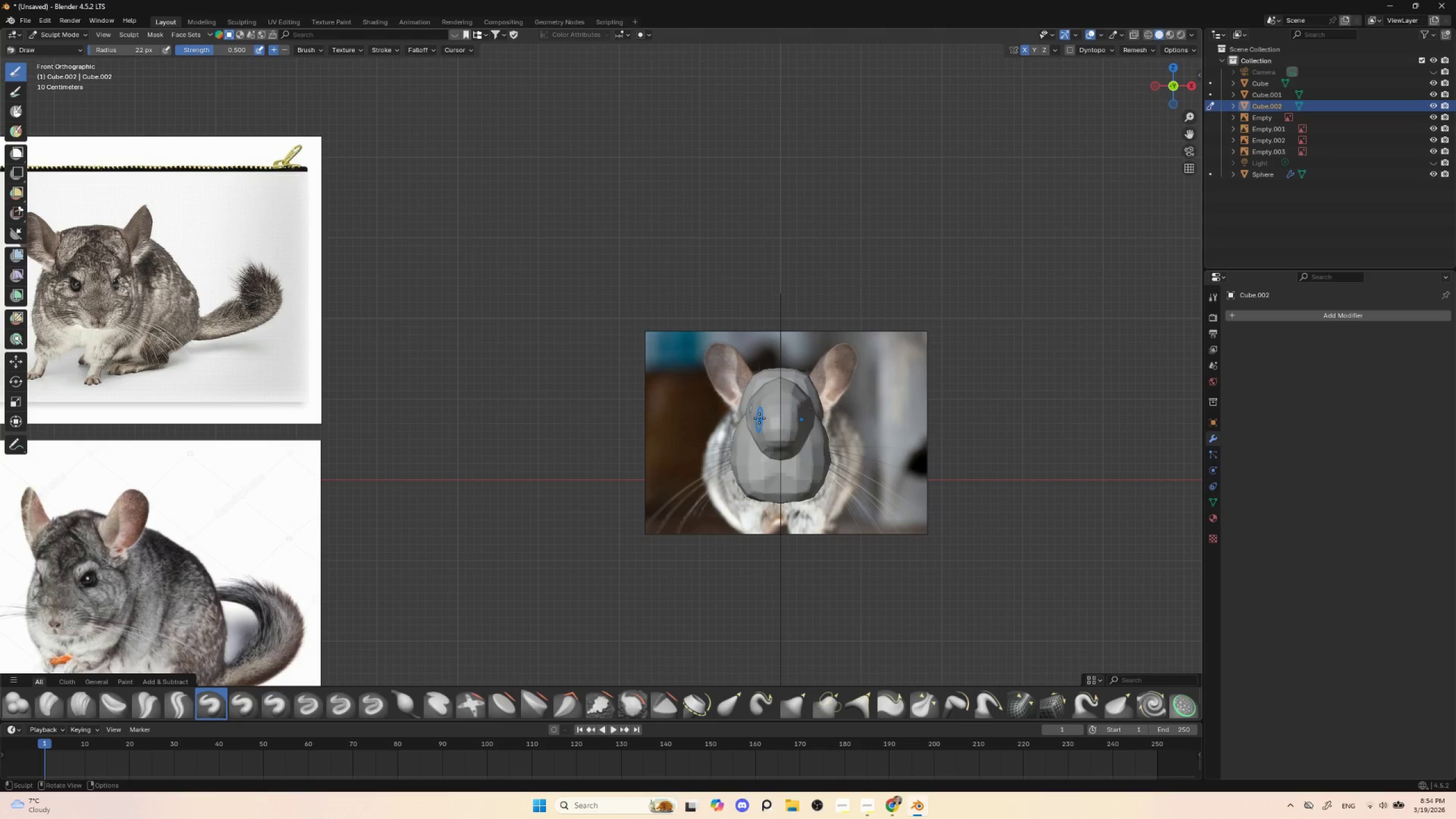 
hold_key(key=ControlLeft, duration=1.5)
left_click_drag(start_coordinate=[752, 409], to_coordinate=[755, 416])
 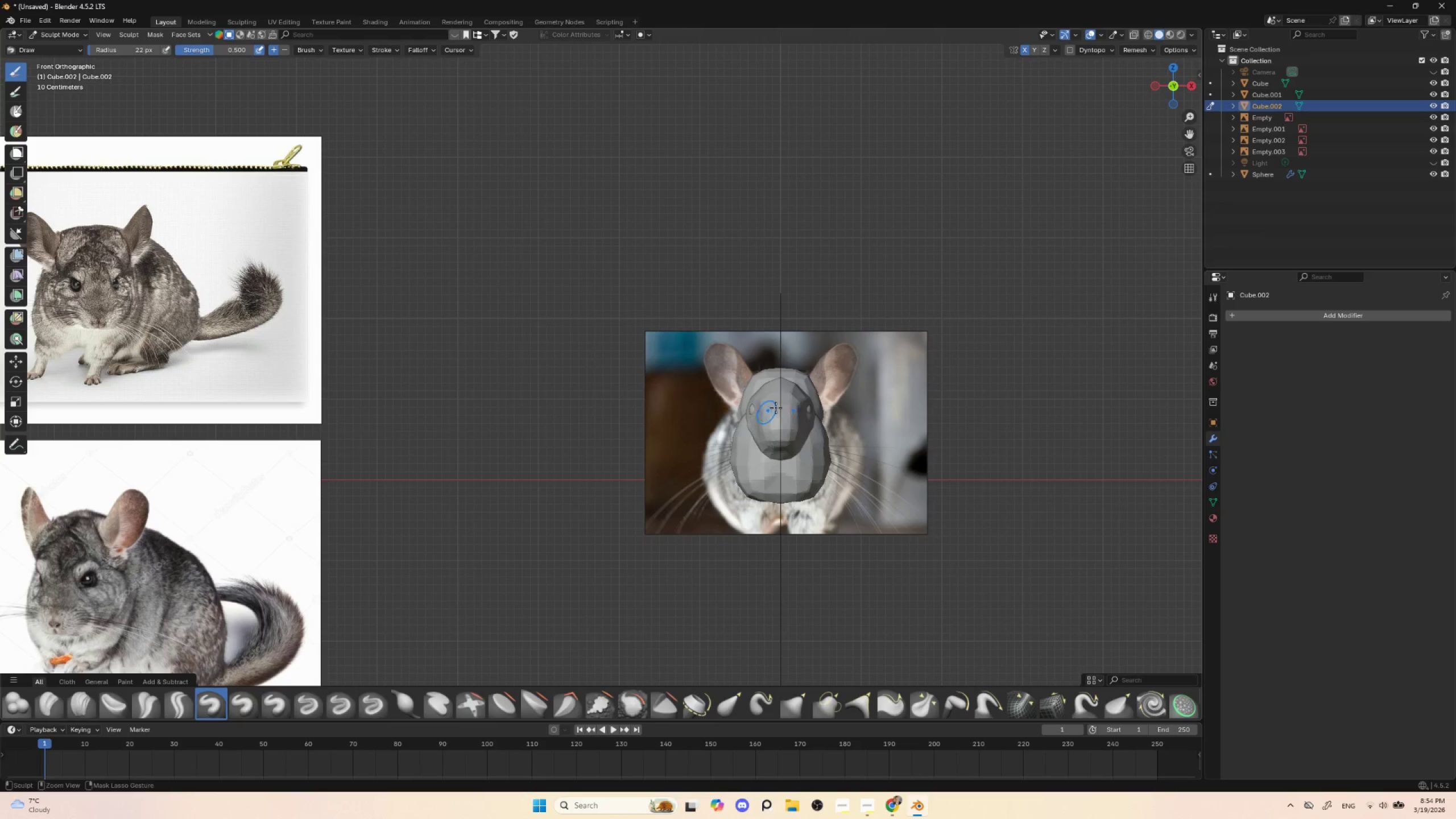 
key(Control+ControlLeft)
 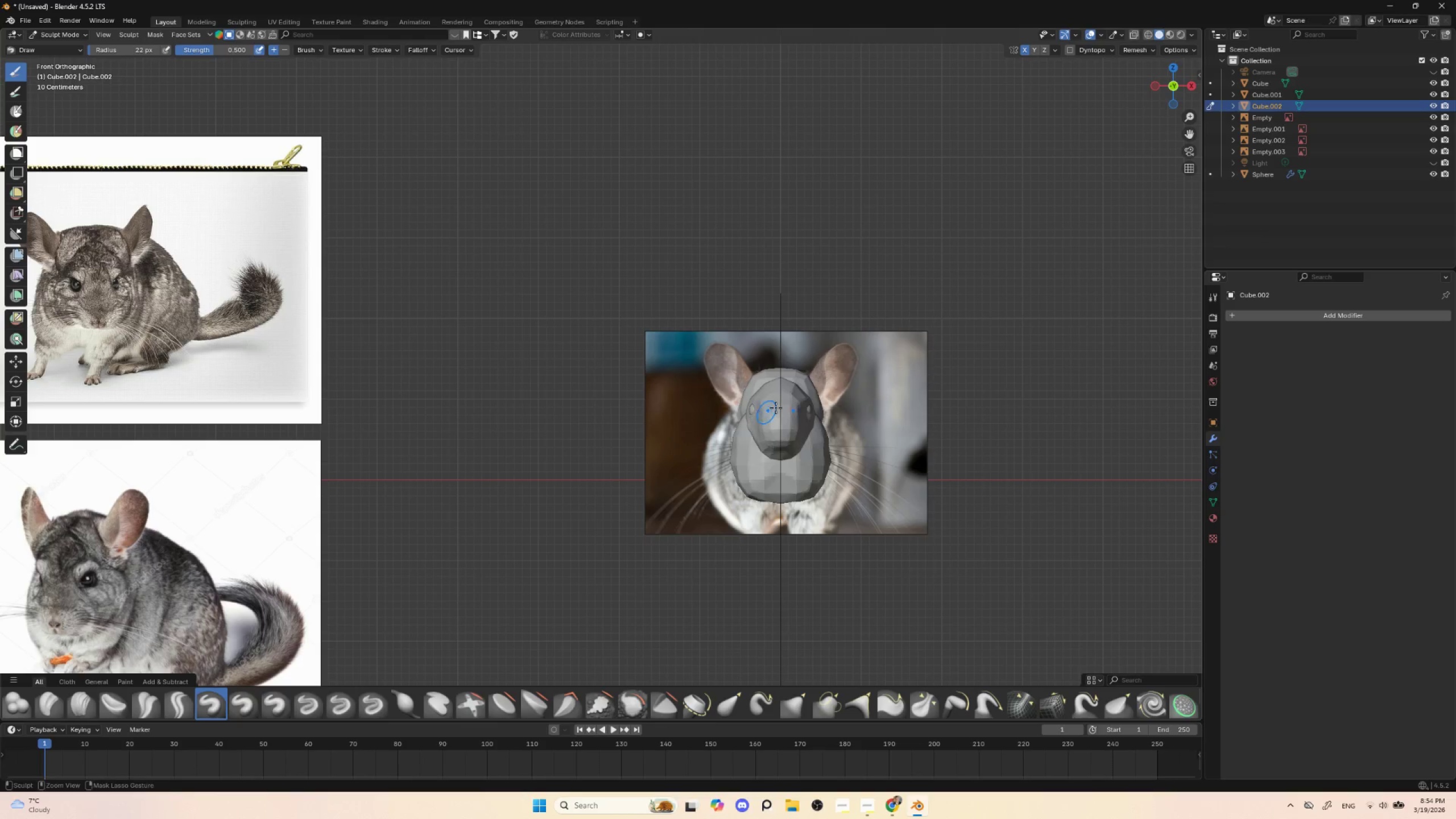 
key(Control+ControlLeft)
 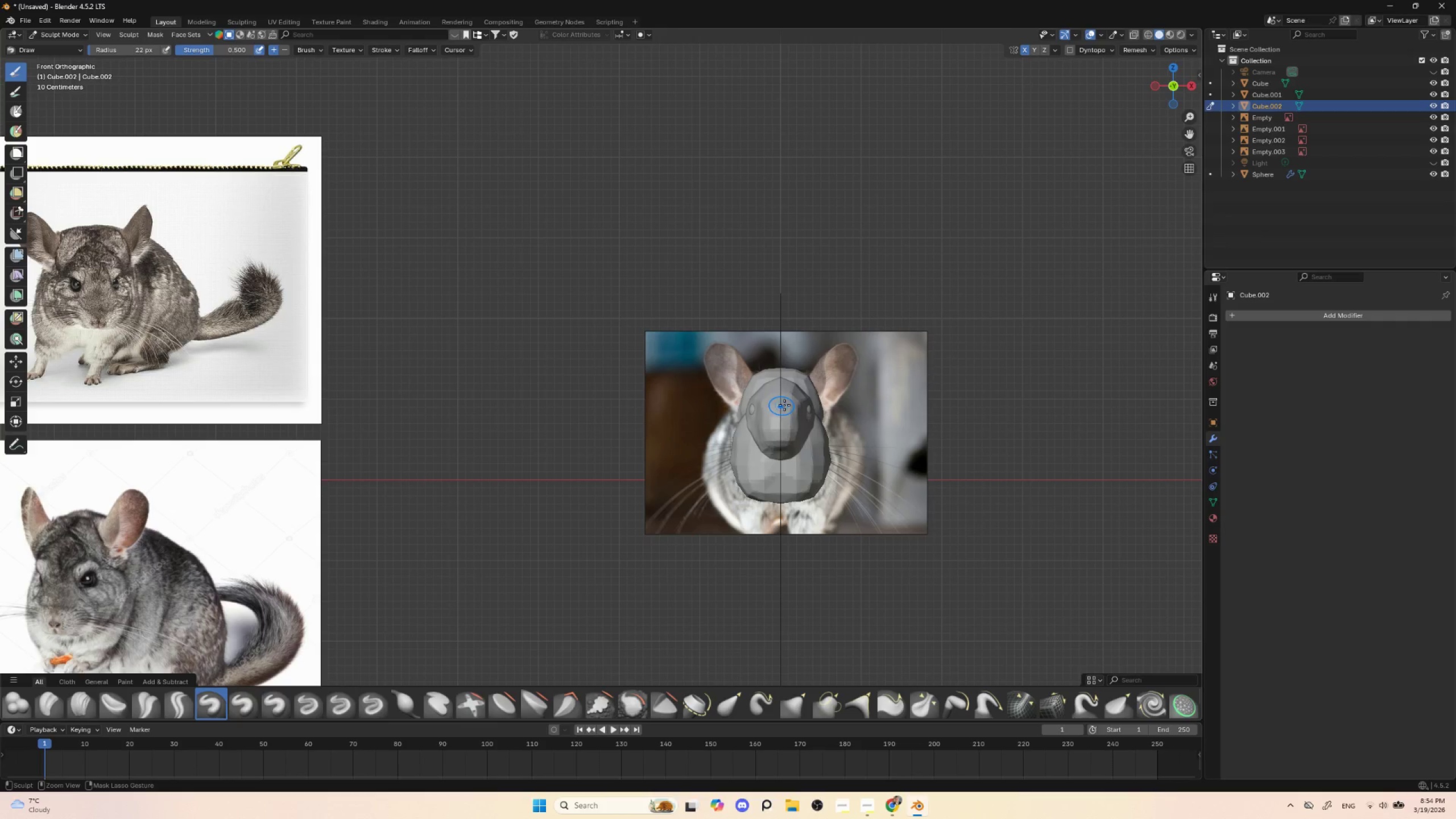 
key(Control+ControlLeft)
 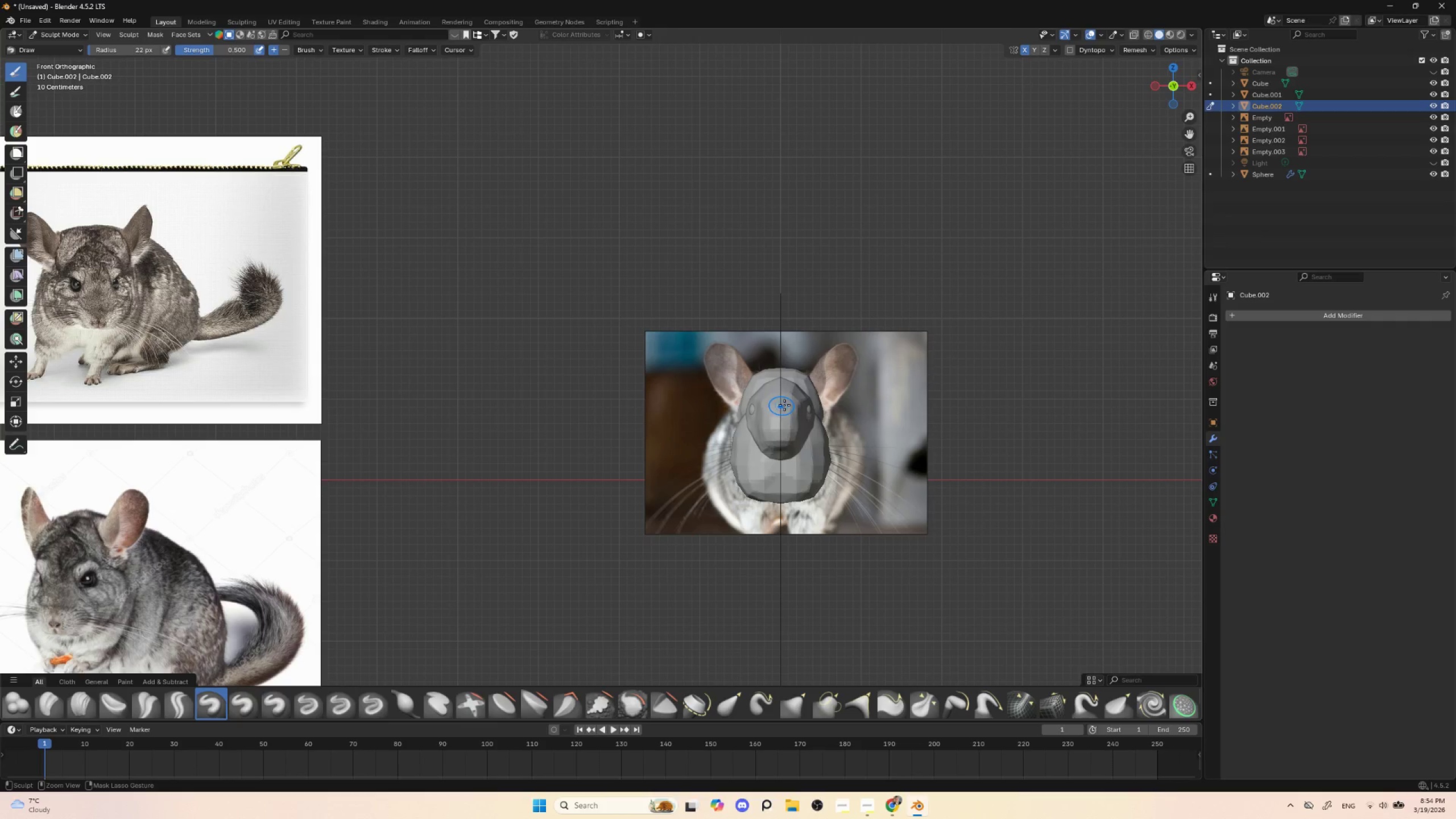 
key(Control+ControlLeft)
 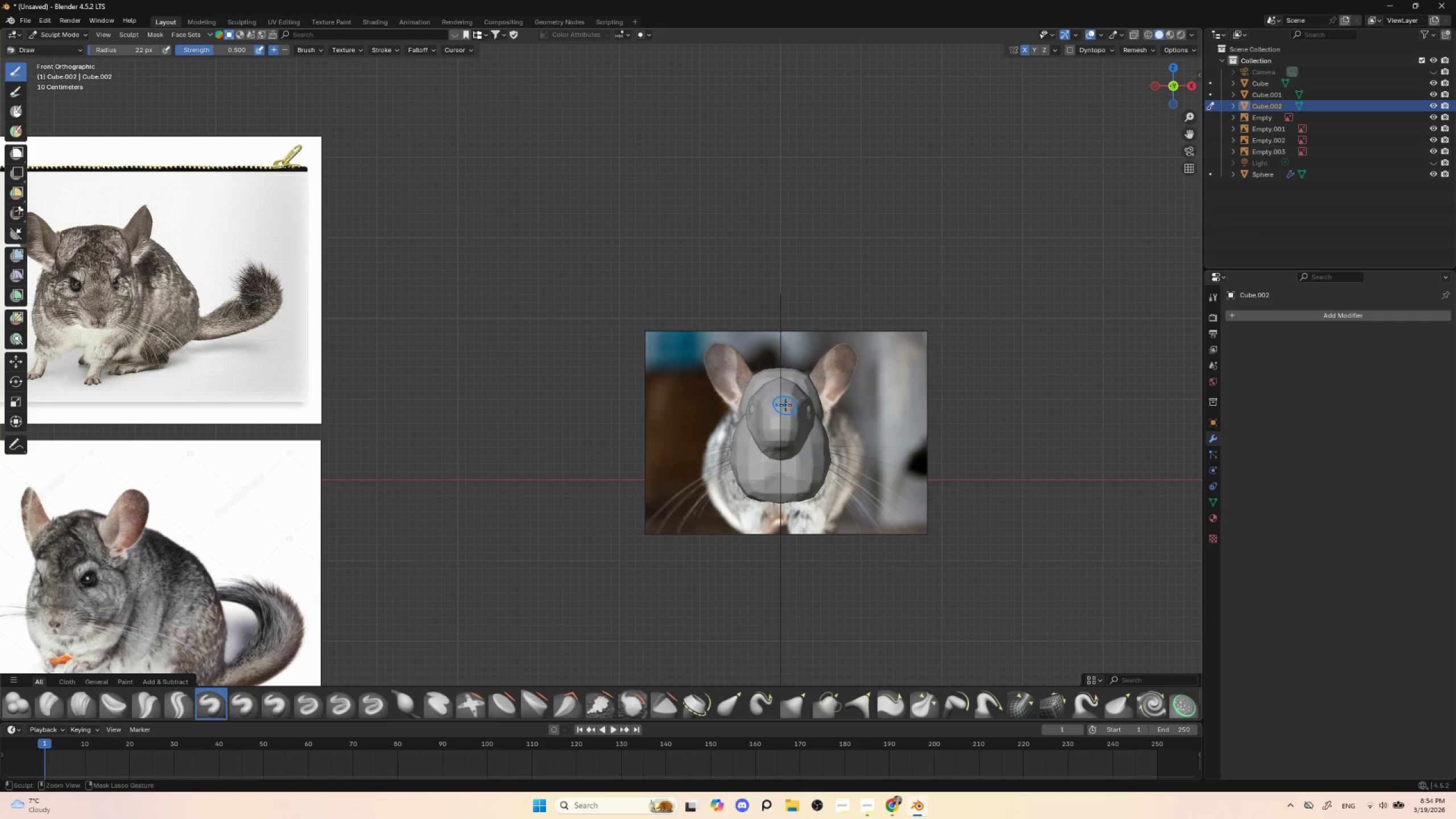 
key(Control+ControlLeft)
 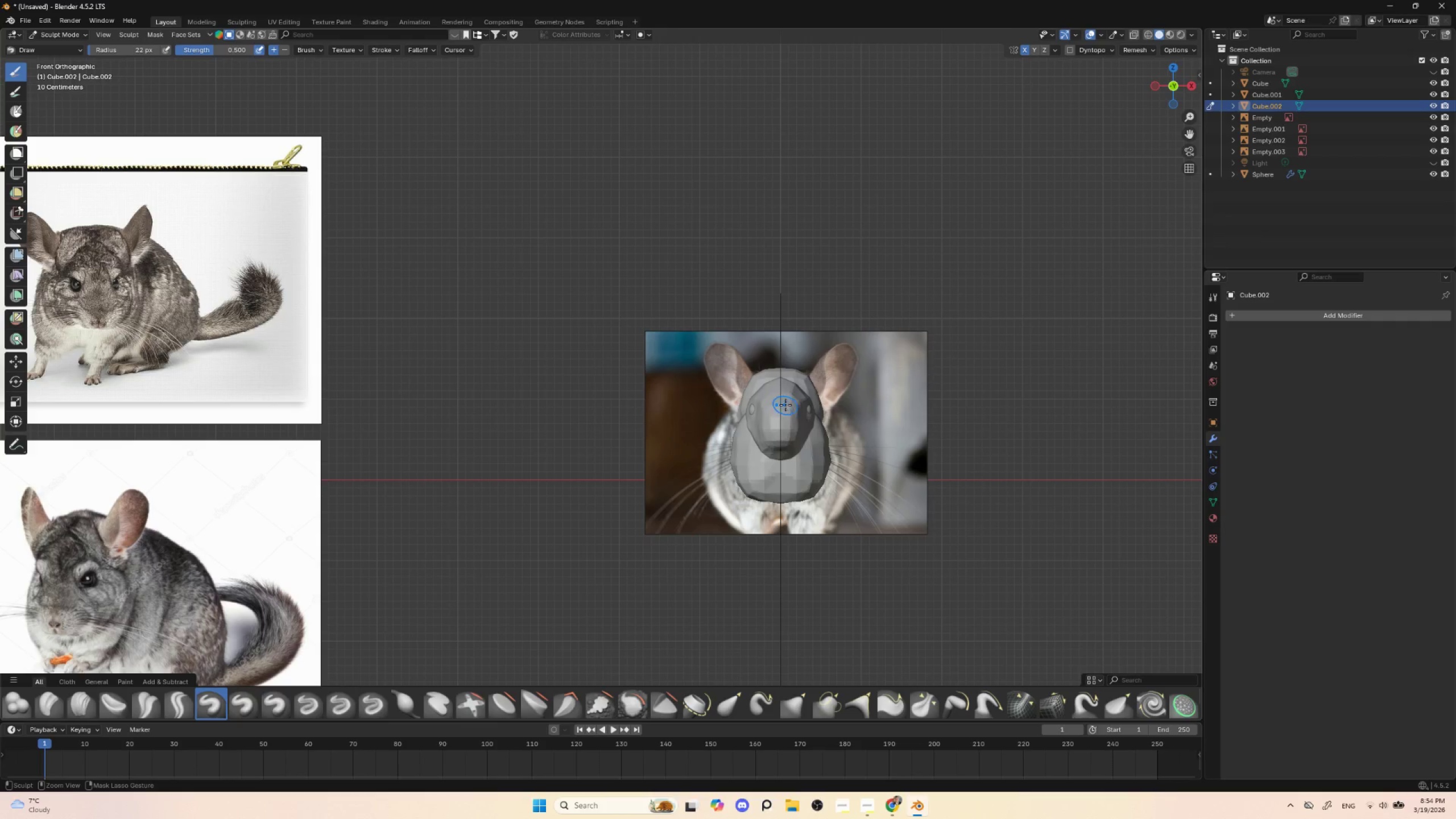 
key(Control+ControlLeft)
 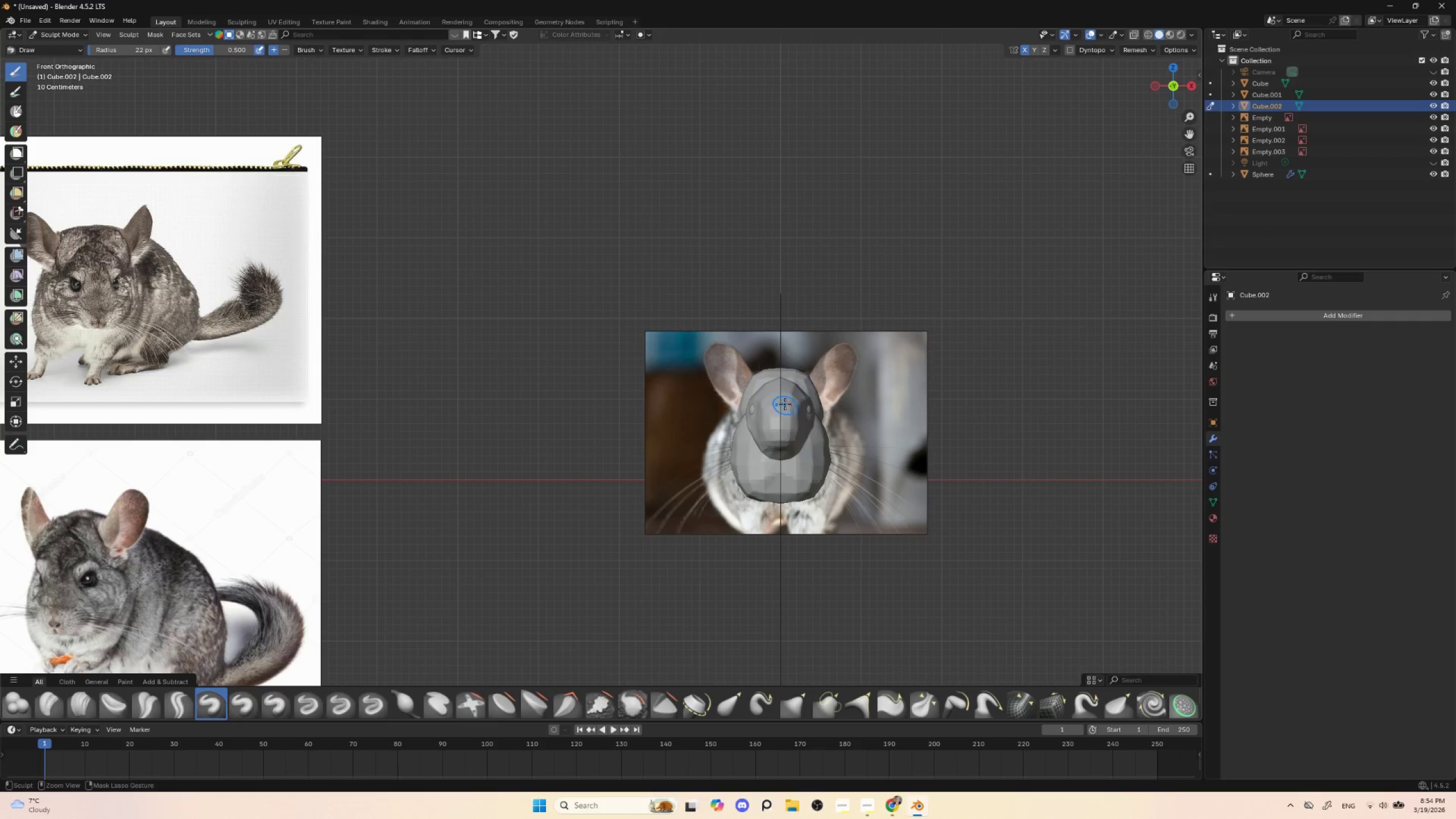 
hold_key(key=ControlLeft, duration=1.5)
left_click_drag(start_coordinate=[762, 408], to_coordinate=[763, 420])
 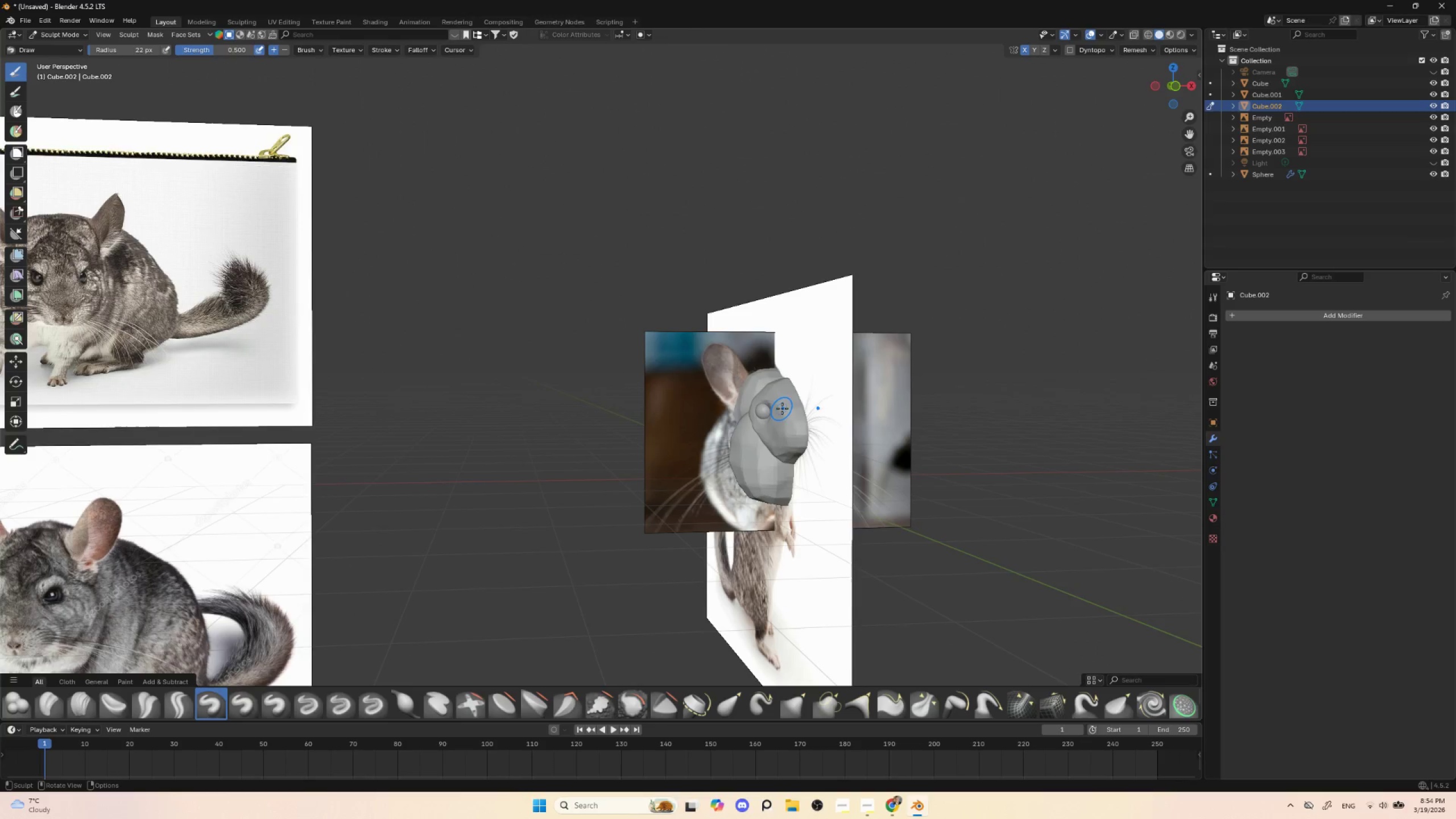 
hold_key(key=ControlLeft, duration=0.62)
 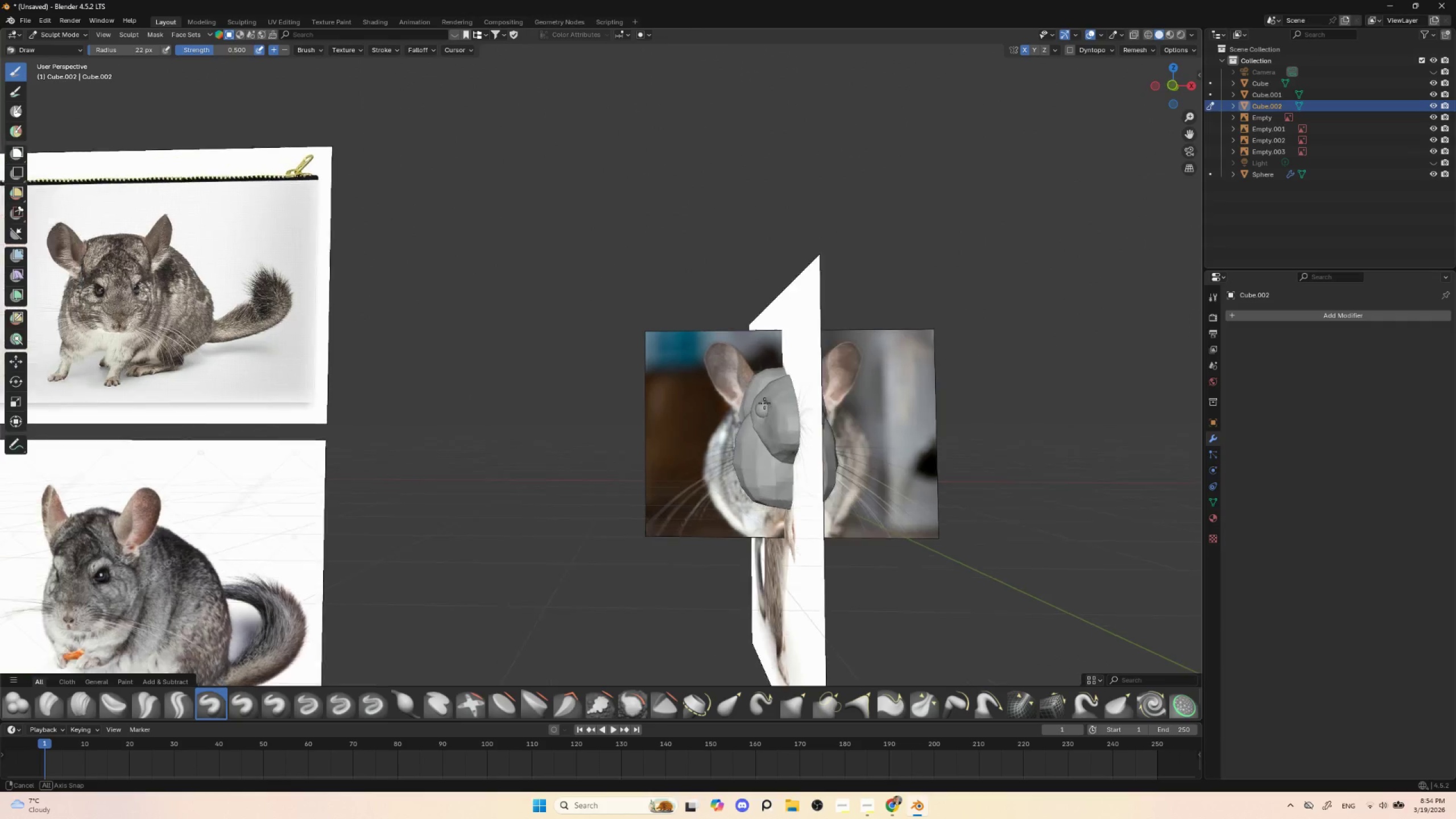 
hold_key(key=ControlLeft, duration=1.58)
 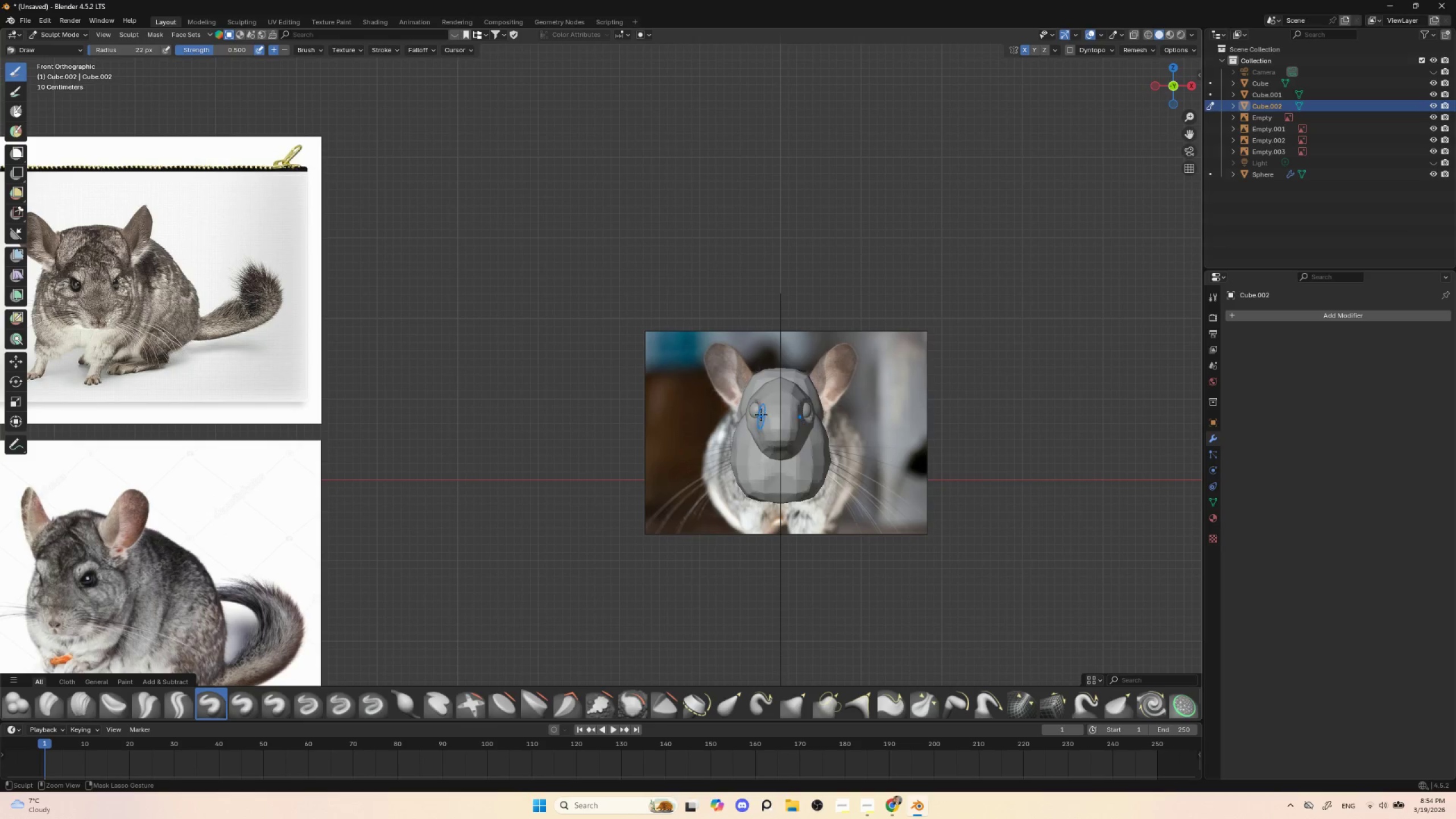 
hold_key(key=AltLeft, duration=0.34)
 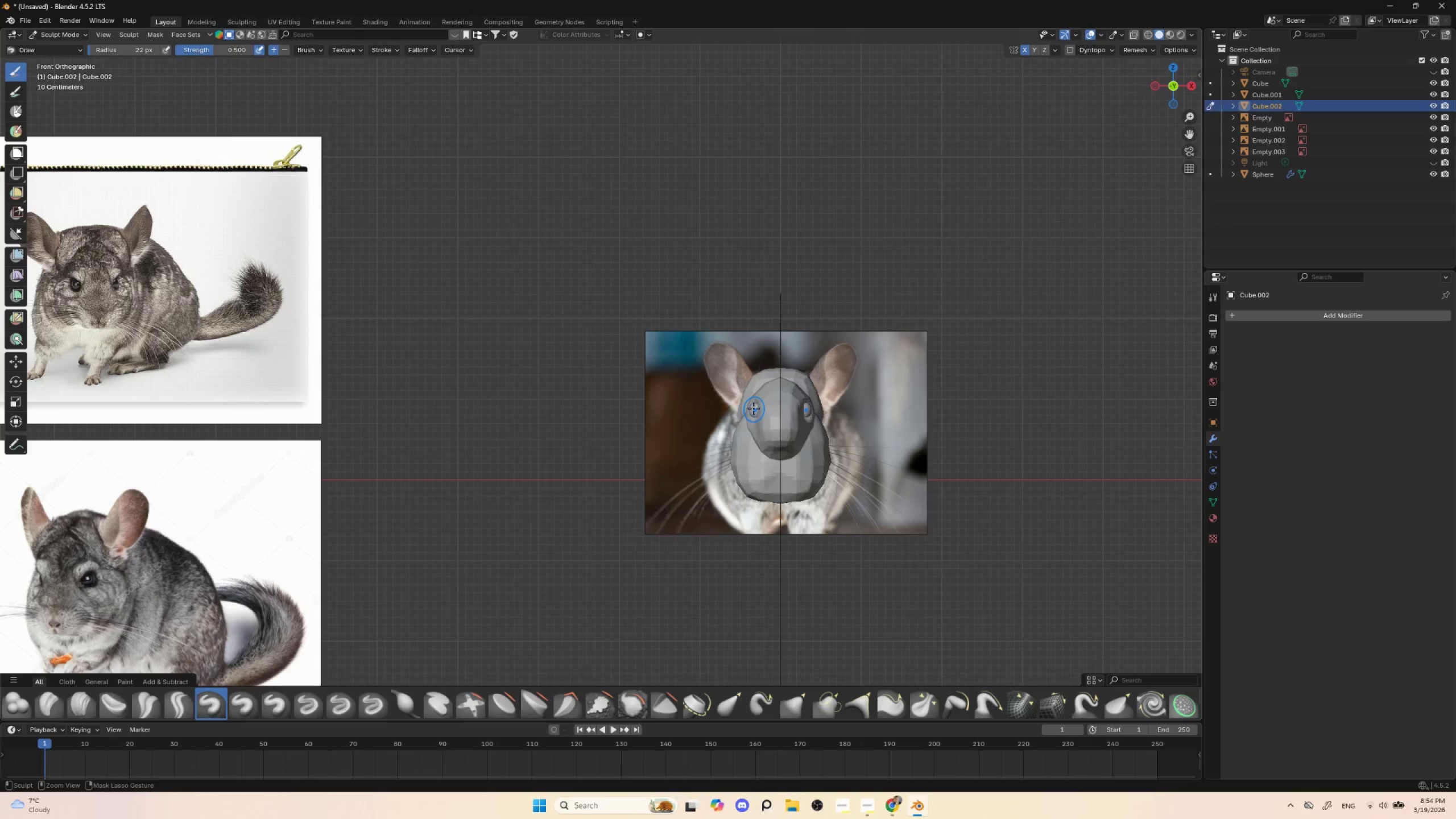 
left_click_drag(start_coordinate=[752, 408], to_coordinate=[759, 418])
 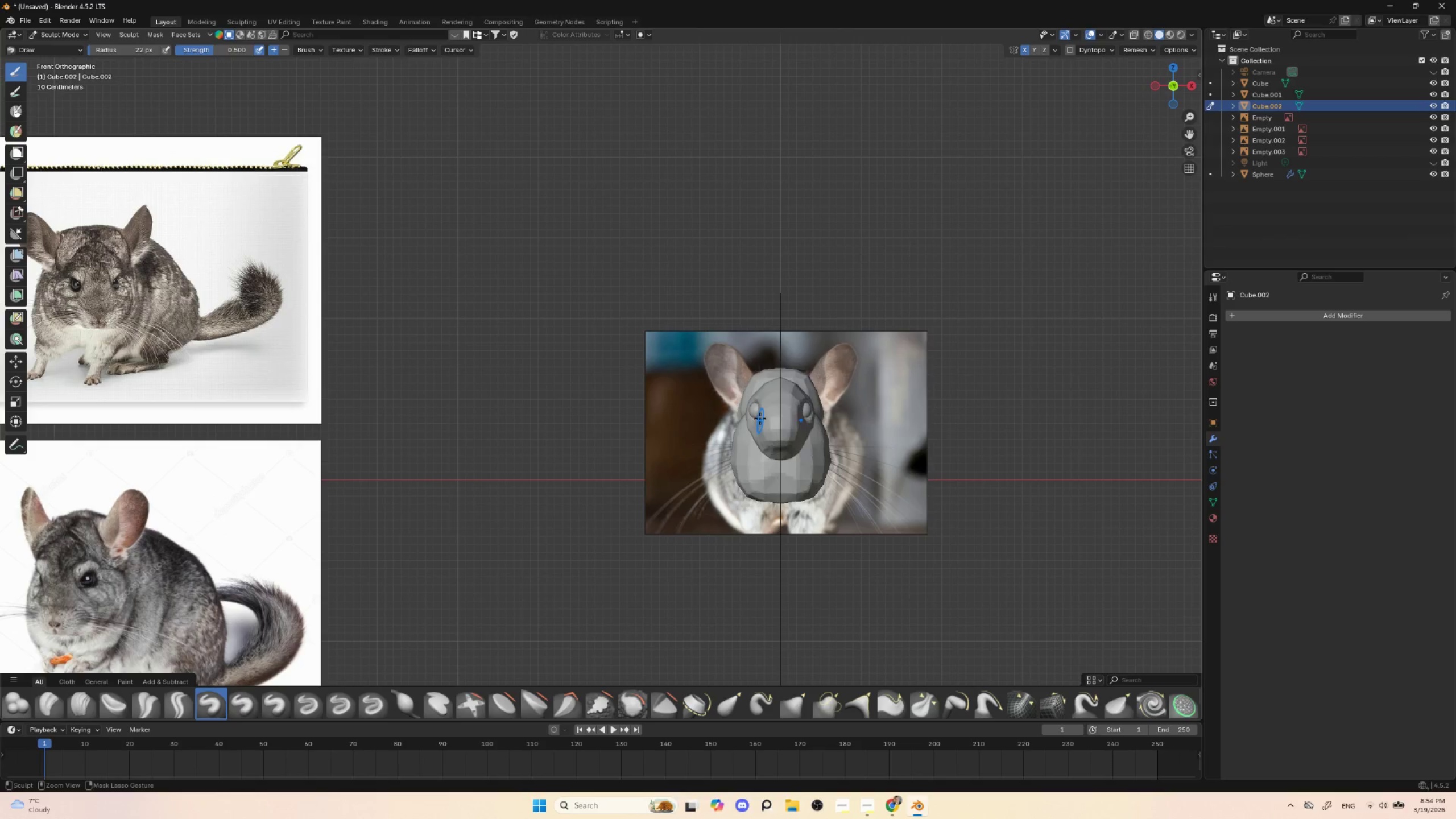 
hold_key(key=ControlLeft, duration=1.52)
left_click_drag(start_coordinate=[761, 411], to_coordinate=[762, 415])
 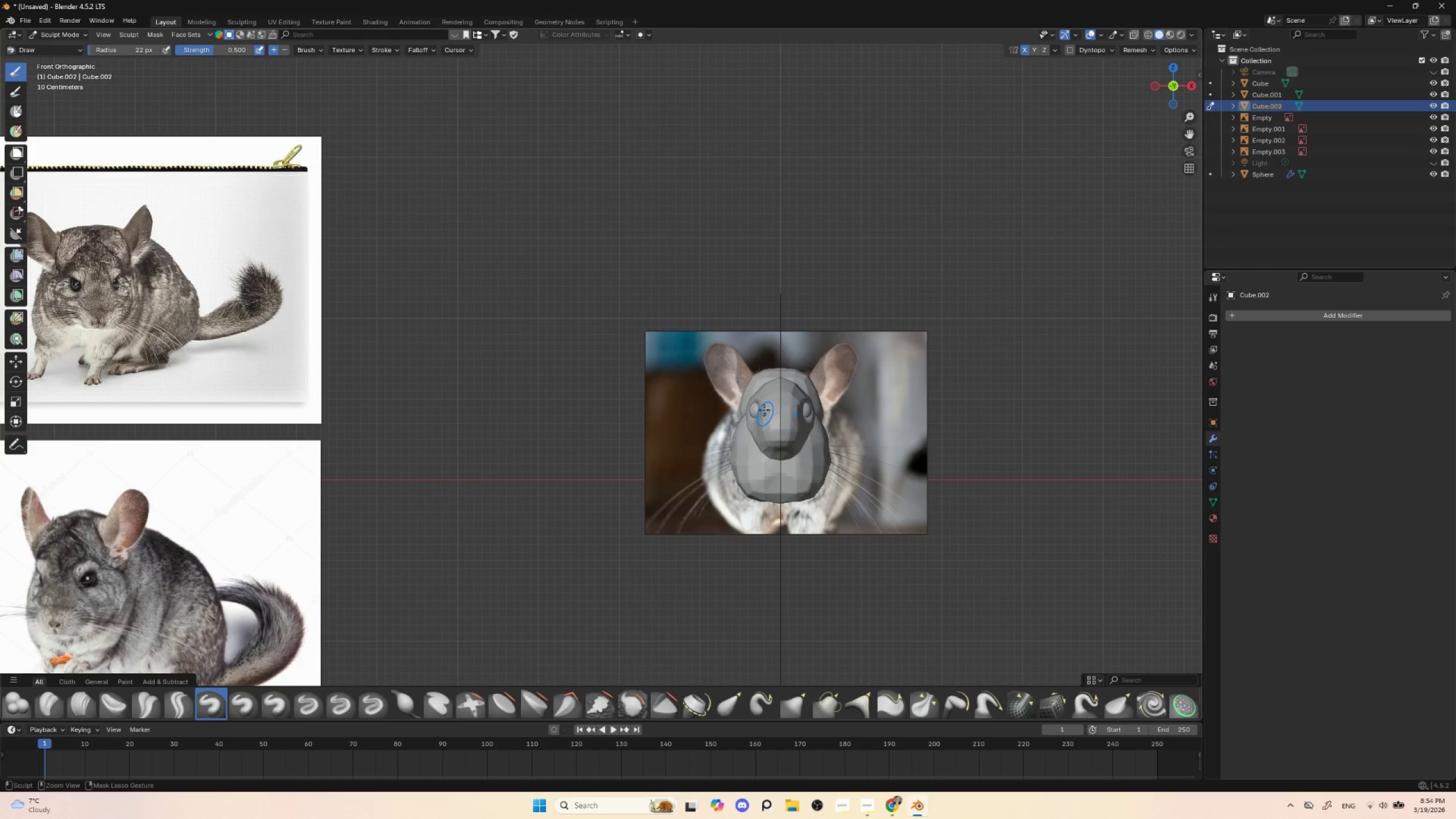 
hold_key(key=ControlLeft, duration=1.23)
left_click_drag(start_coordinate=[762, 404], to_coordinate=[762, 416])
 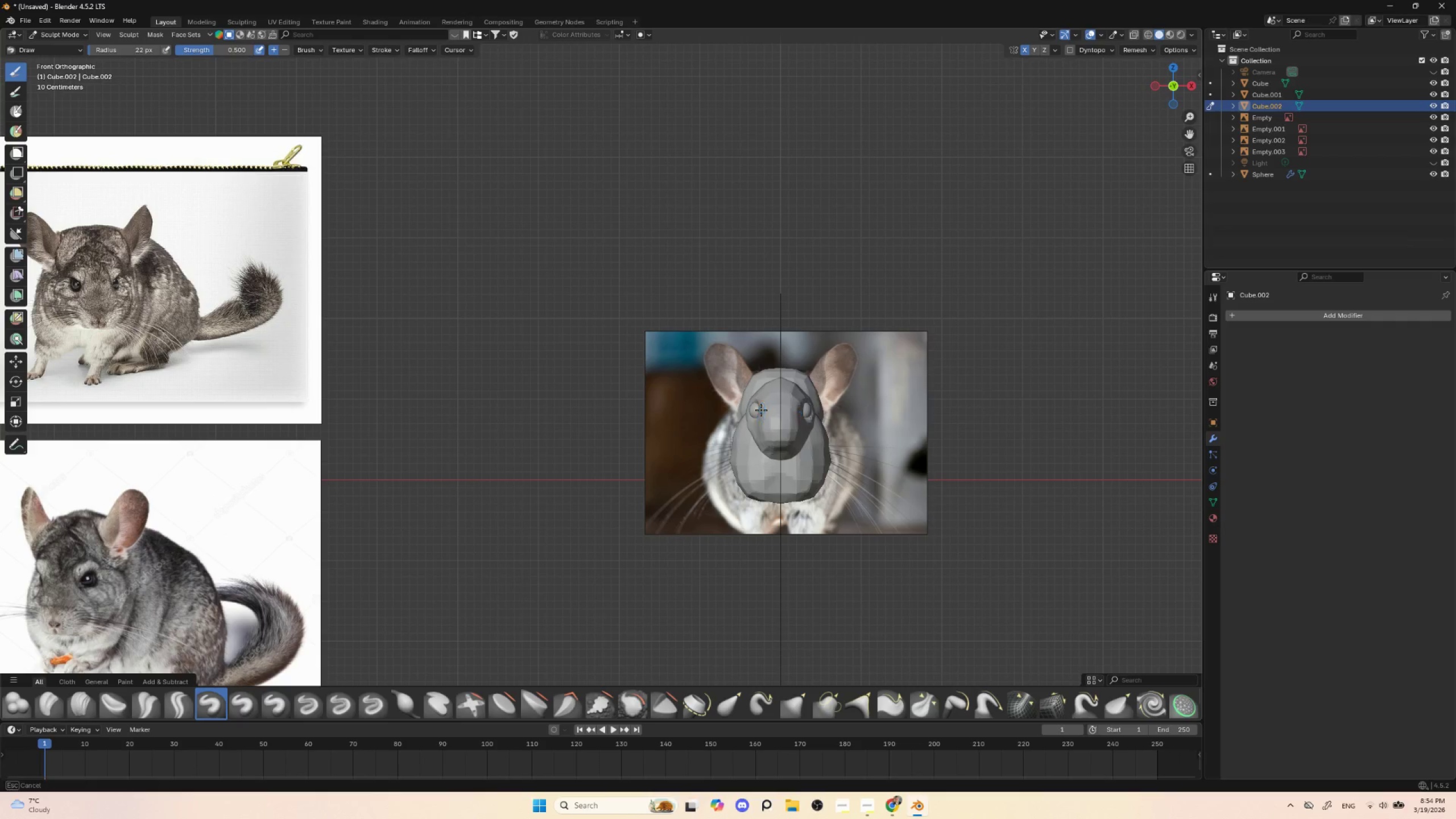 
left_click_drag(start_coordinate=[761, 410], to_coordinate=[762, 418])
 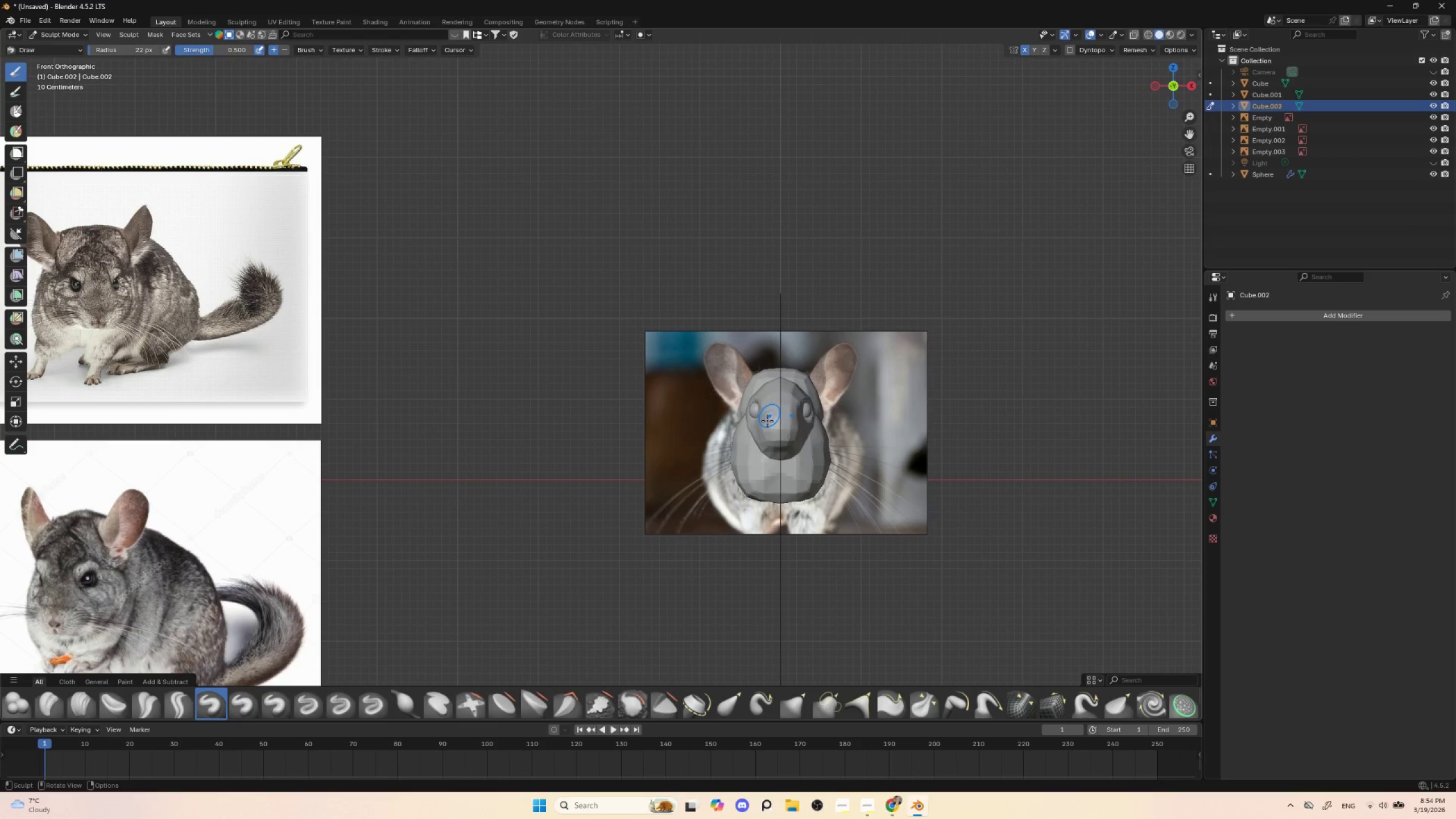 
key(BracketLeft)
 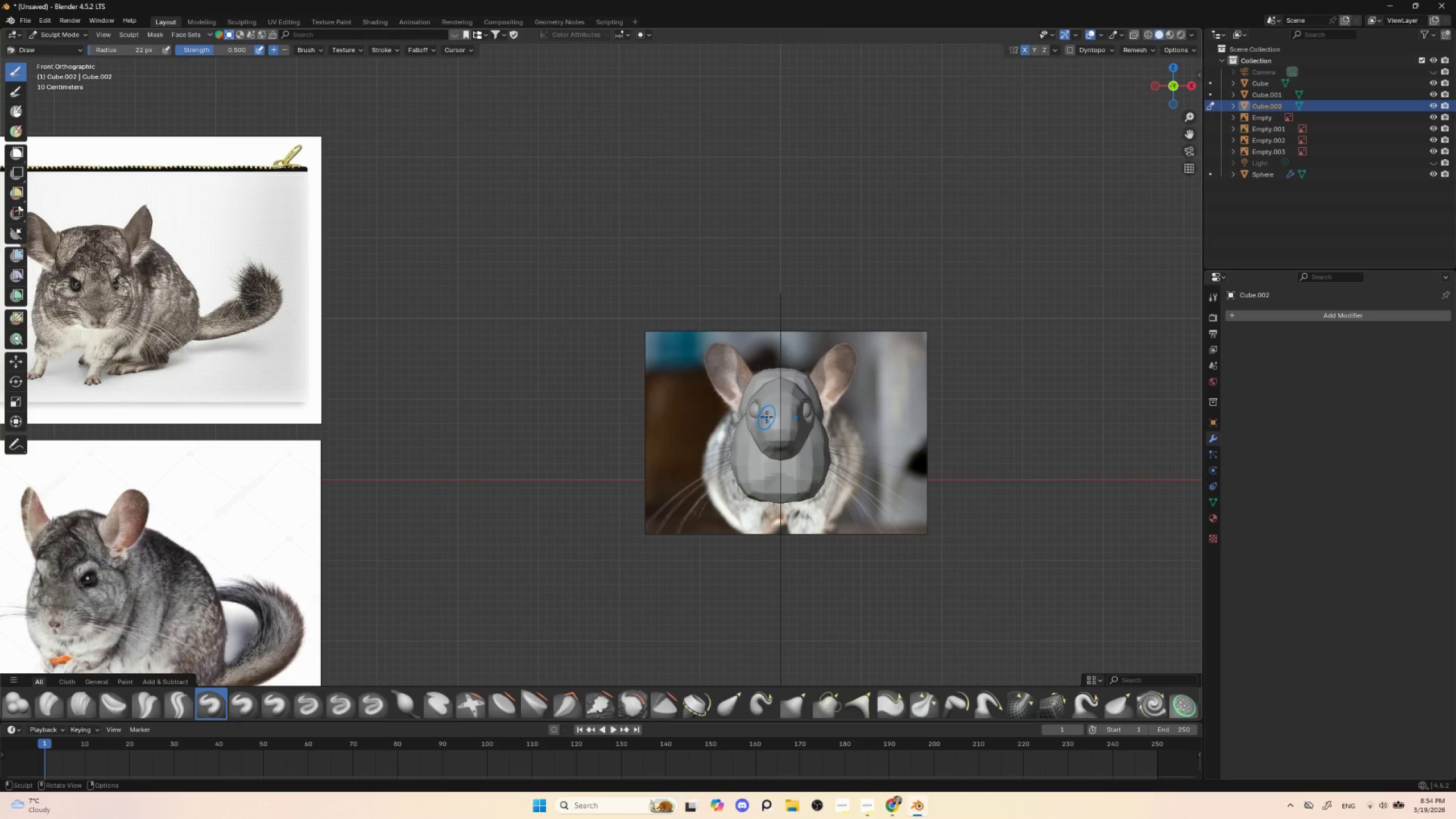 
key(BracketLeft)
 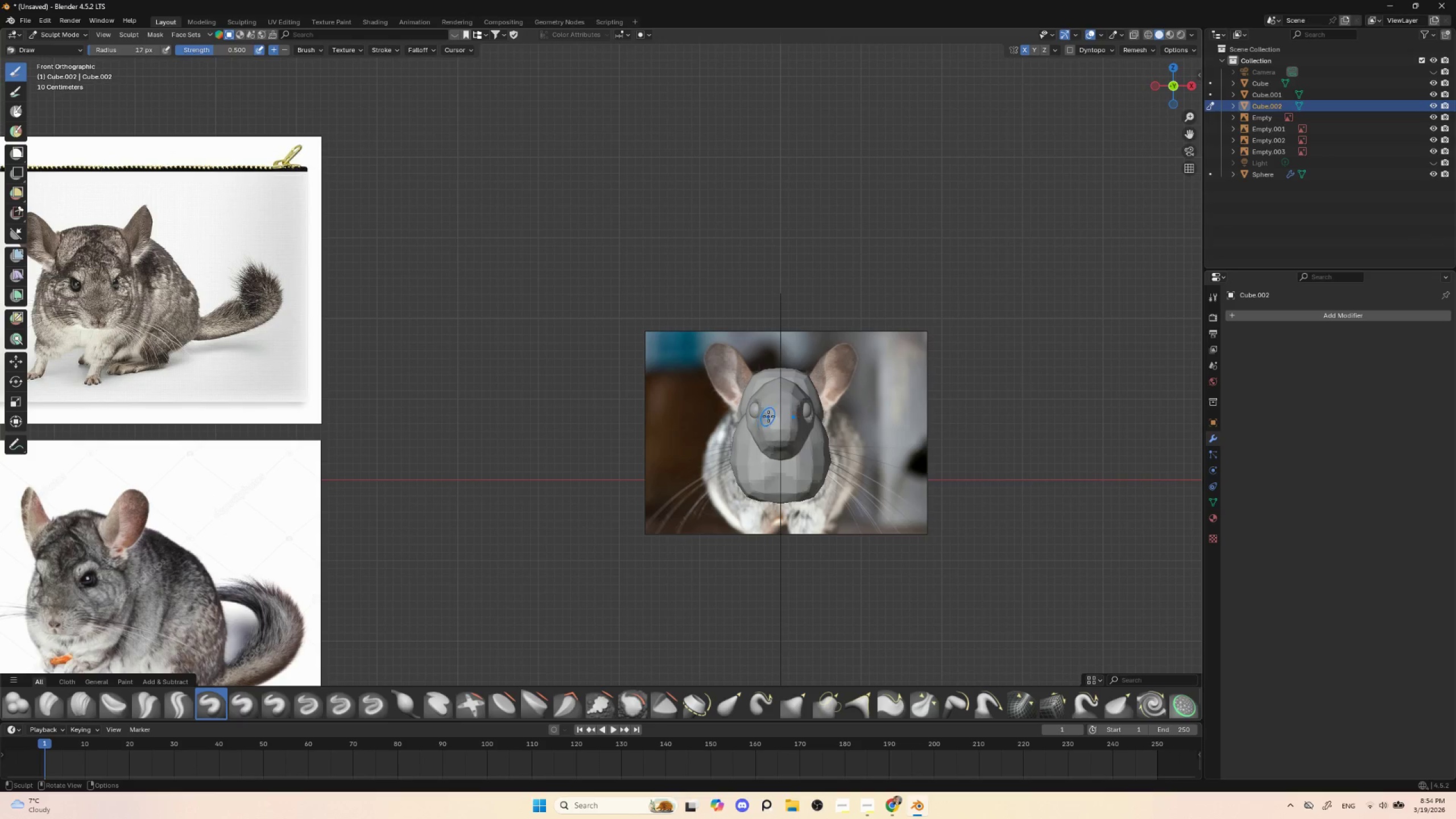 
left_click_drag(start_coordinate=[768, 416], to_coordinate=[763, 435])
 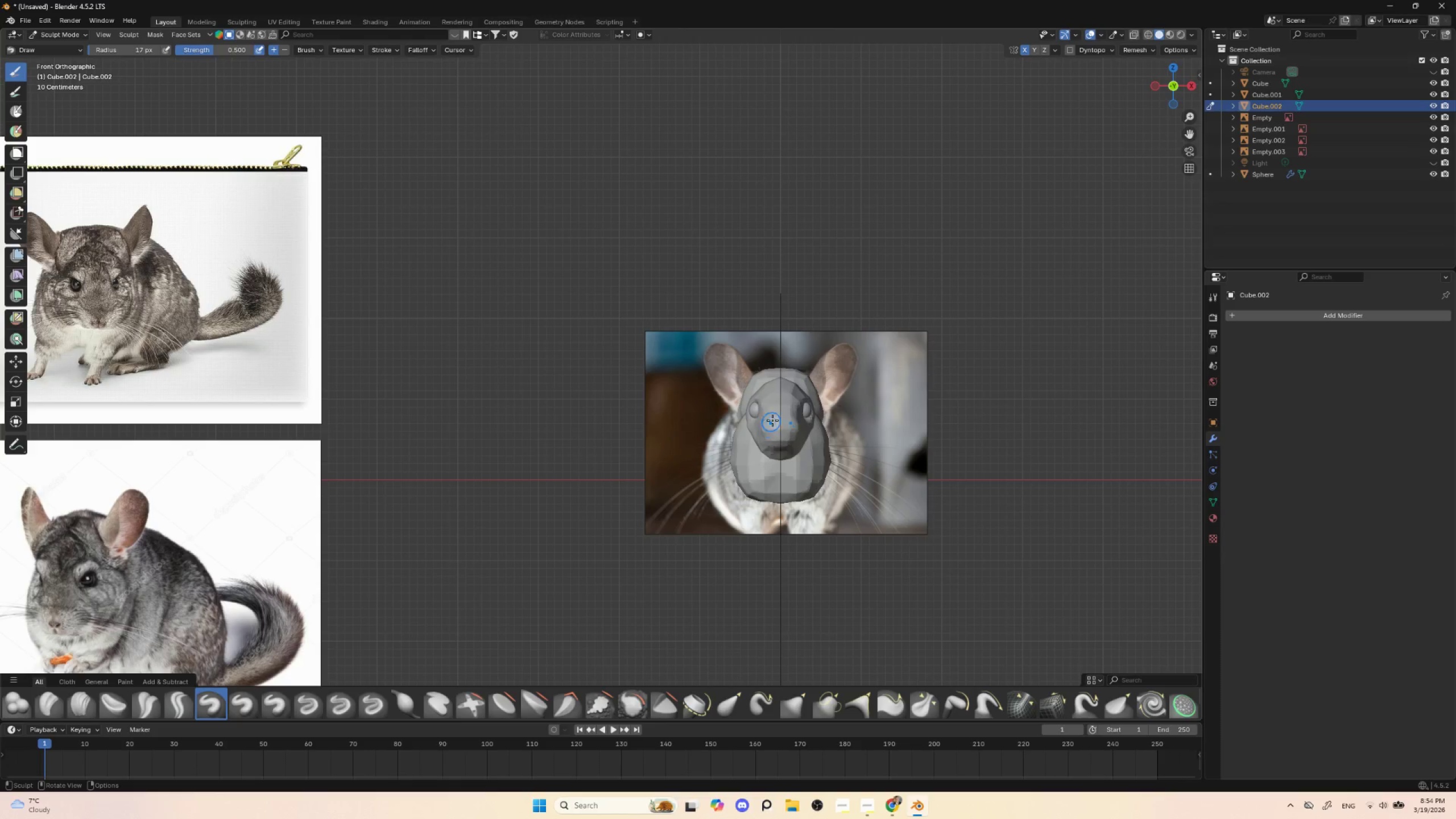 
left_click_drag(start_coordinate=[768, 417], to_coordinate=[766, 439])
 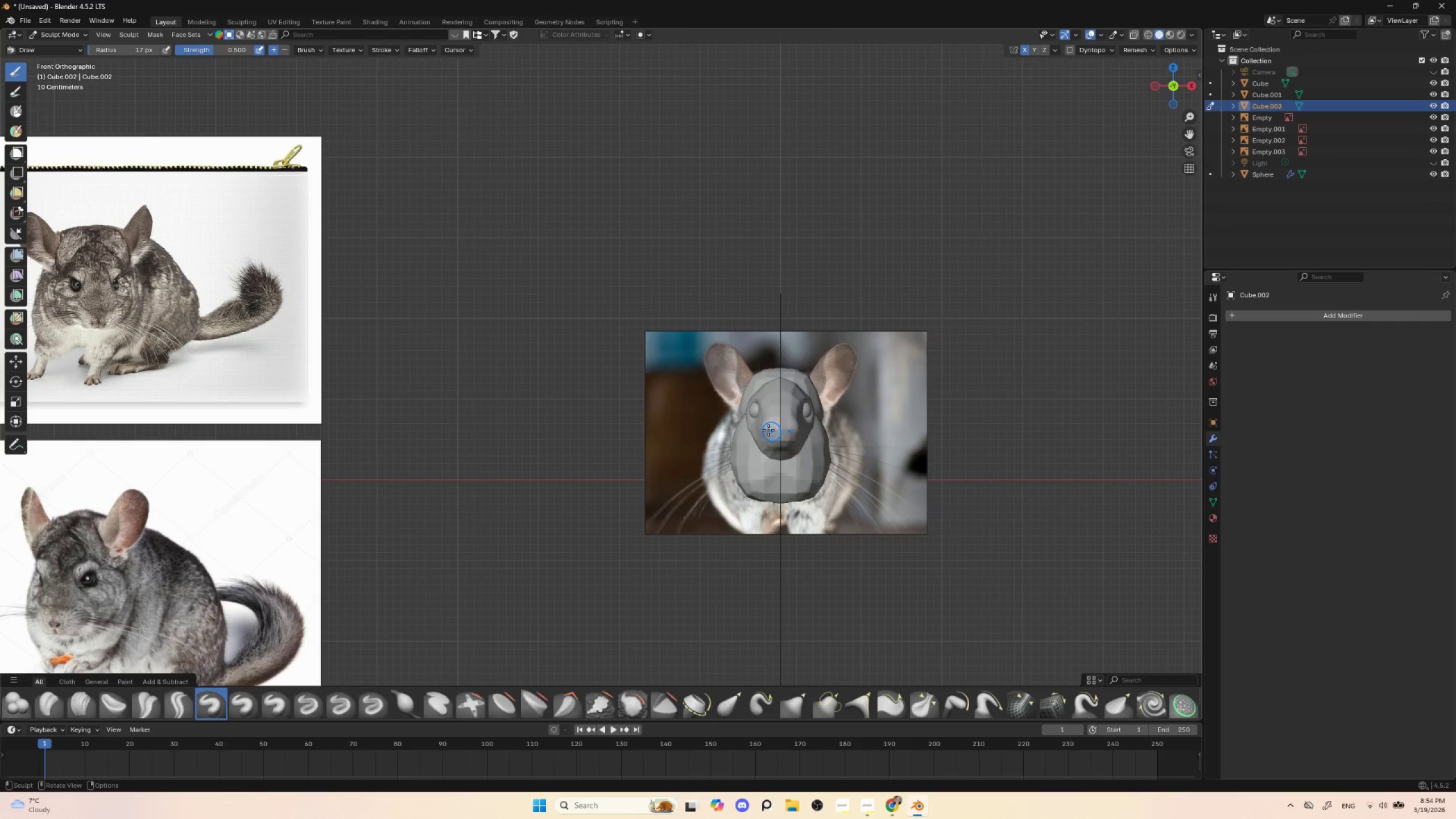 
left_click_drag(start_coordinate=[764, 429], to_coordinate=[772, 448])
 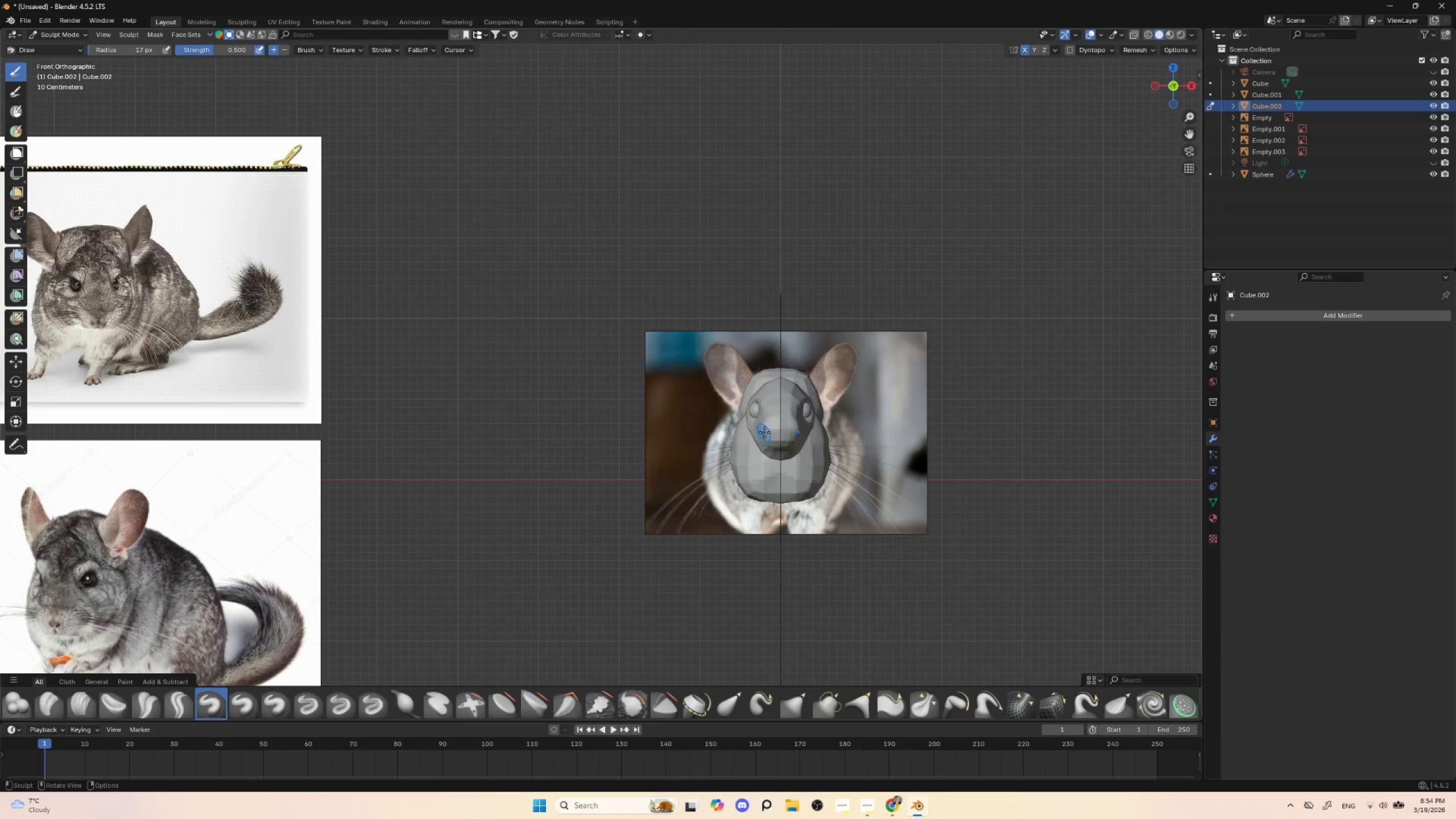 
left_click_drag(start_coordinate=[764, 432], to_coordinate=[777, 446])
 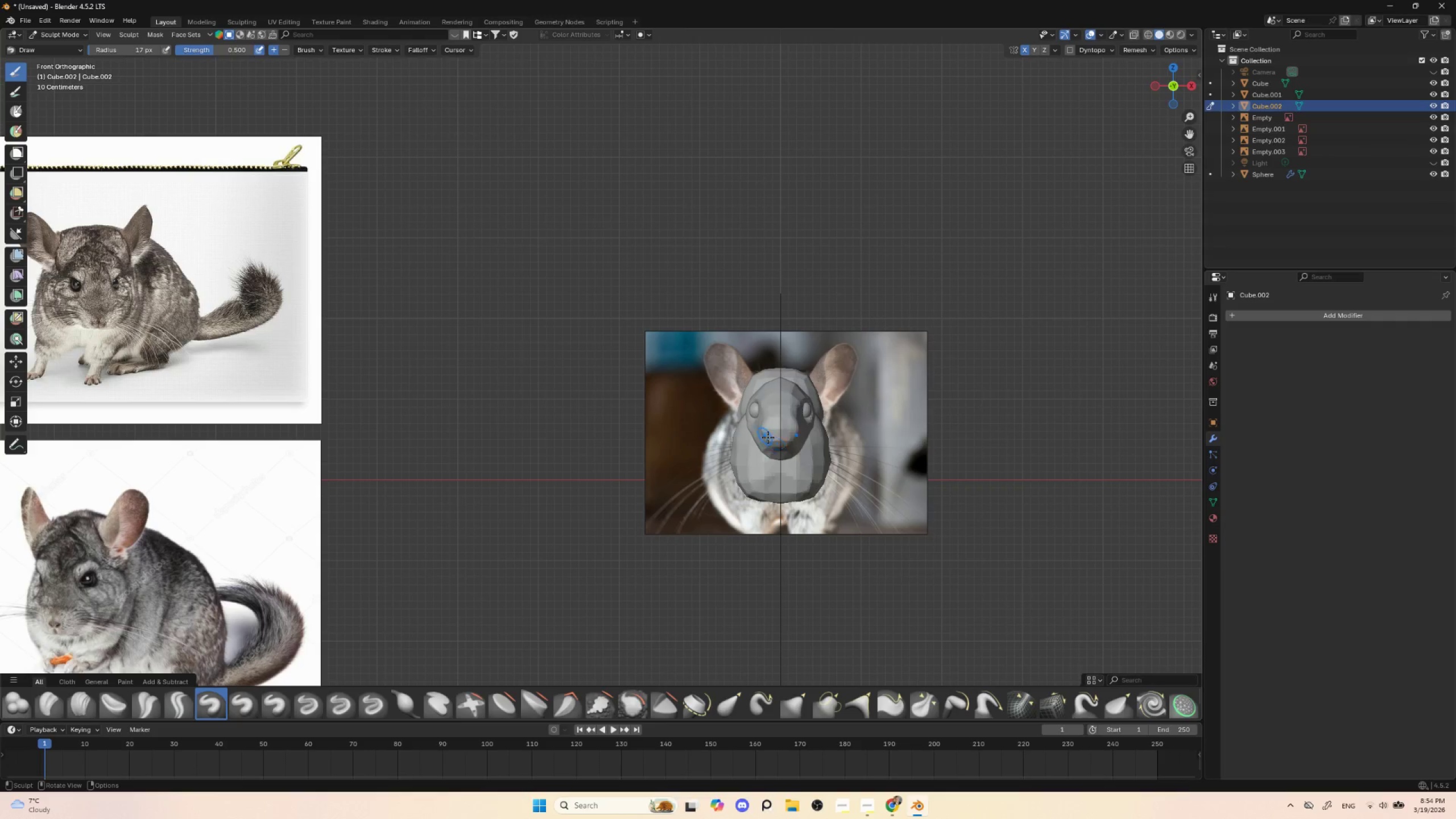 
left_click_drag(start_coordinate=[764, 435], to_coordinate=[771, 440])
 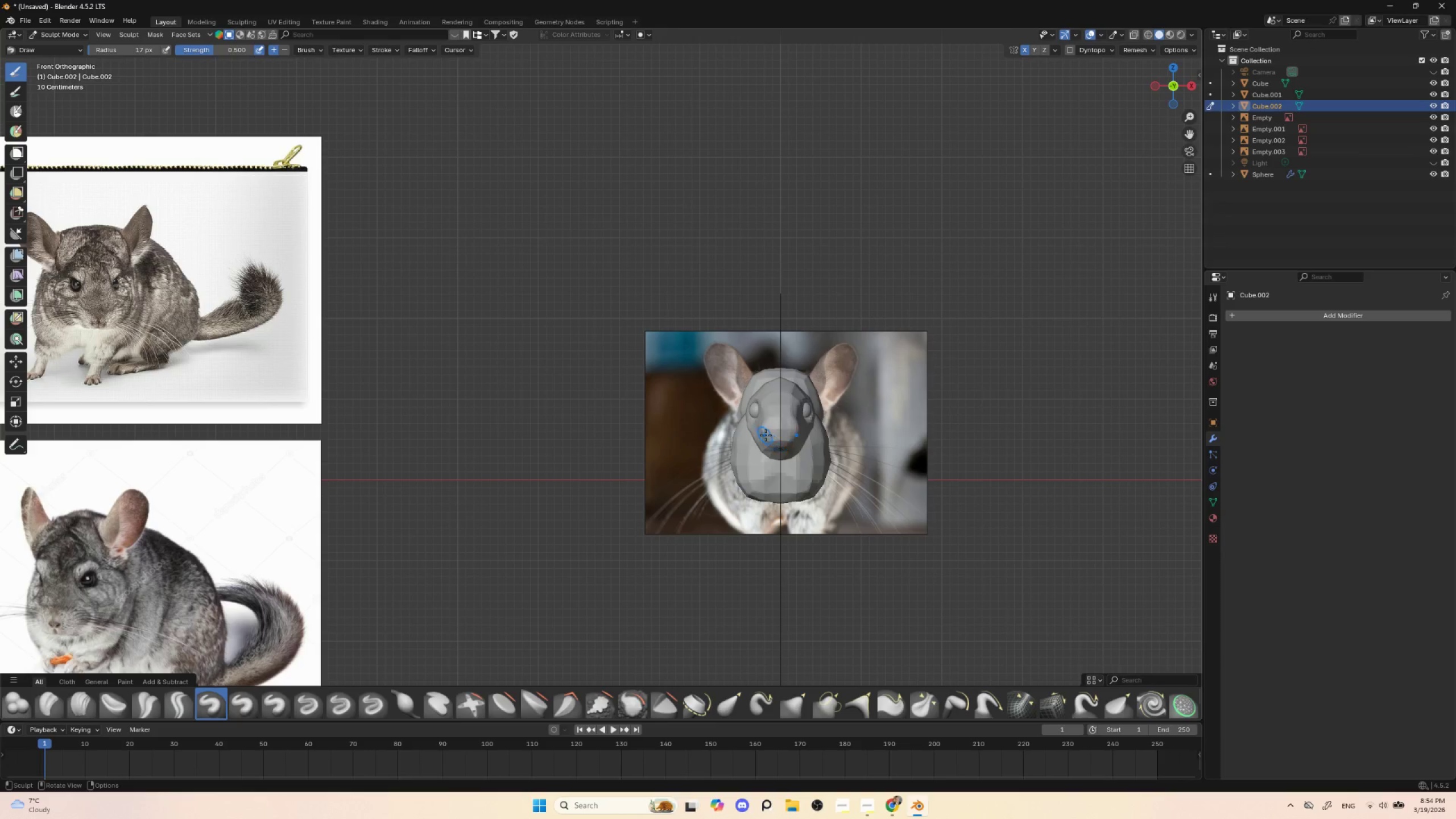 
left_click_drag(start_coordinate=[766, 436], to_coordinate=[772, 441])
 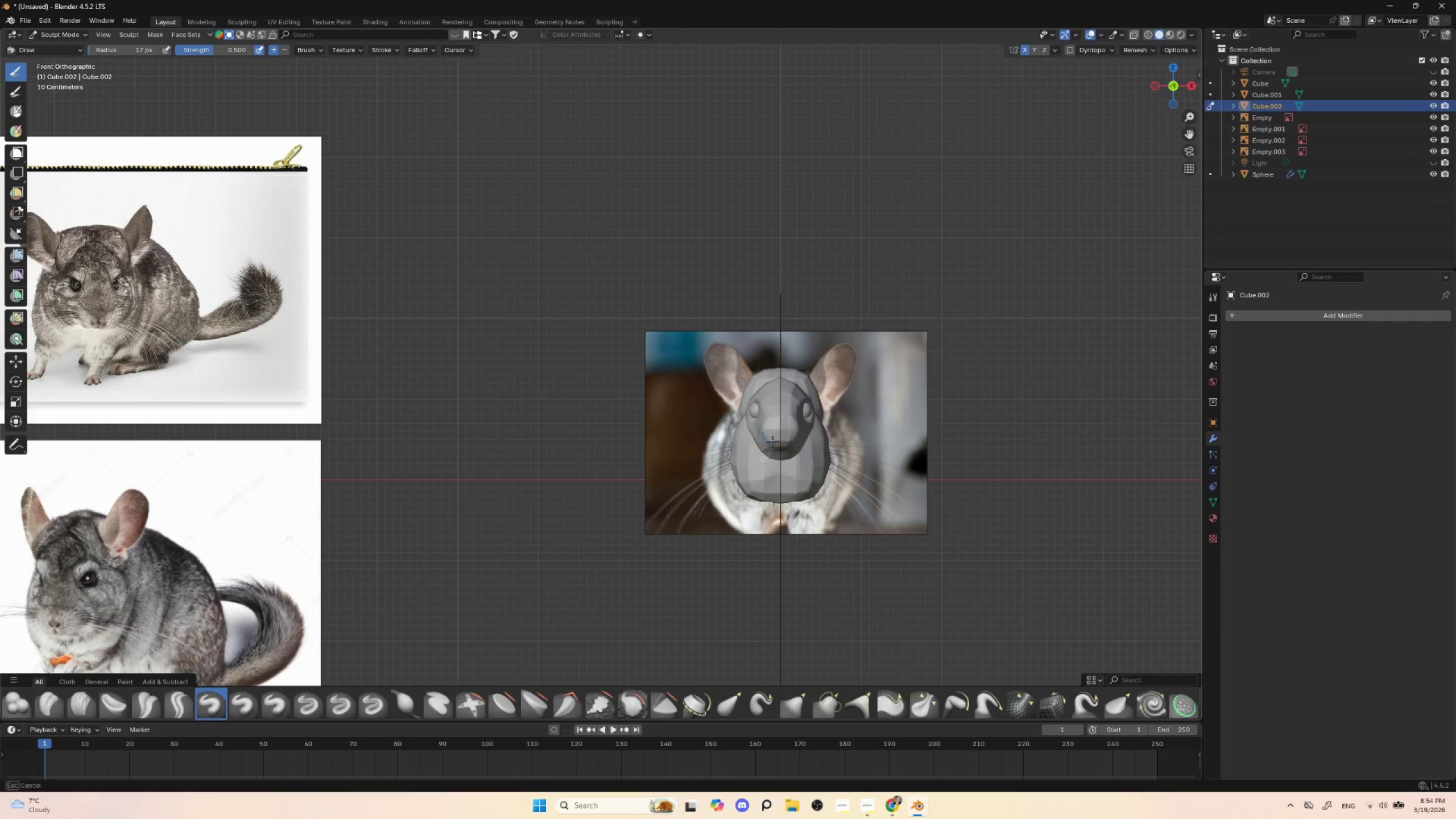 
left_click_drag(start_coordinate=[768, 438], to_coordinate=[771, 441])
 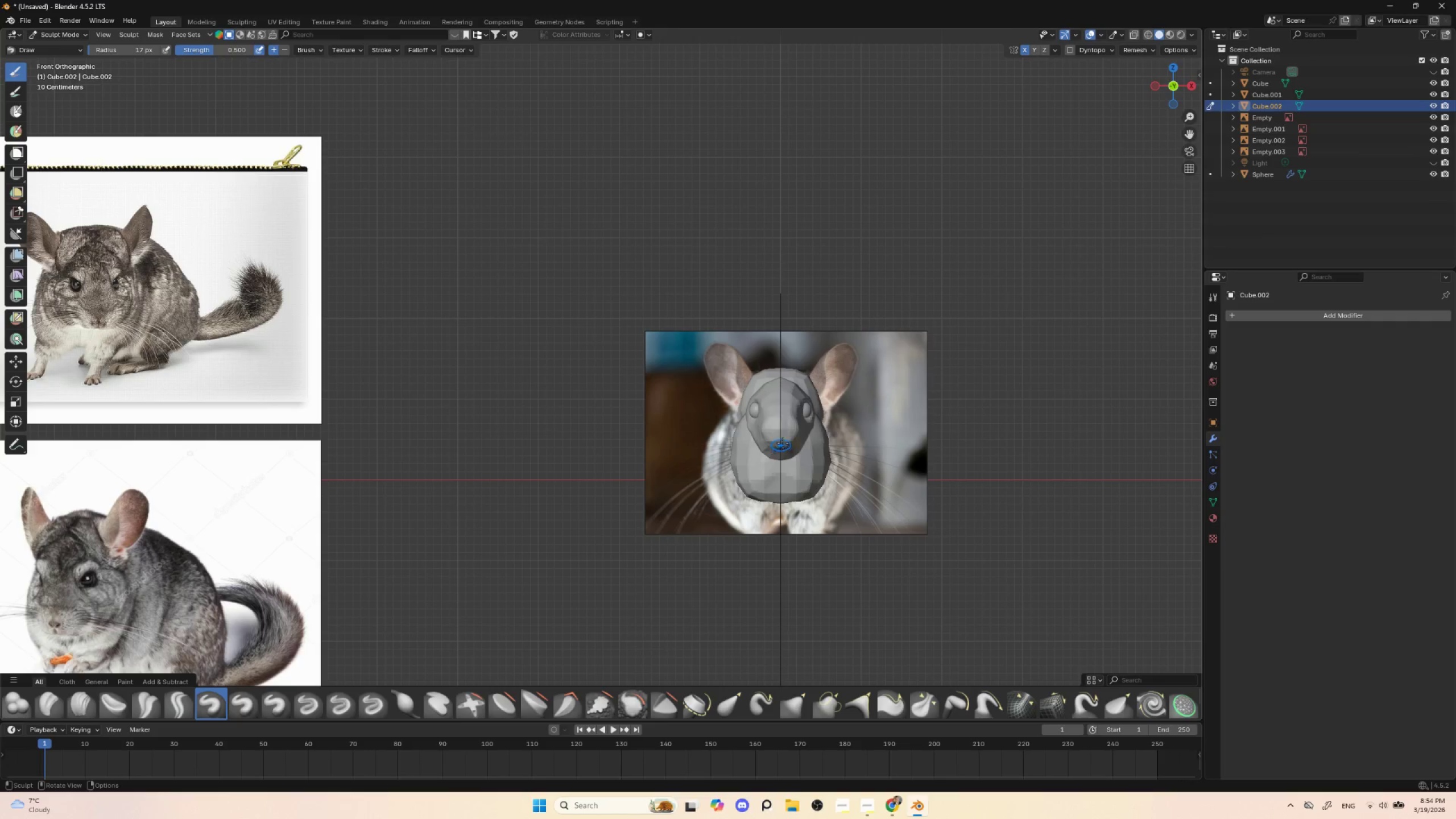 
left_click_drag(start_coordinate=[779, 443], to_coordinate=[779, 448])
 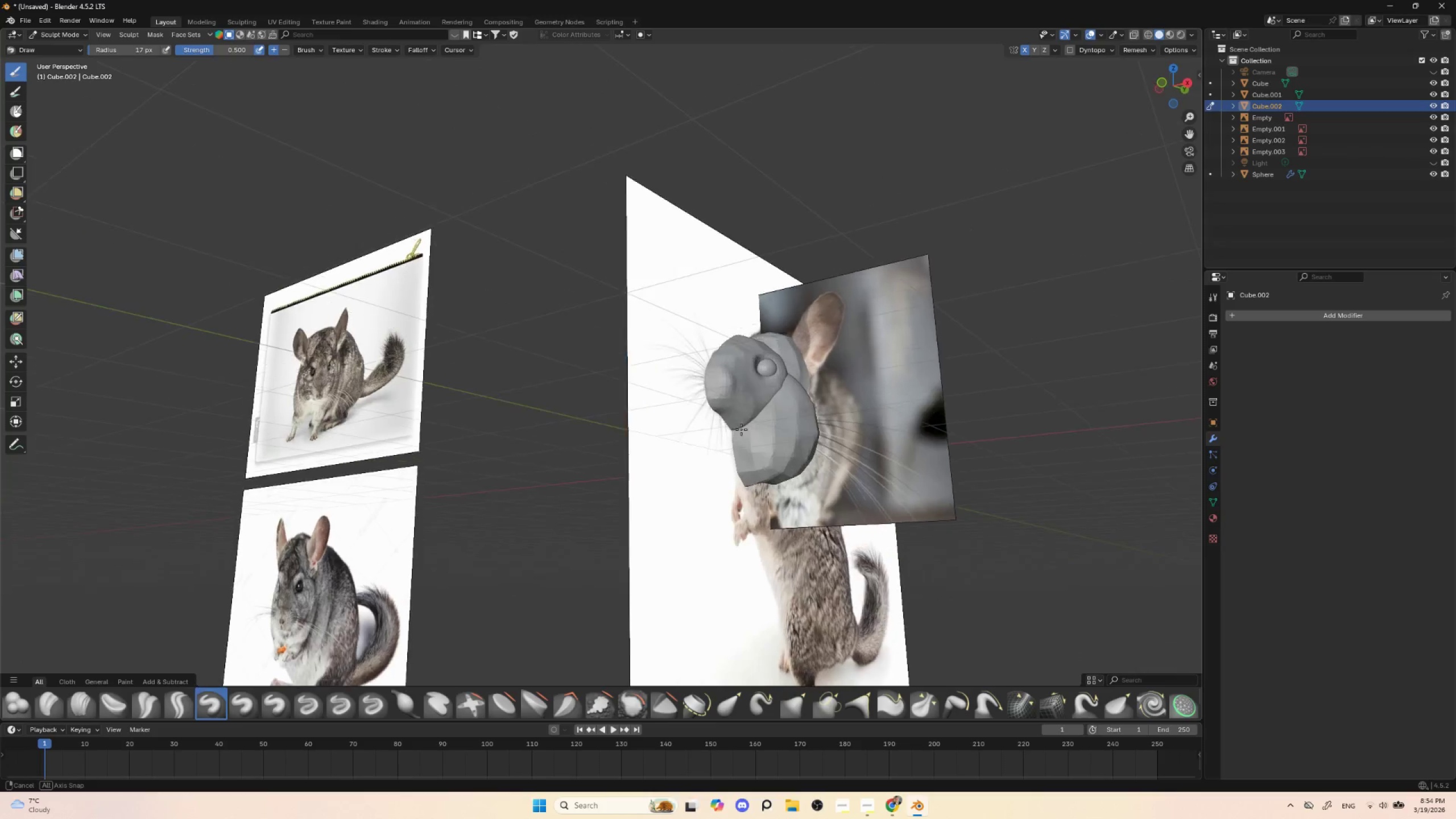 
left_click_drag(start_coordinate=[722, 406], to_coordinate=[733, 424])
 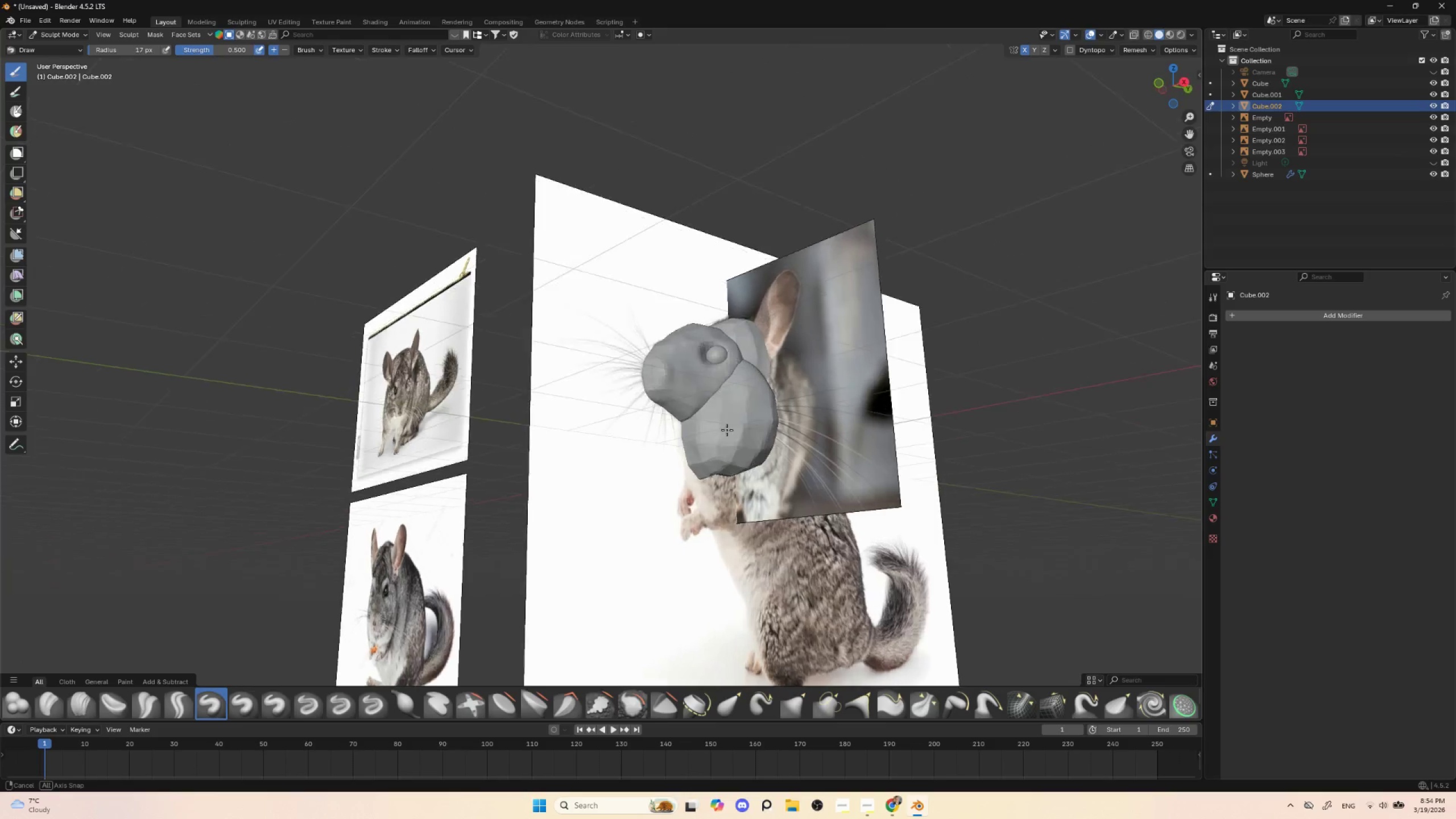 
hold_key(key=AltLeft, duration=0.48)
 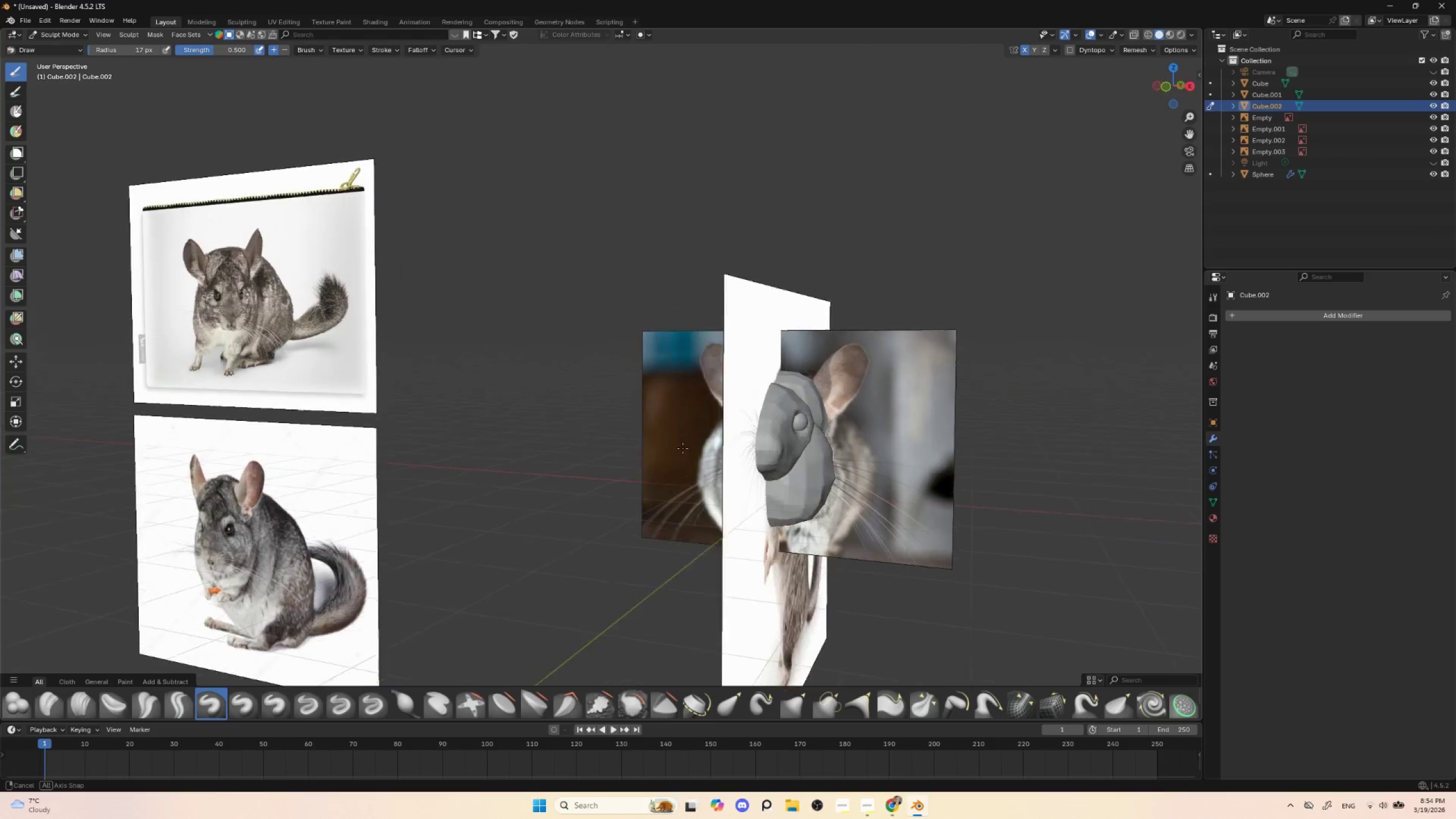 
hold_key(key=AltLeft, duration=0.44)
 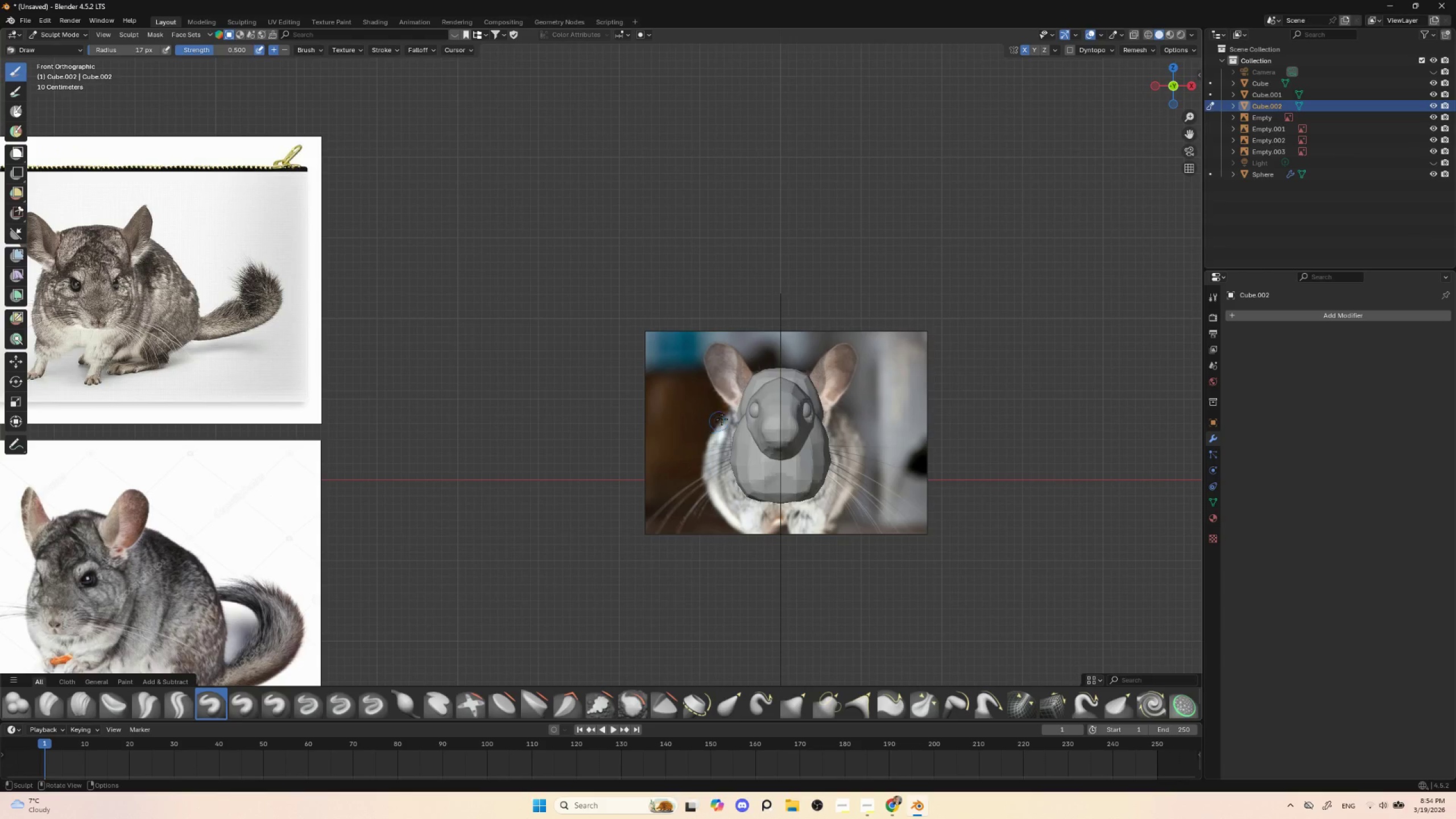 
hold_key(key=ShiftLeft, duration=0.55)
 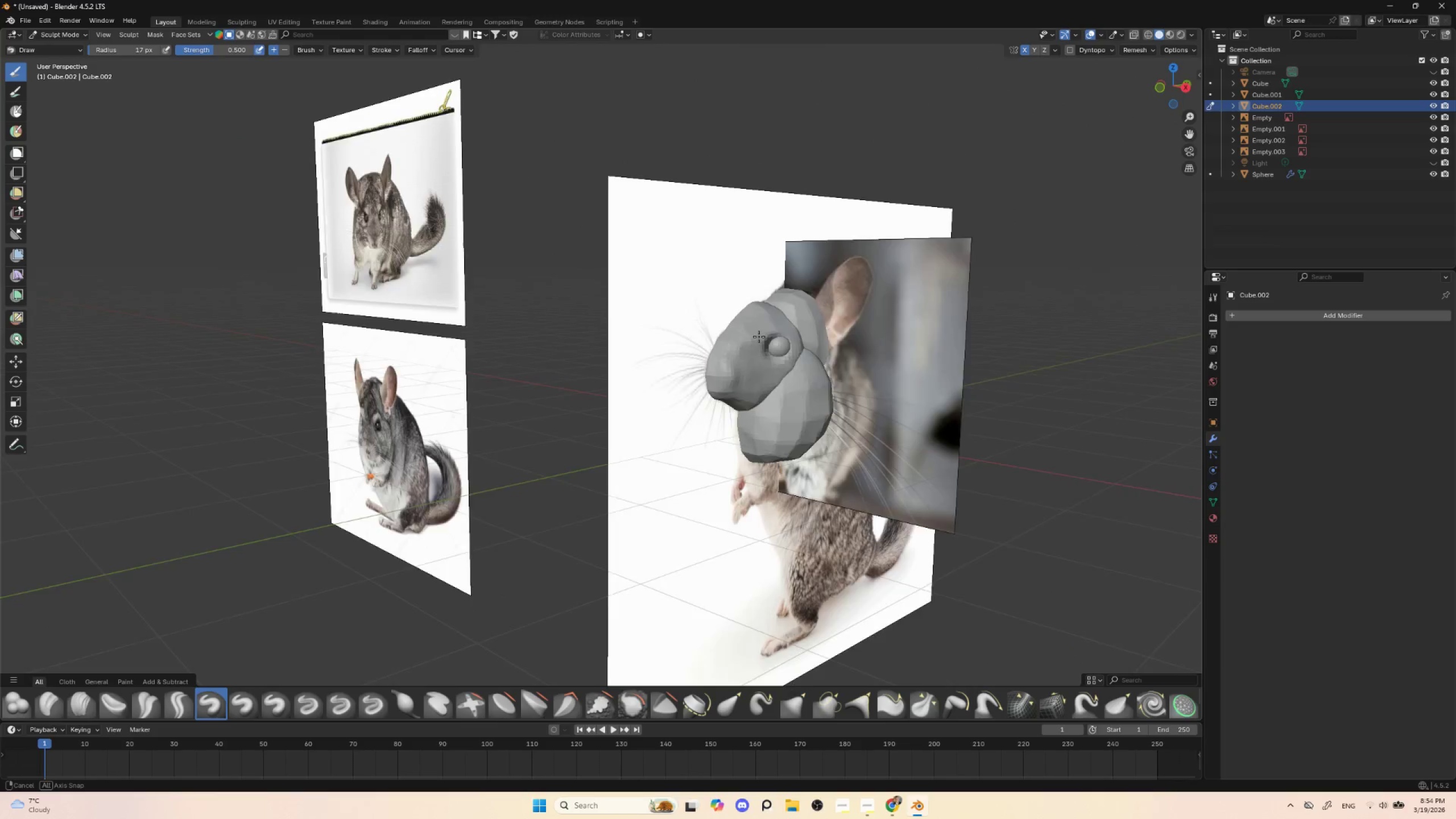 
hold_key(key=AltLeft, duration=0.41)
 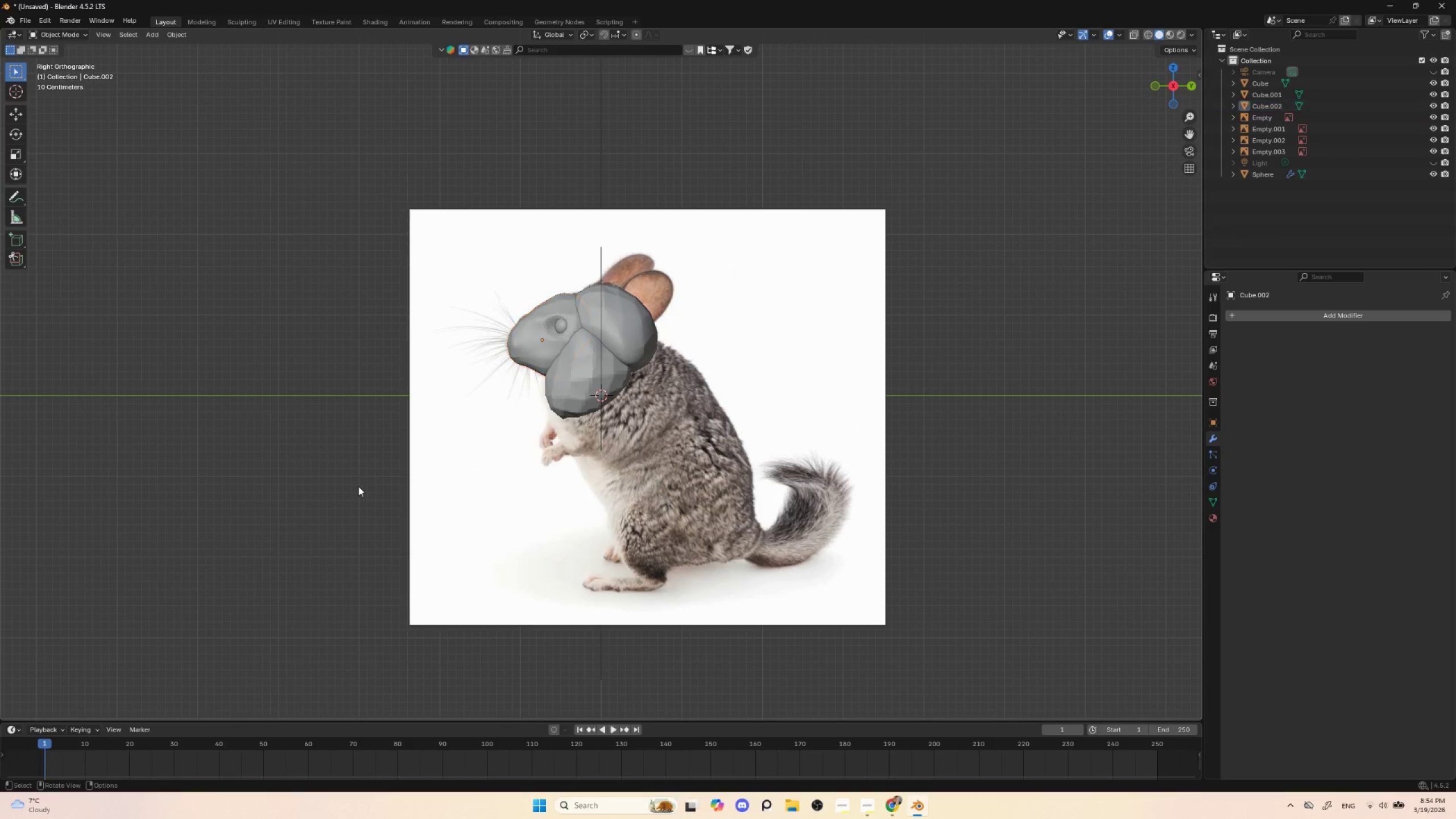 
key(Shift+A)
 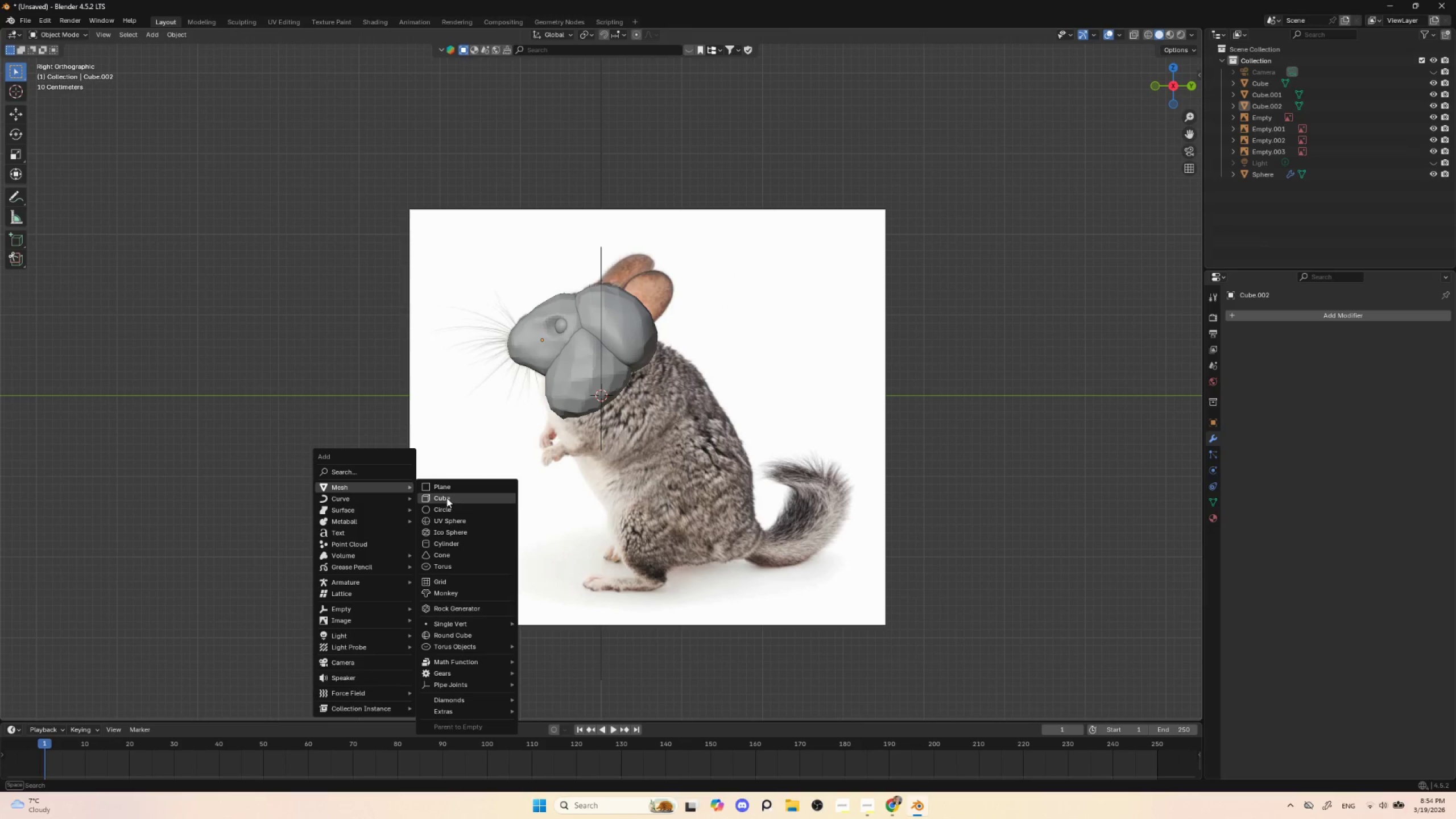 
key(Control+1)
 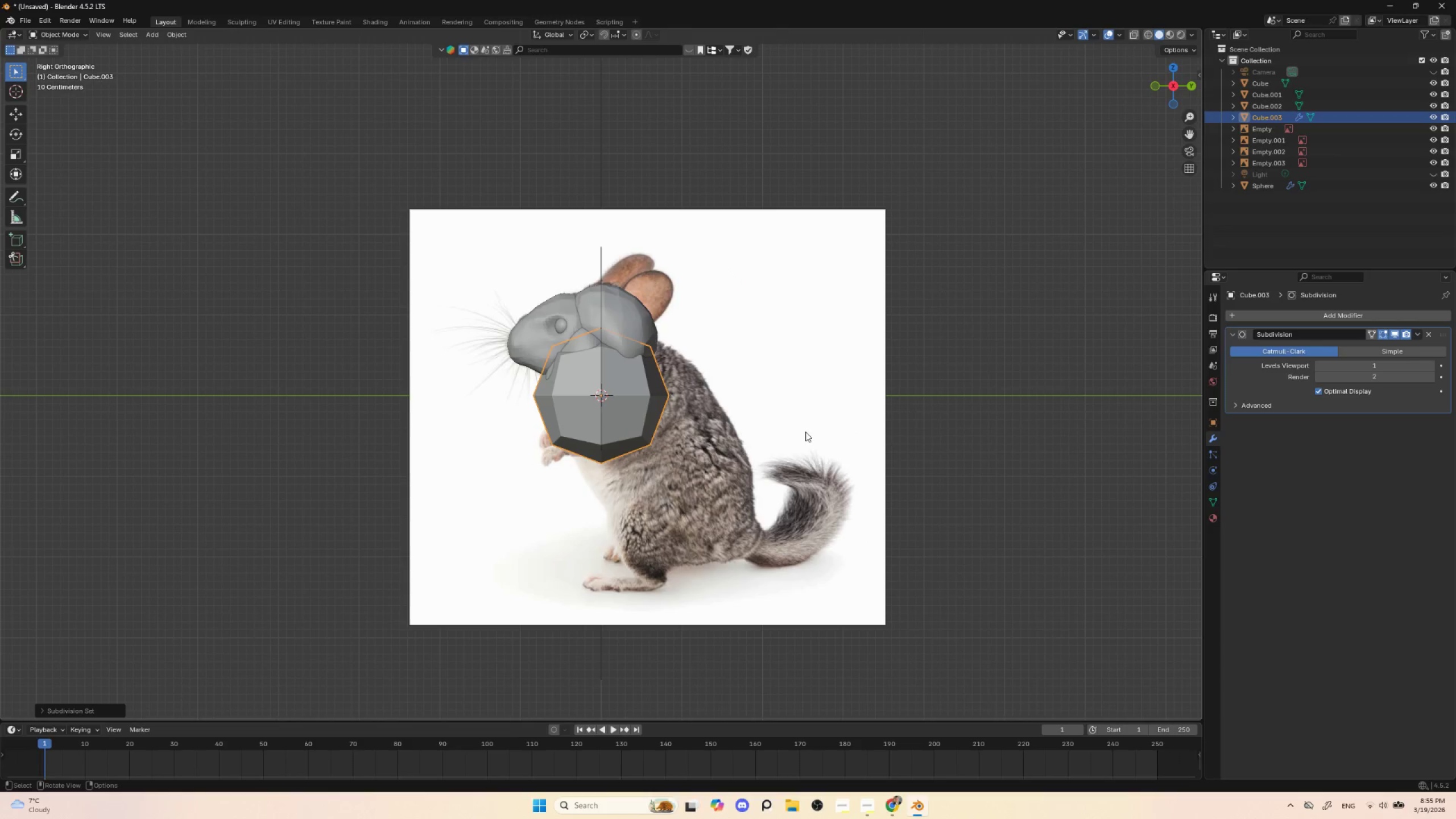 
key(Control+2)
 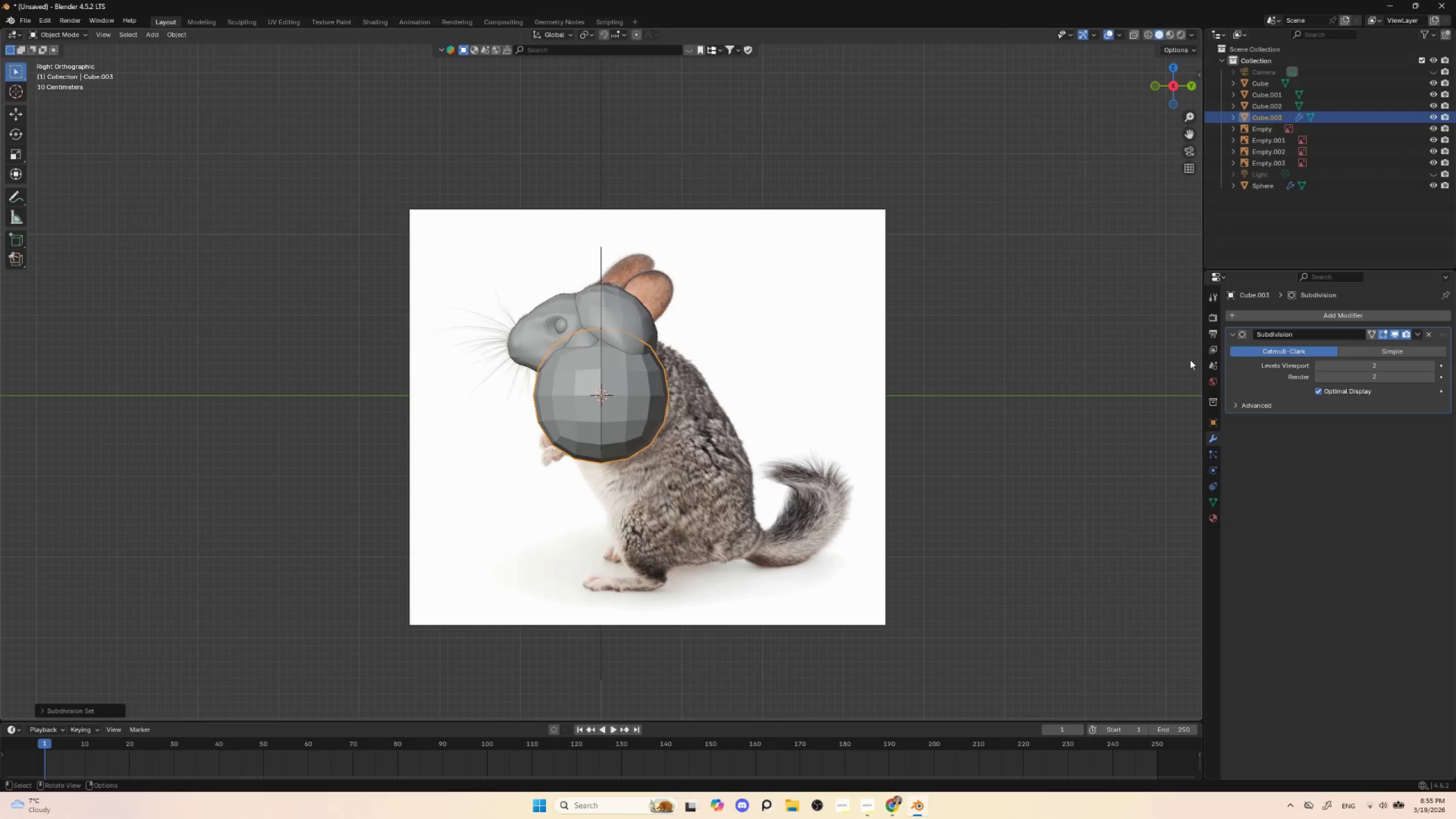 
key(Control+A)
 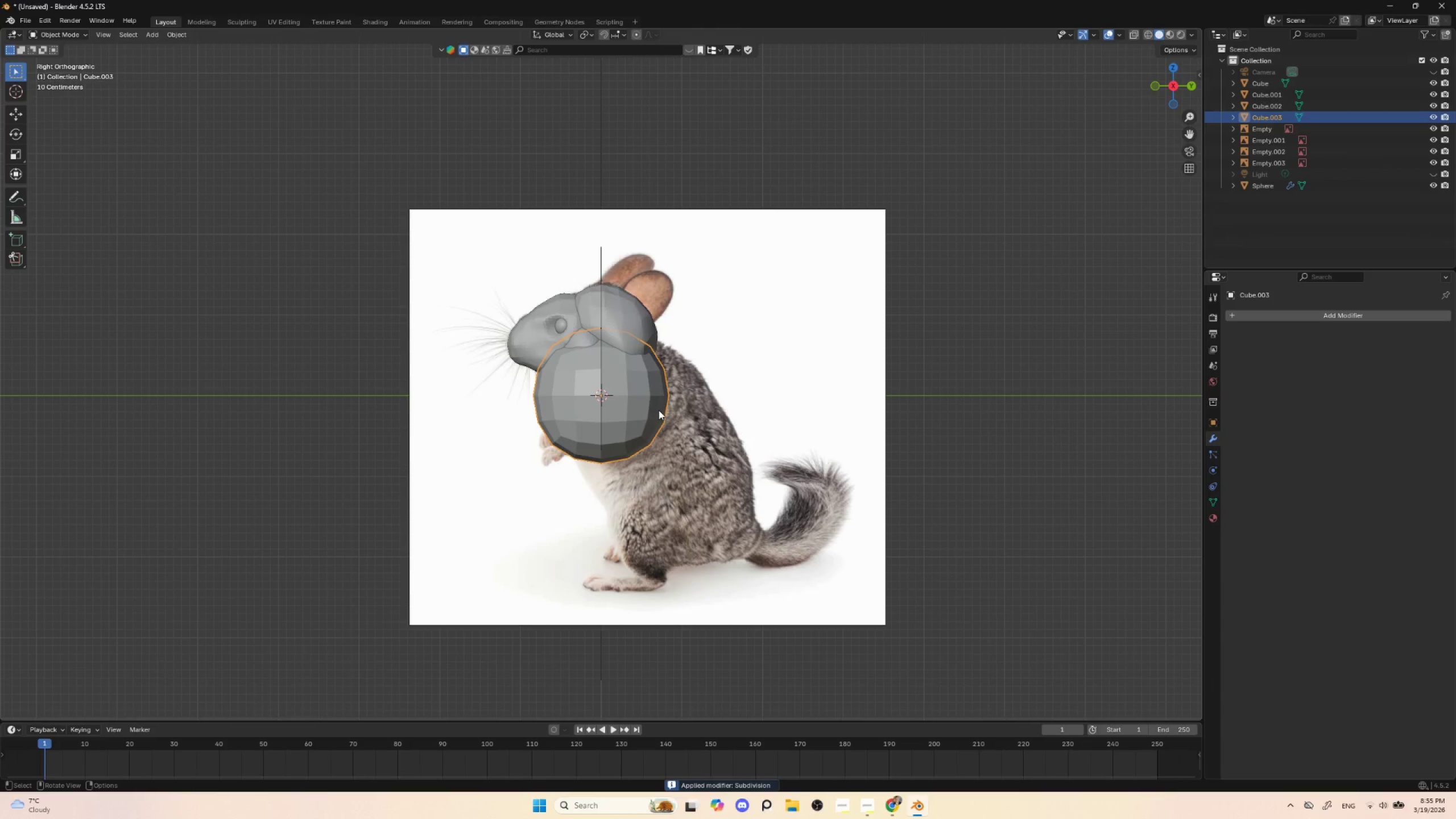 
key(G)
 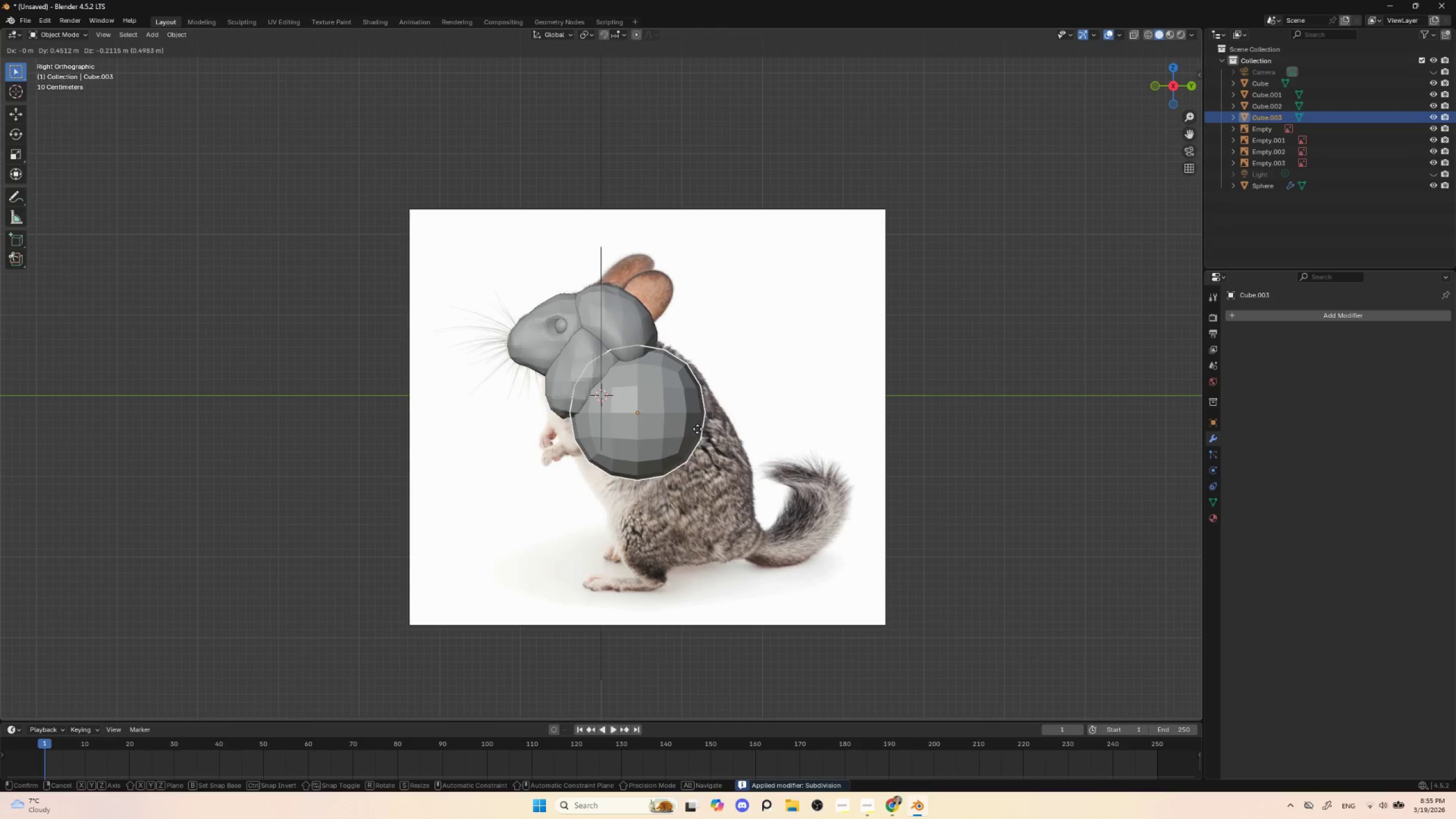 
left_click([699, 429])
 